 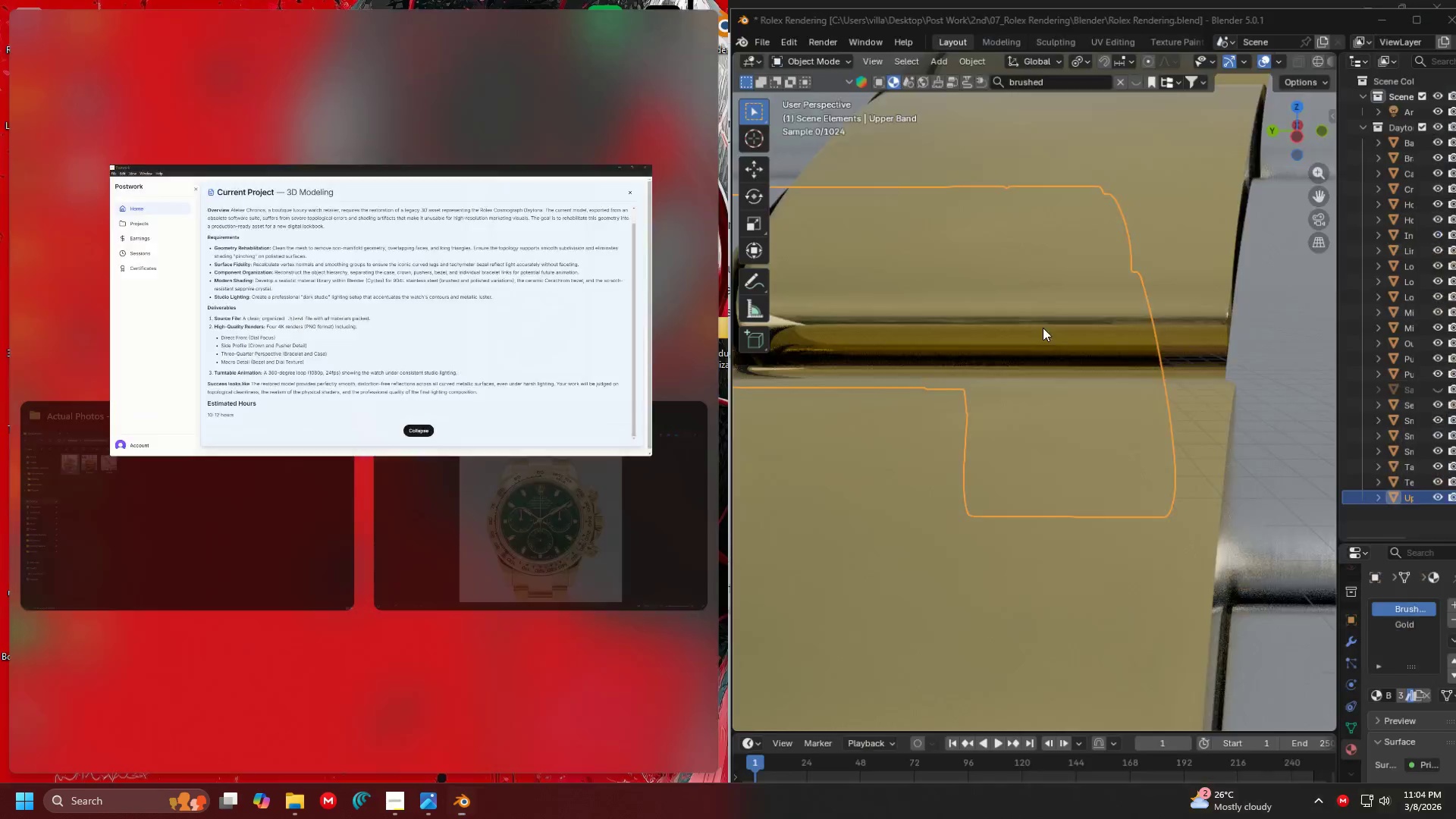 
left_click([557, 300])
 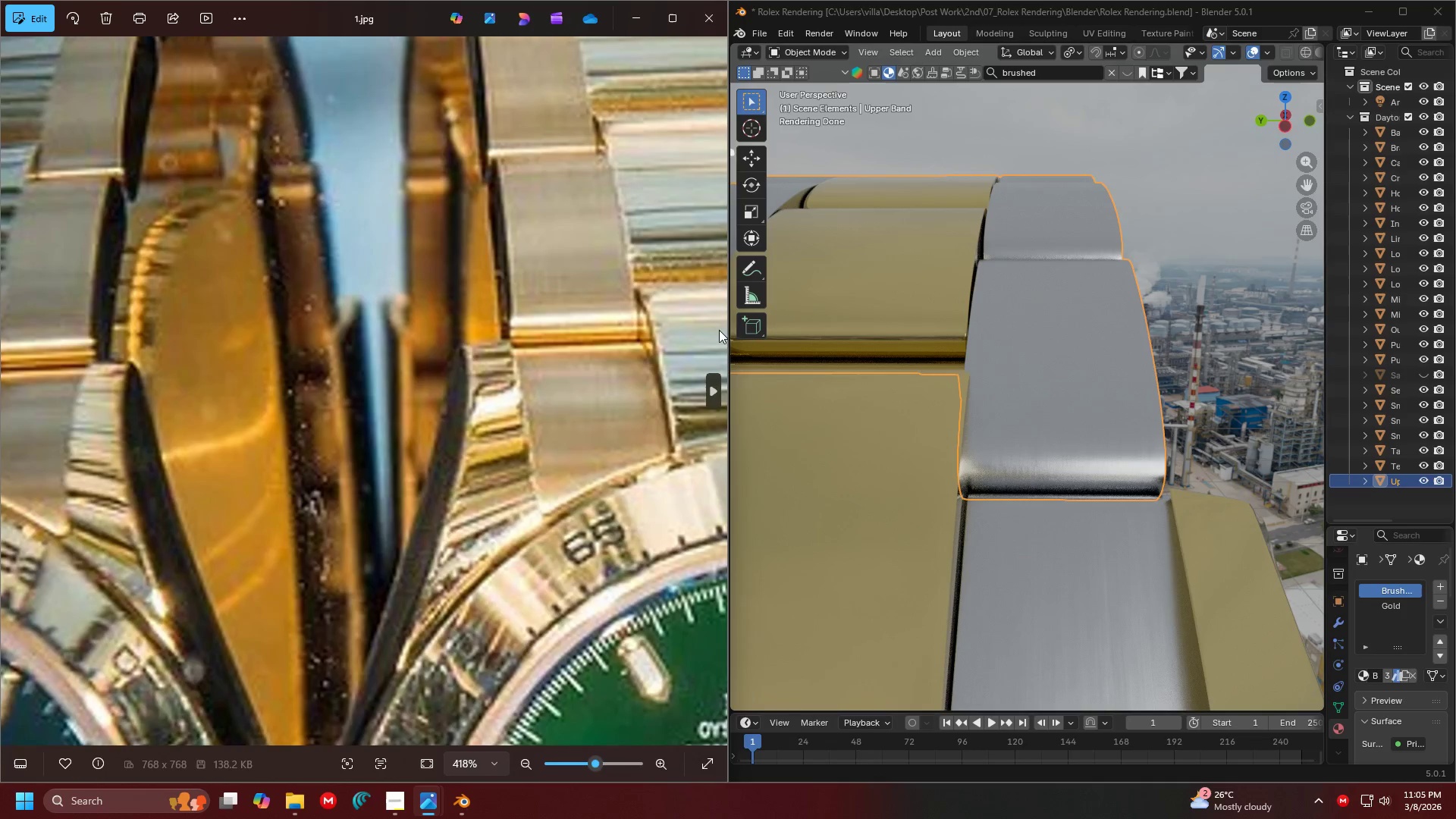 
left_click_drag(start_coordinate=[731, 328], to_coordinate=[464, 337])
 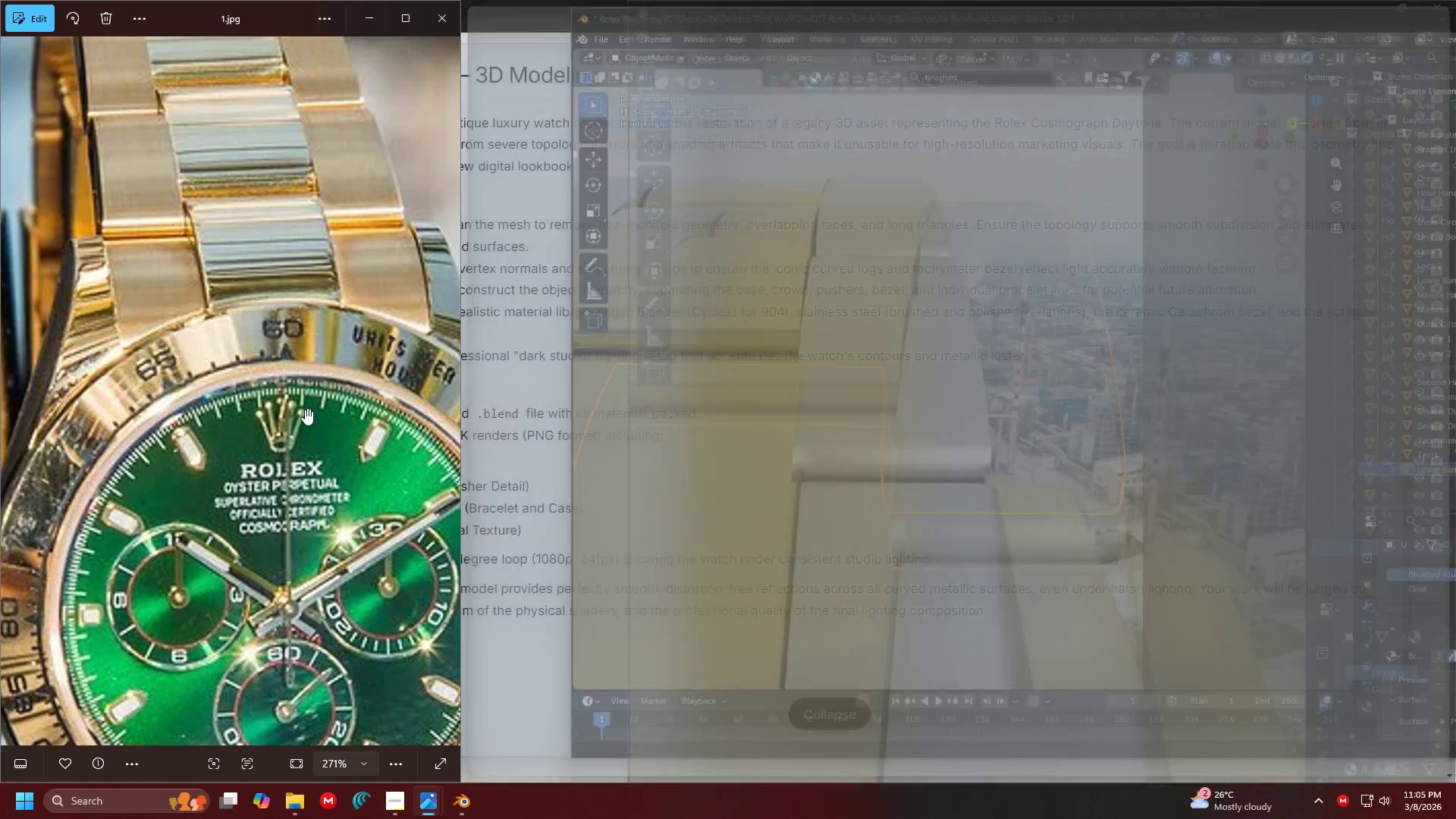 
left_click_drag(start_coordinate=[292, 404], to_coordinate=[269, 447])
 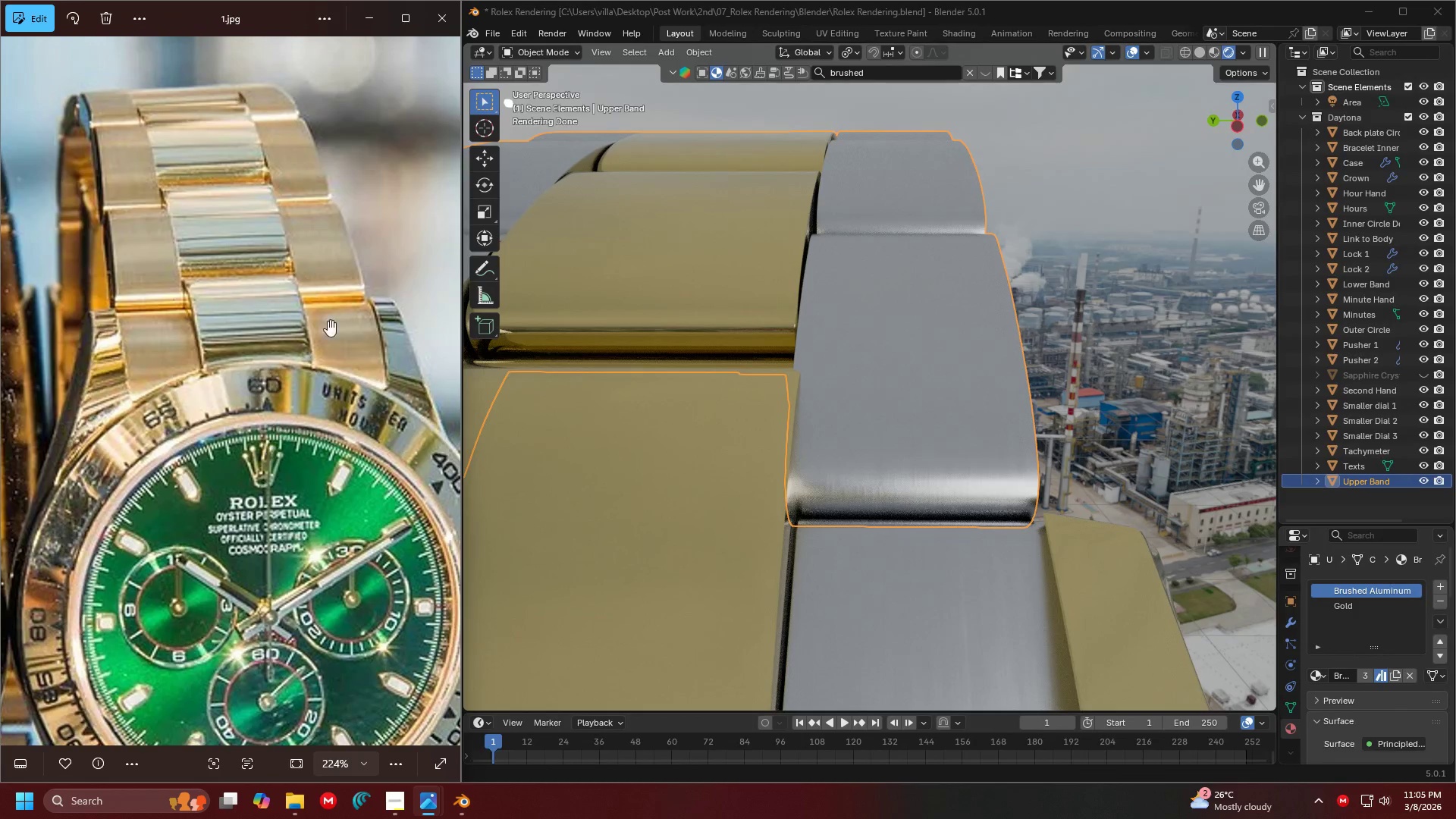 
scroll: coordinate [301, 413], scroll_direction: down, amount: 2.0
 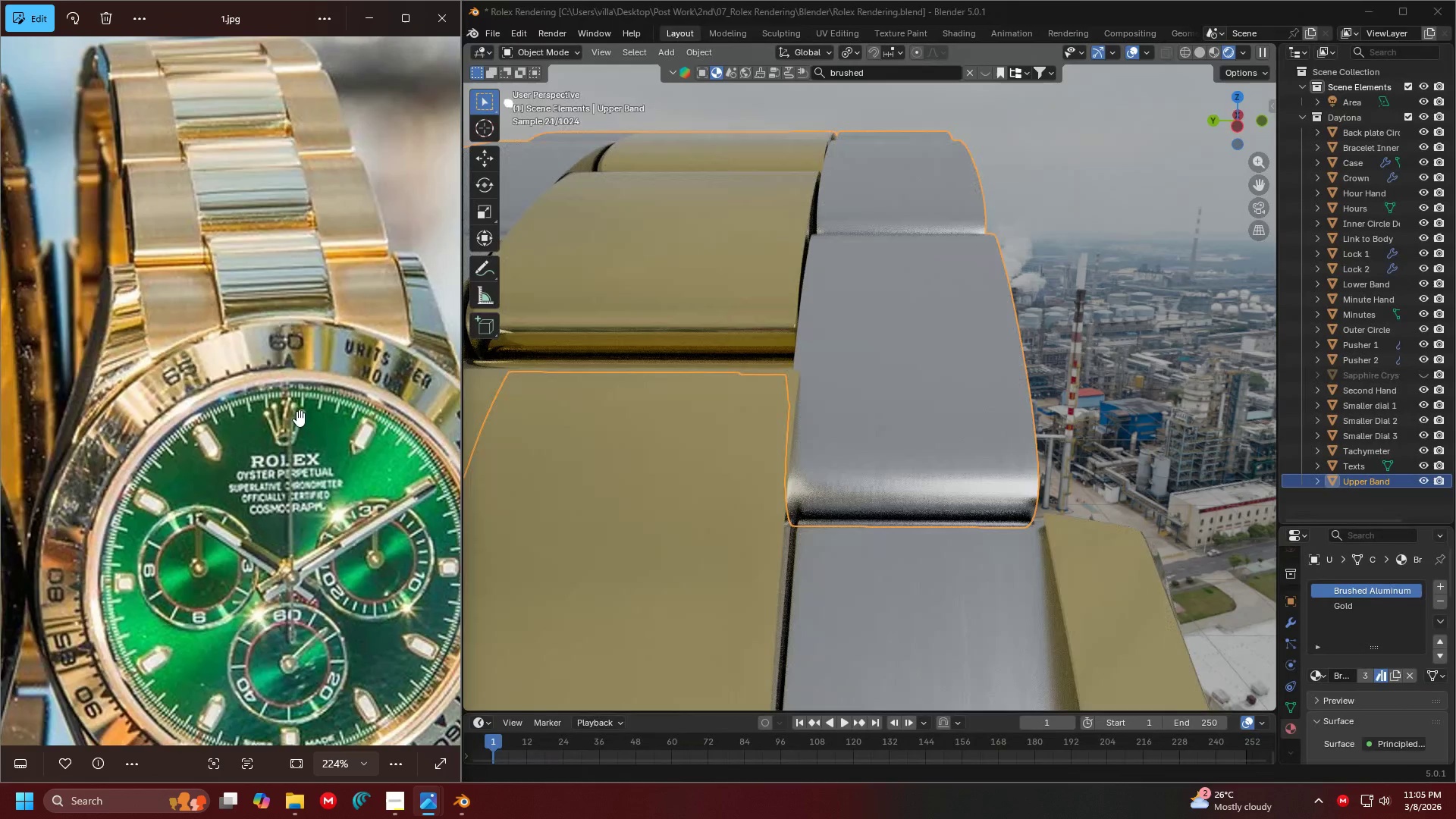 
scroll: coordinate [339, 312], scroll_direction: up, amount: 4.0
 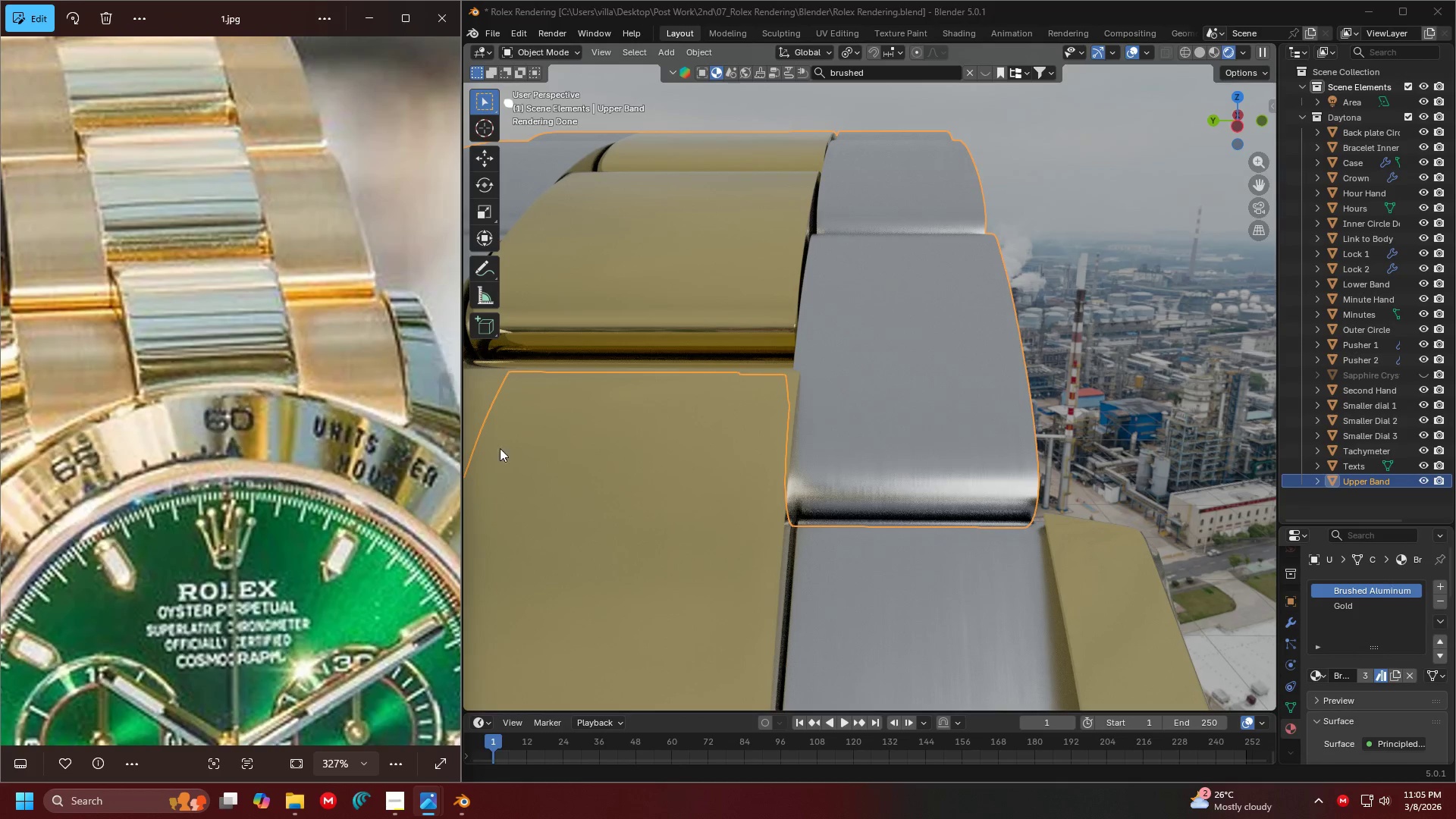 
key(Shift+ShiftLeft)
 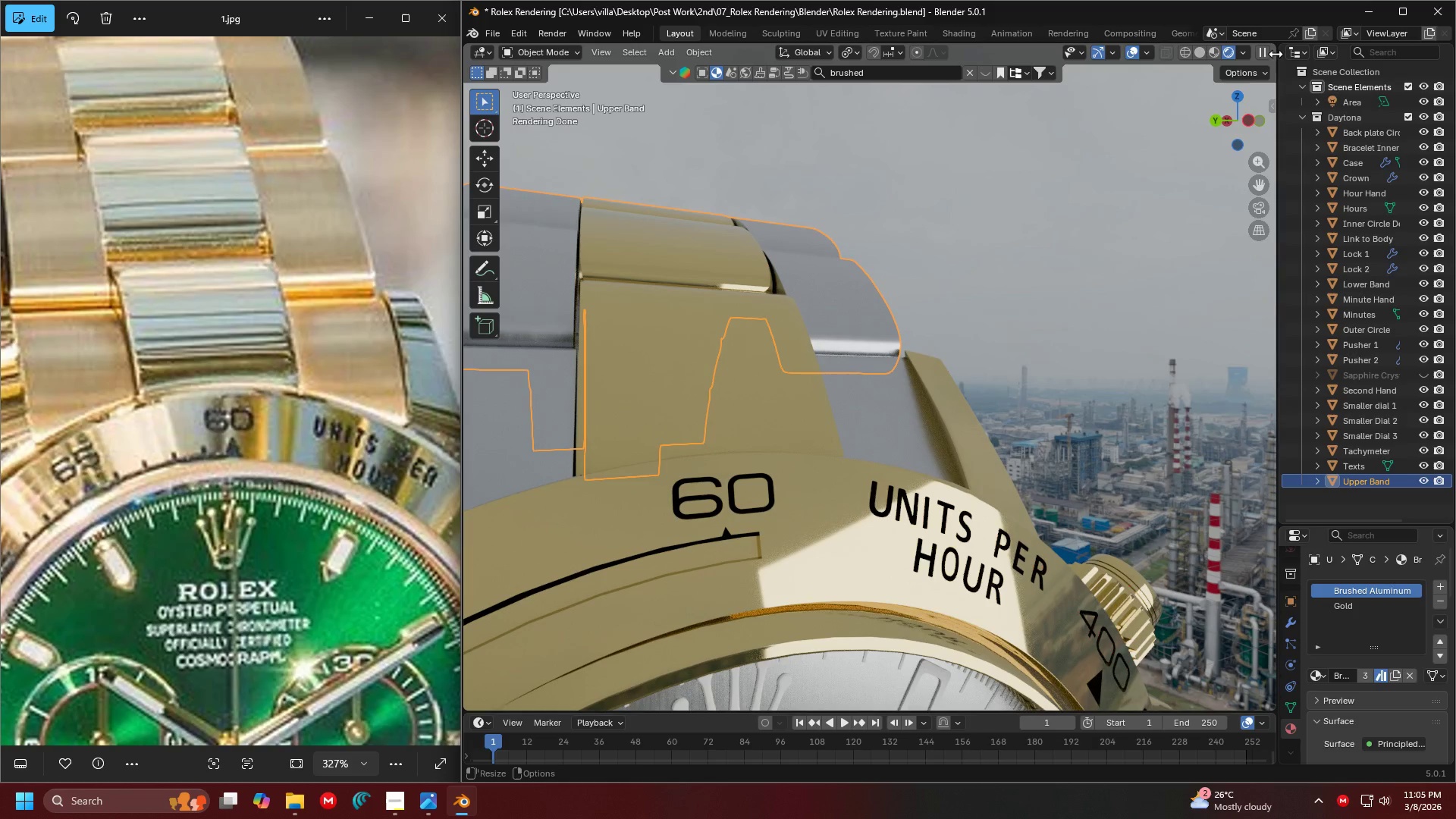 
scroll: coordinate [945, 472], scroll_direction: down, amount: 1.0
 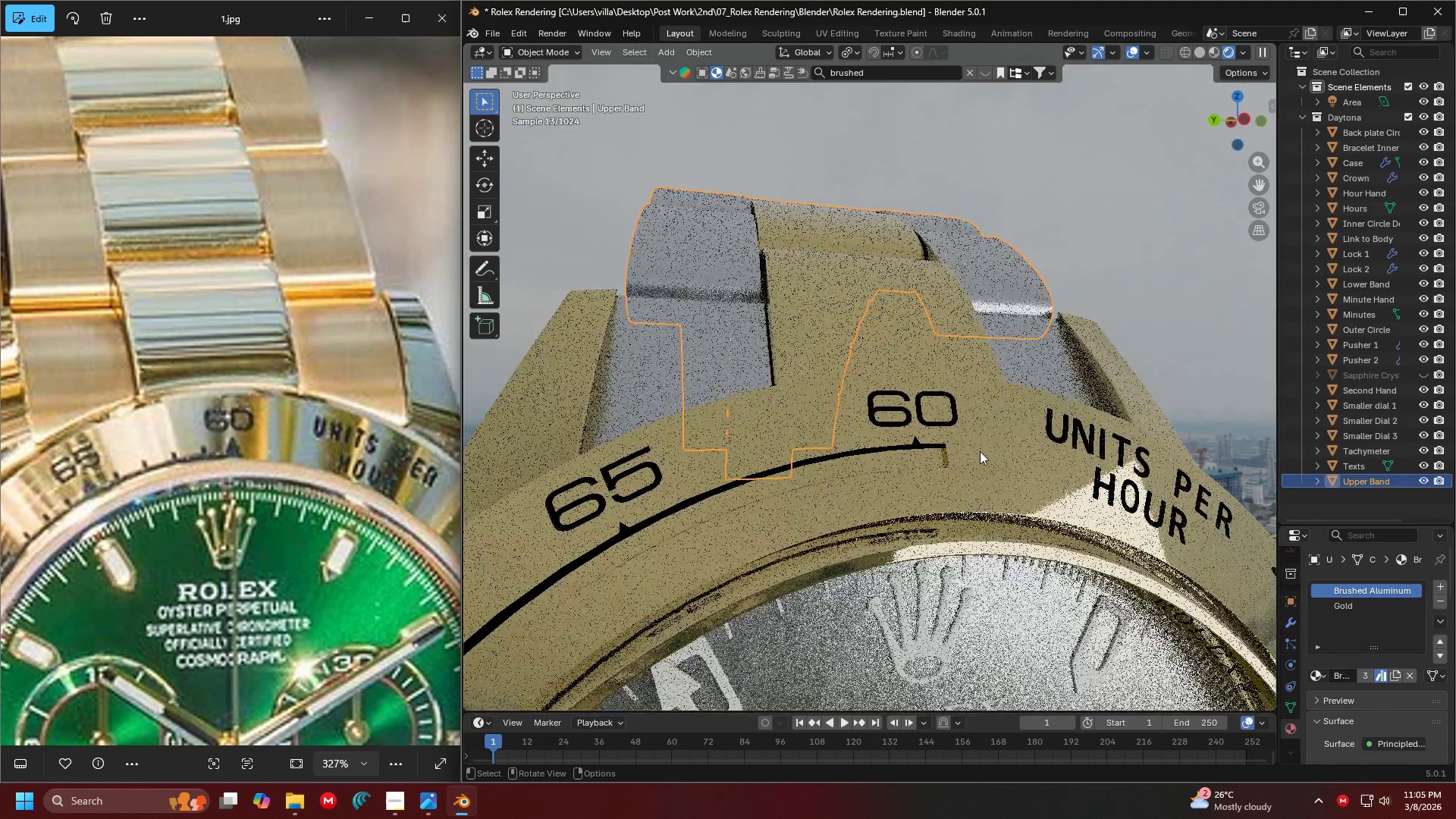 
left_click_drag(start_coordinate=[1274, 48], to_coordinate=[999, 124])
 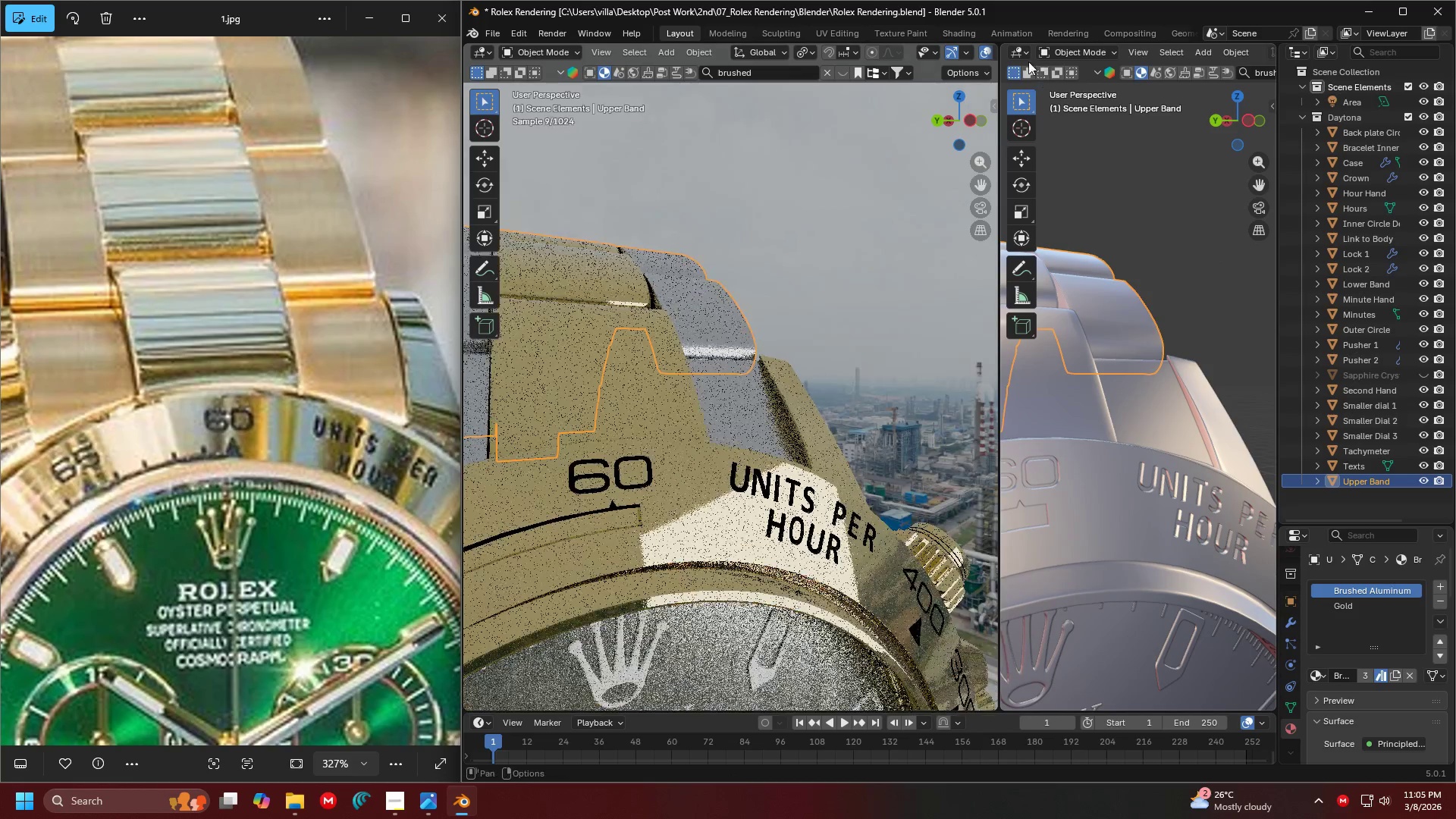 
left_click([1021, 55])
 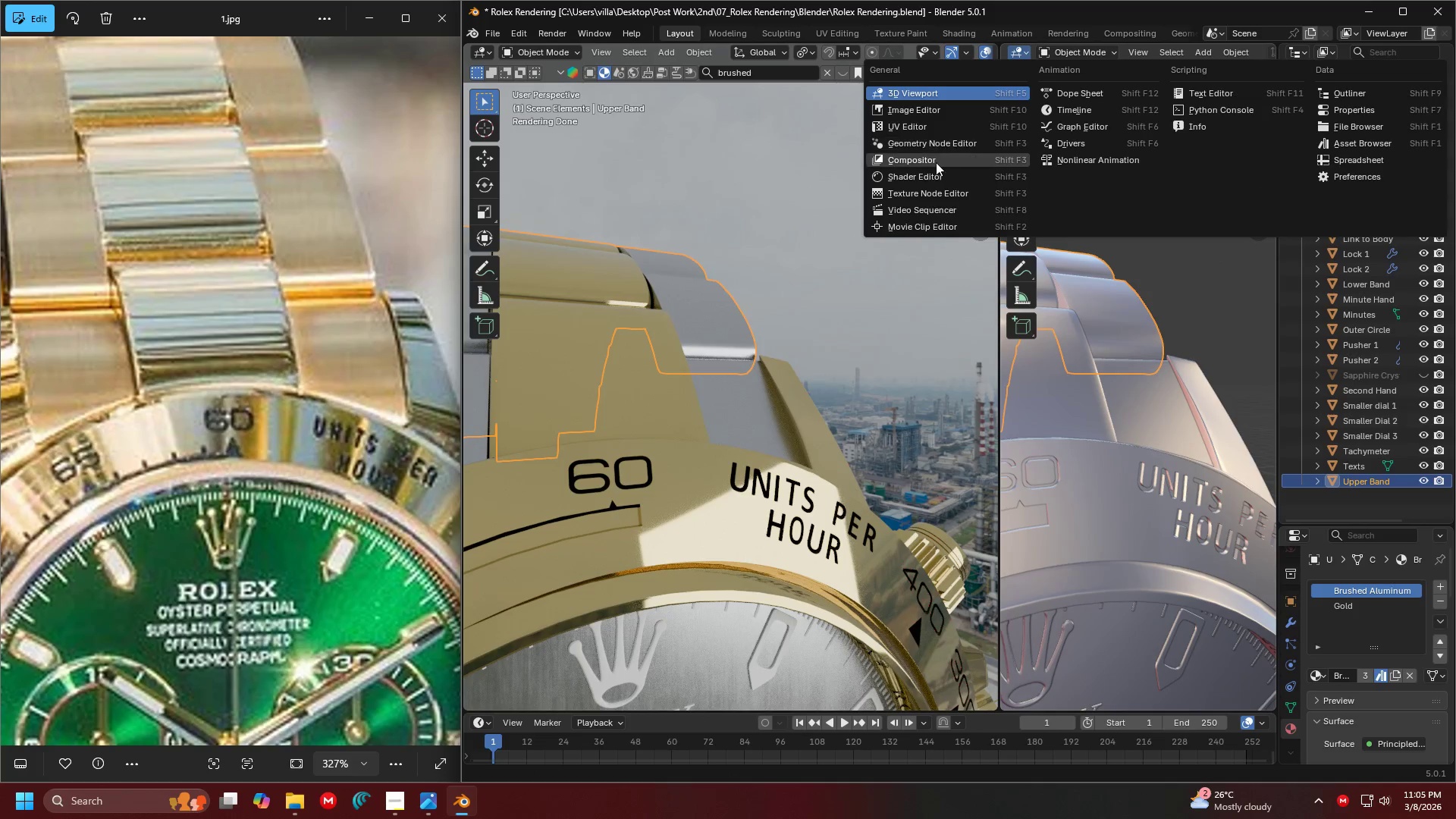 
left_click([932, 170])
 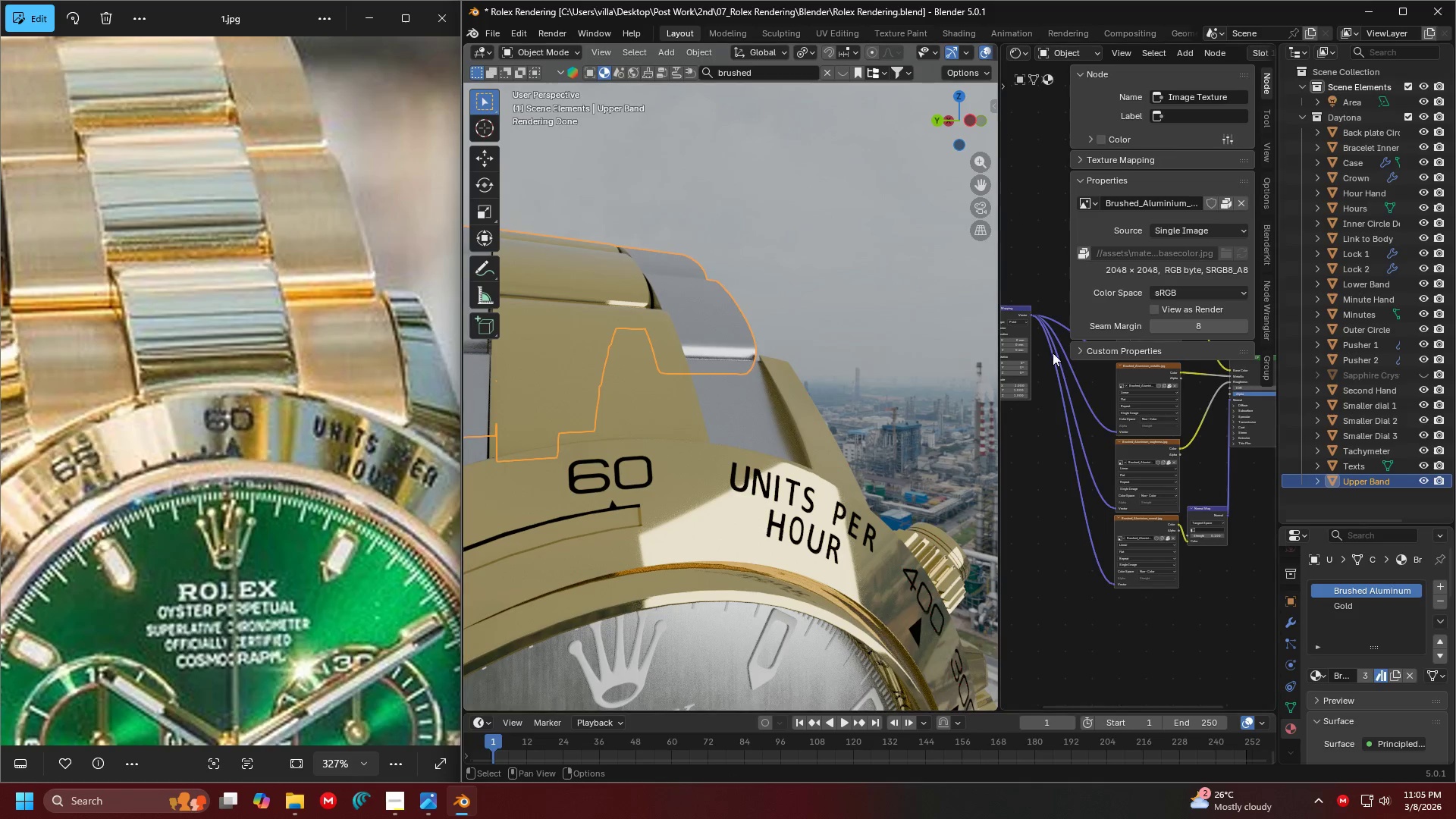 
scroll: coordinate [1068, 413], scroll_direction: down, amount: 2.0
 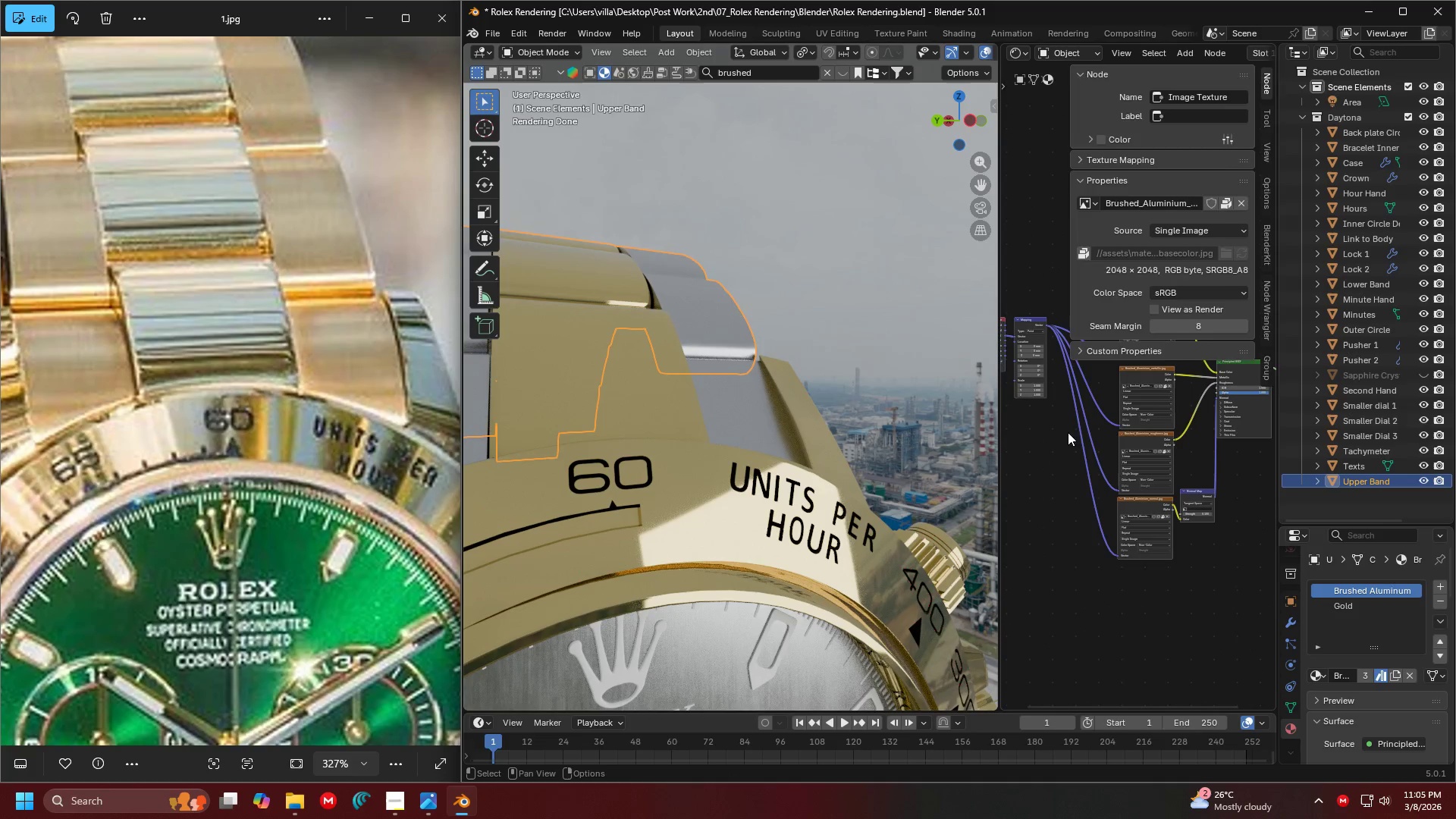 
key(N)
 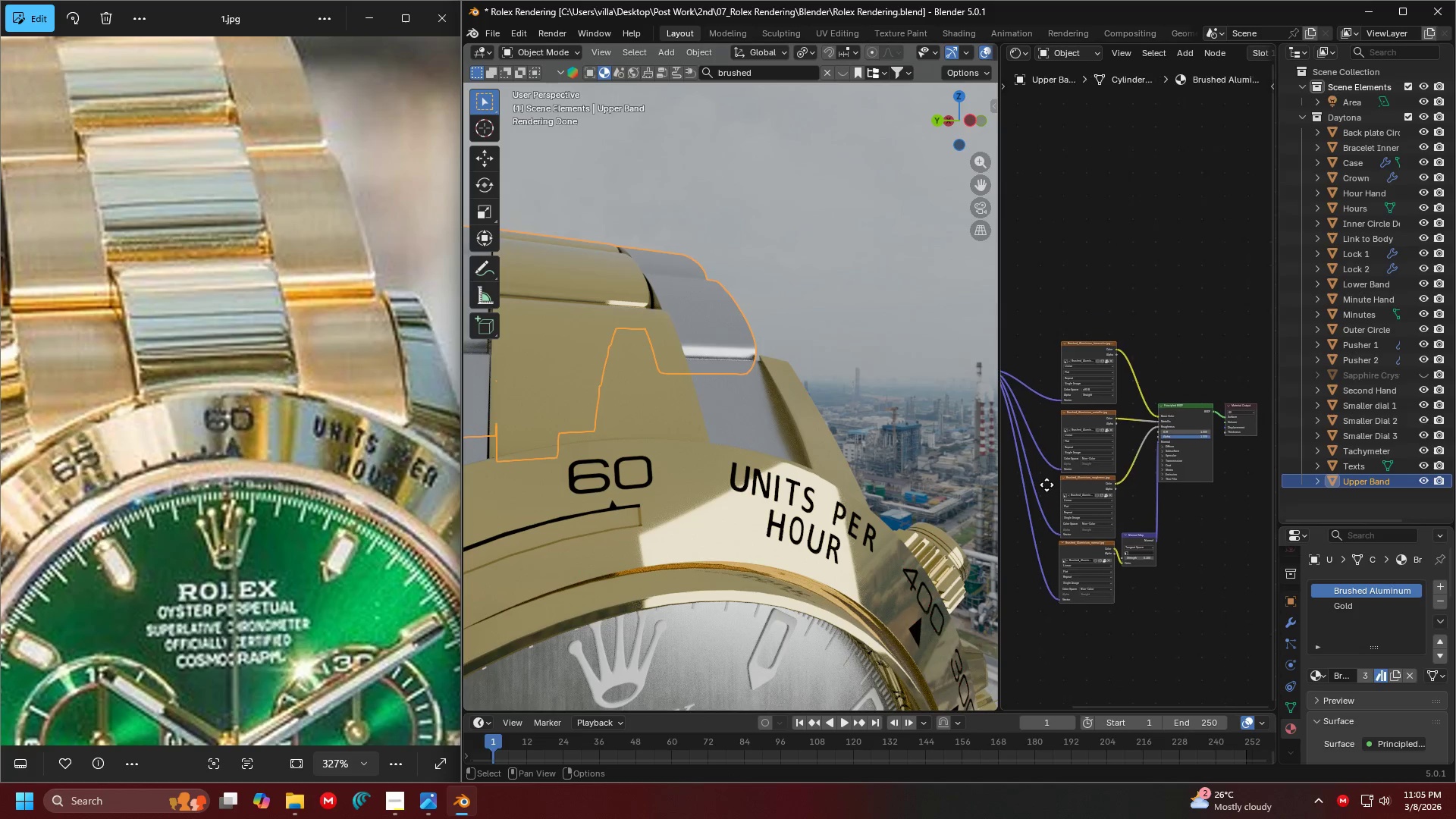 
scroll: coordinate [1090, 356], scroll_direction: up, amount: 12.0
 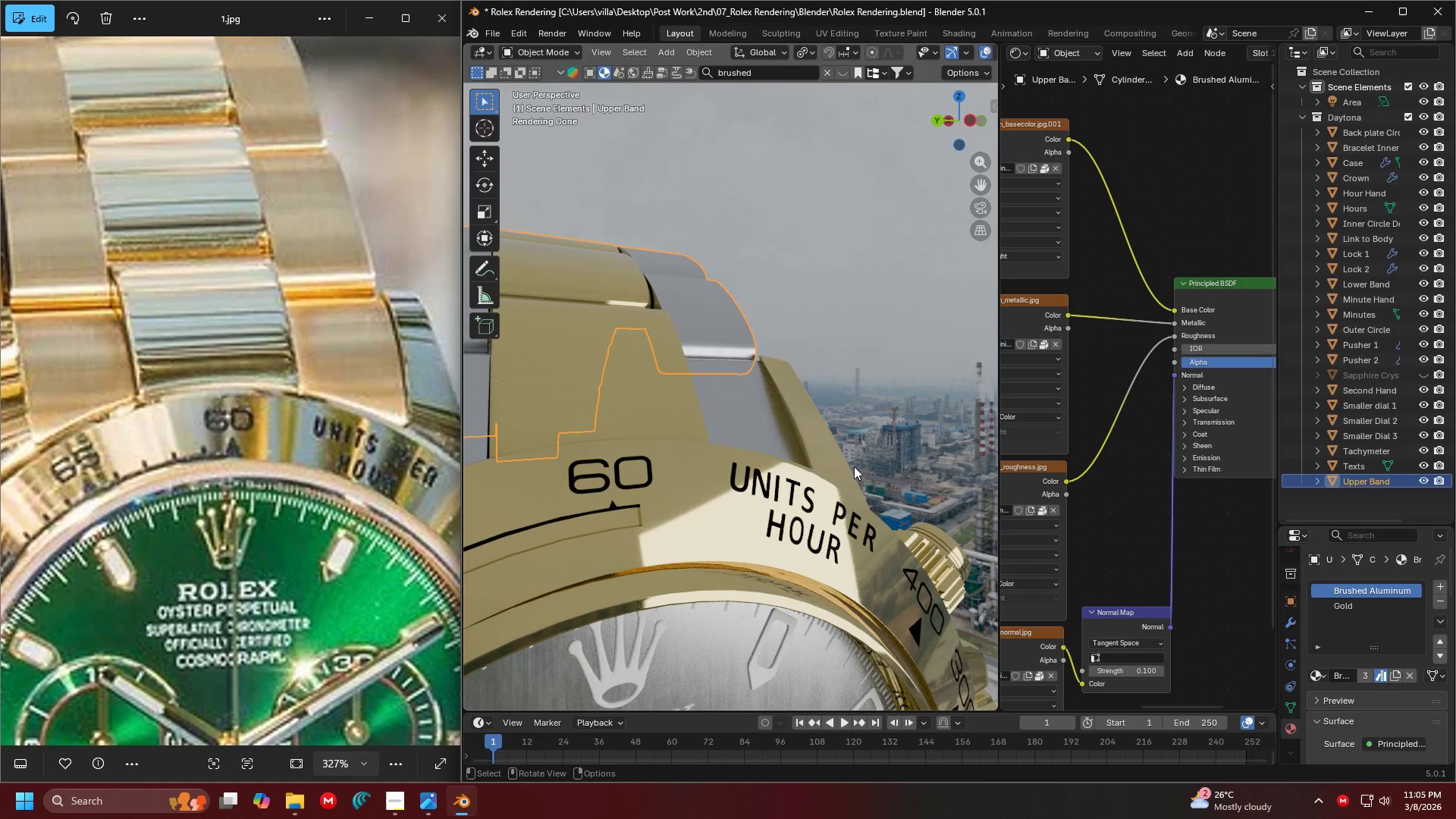 
left_click([844, 467])
 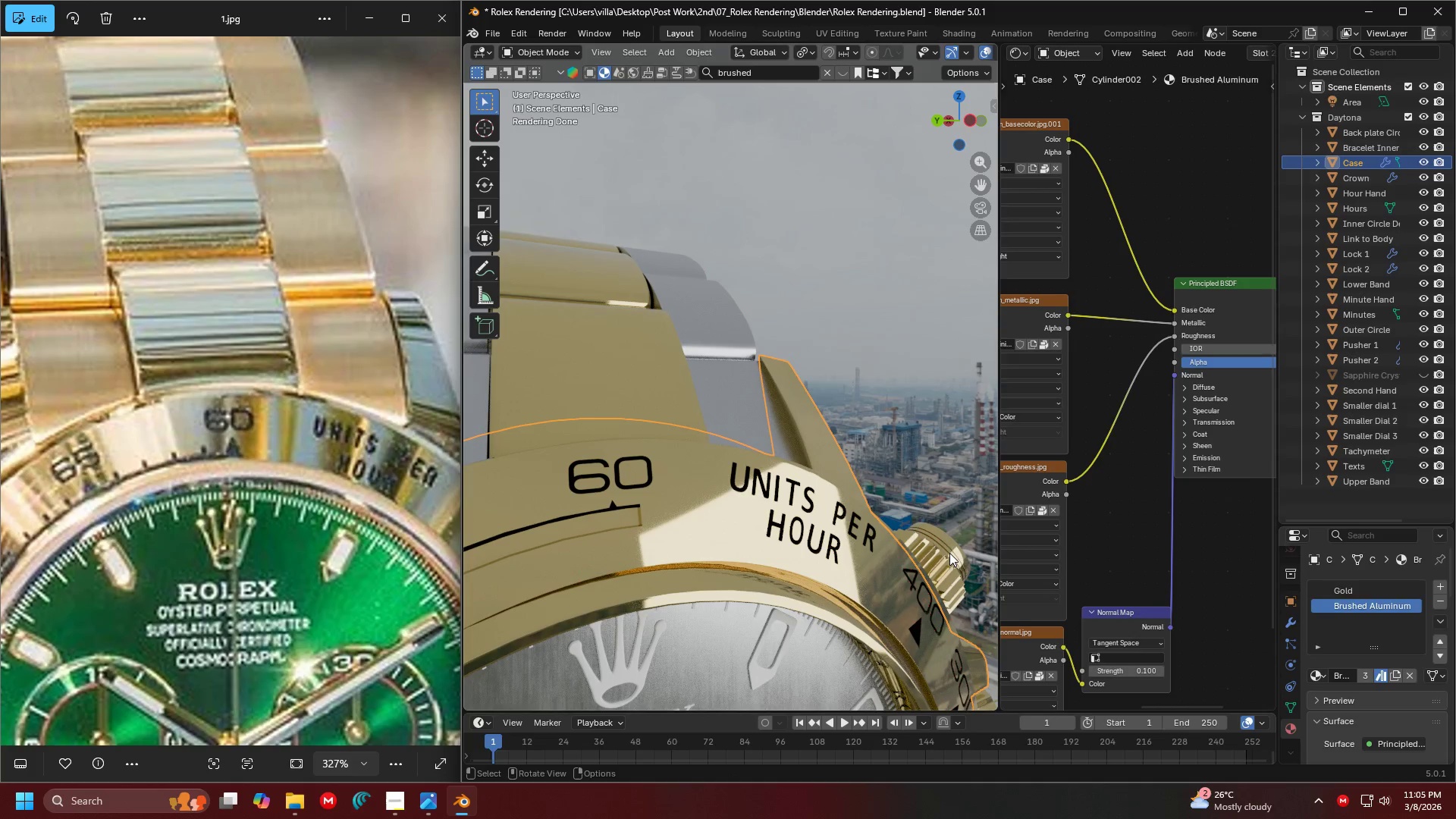 
left_click([1378, 592])
 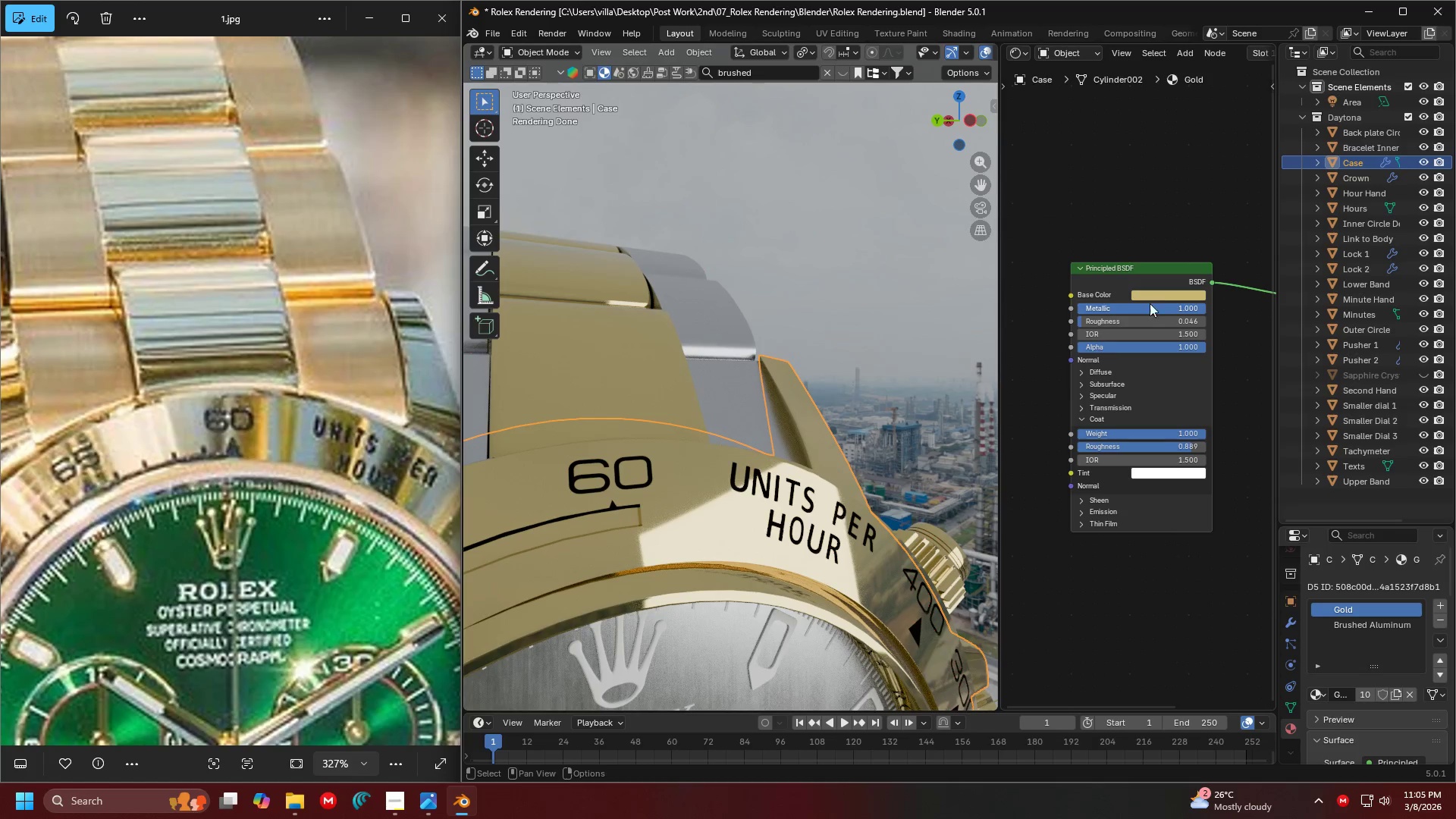 
left_click([1158, 290])
 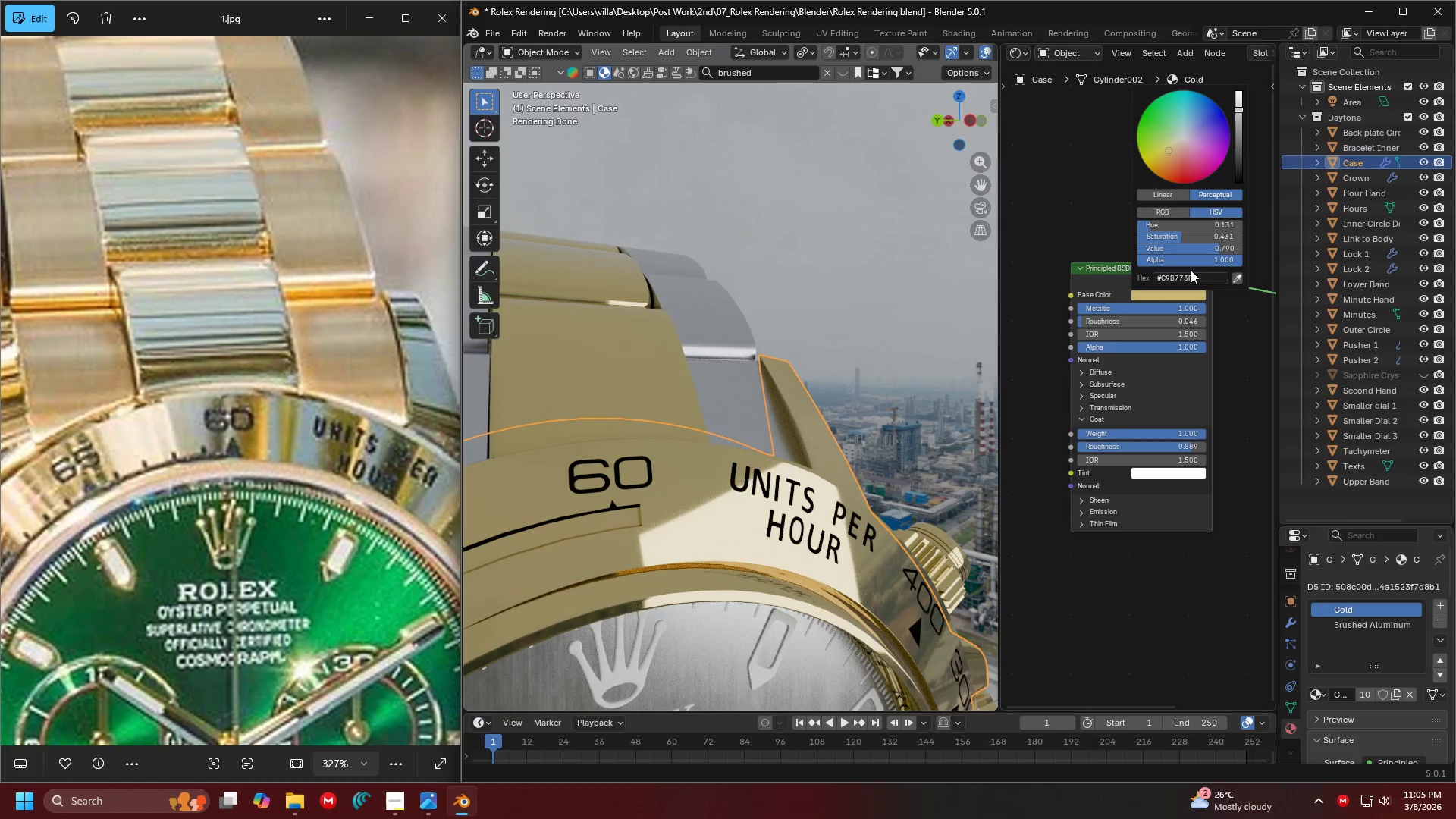 
left_click([1200, 275])
 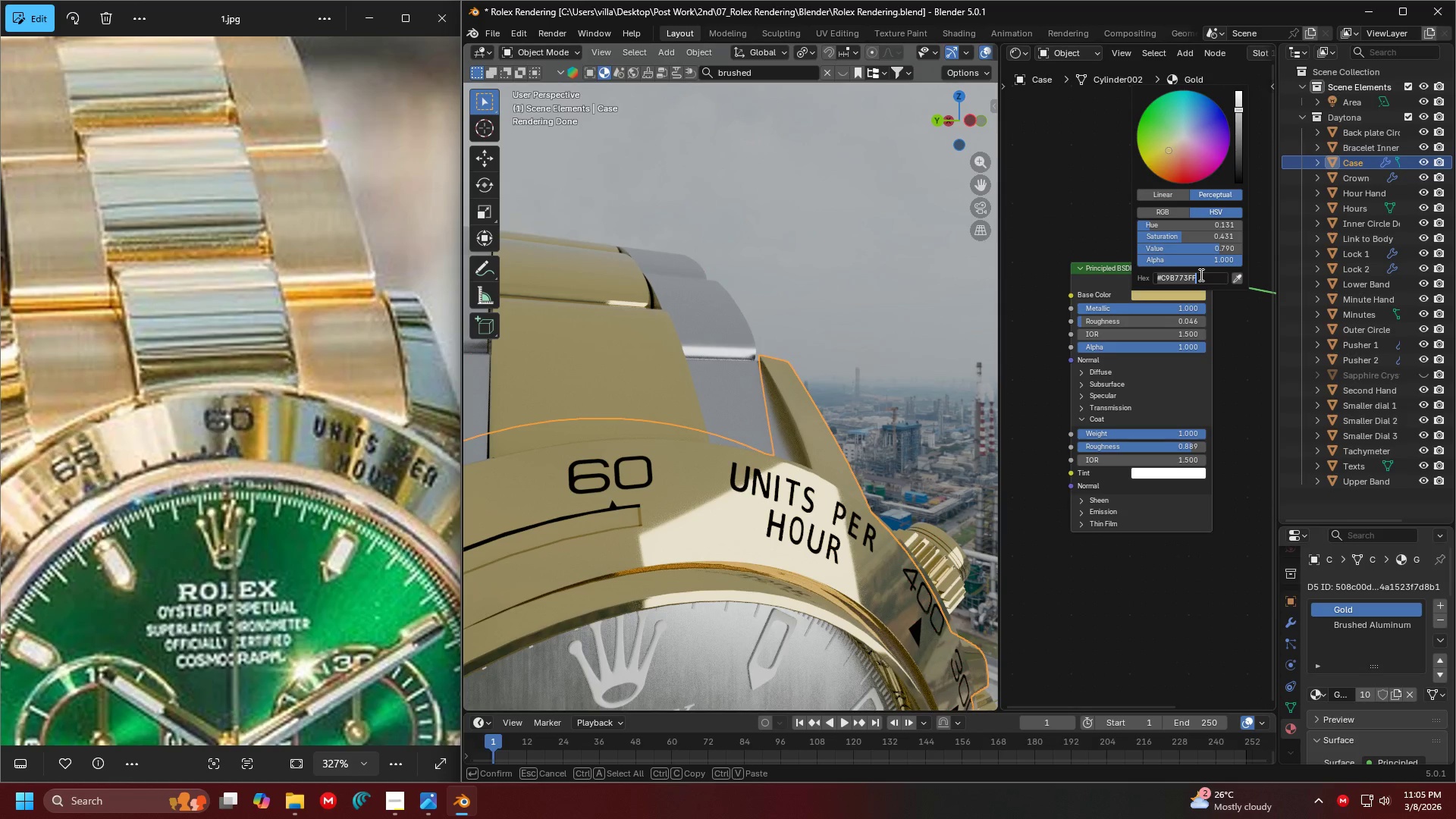 
key(Control+C)
 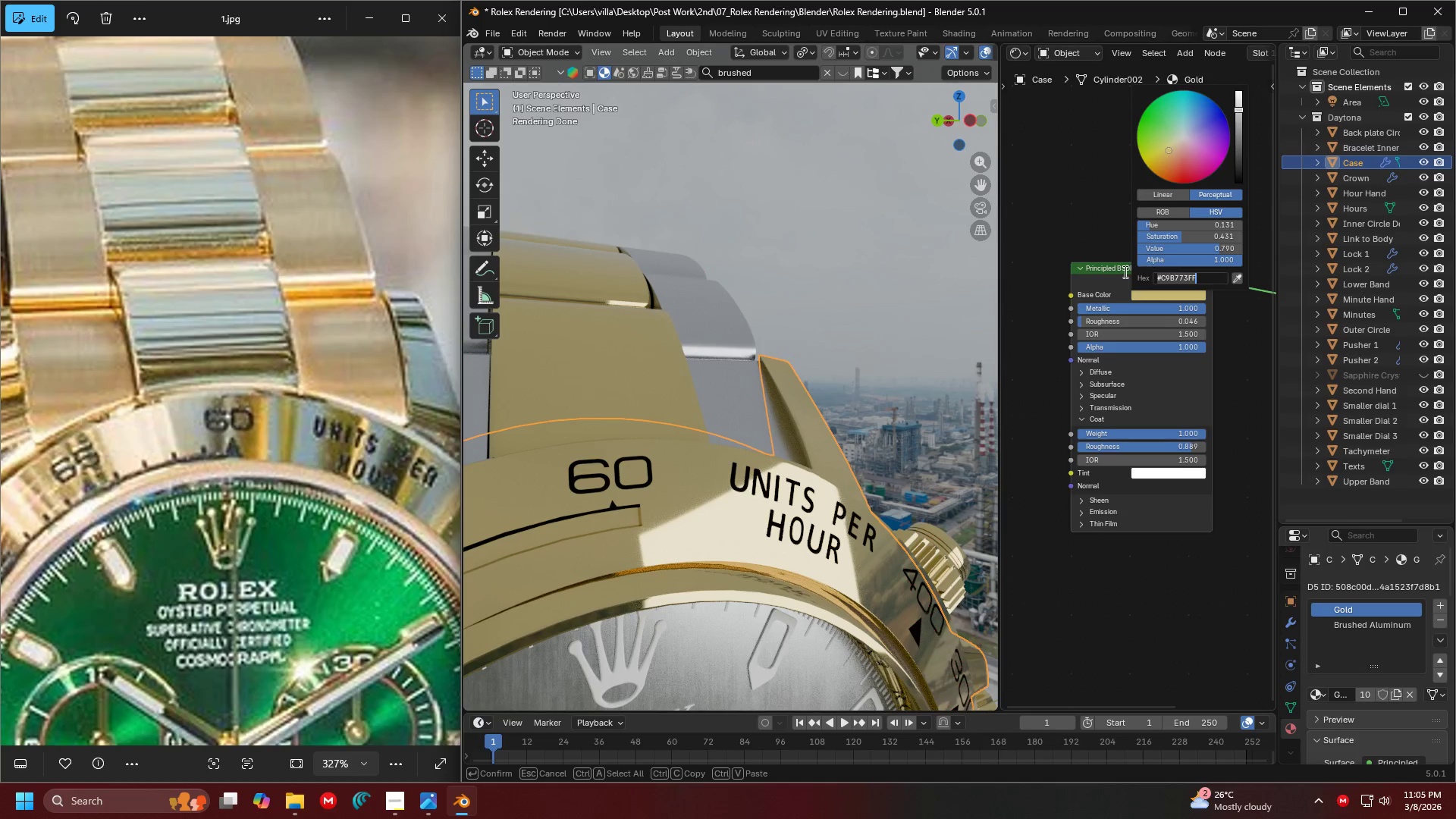 
key(Escape)
 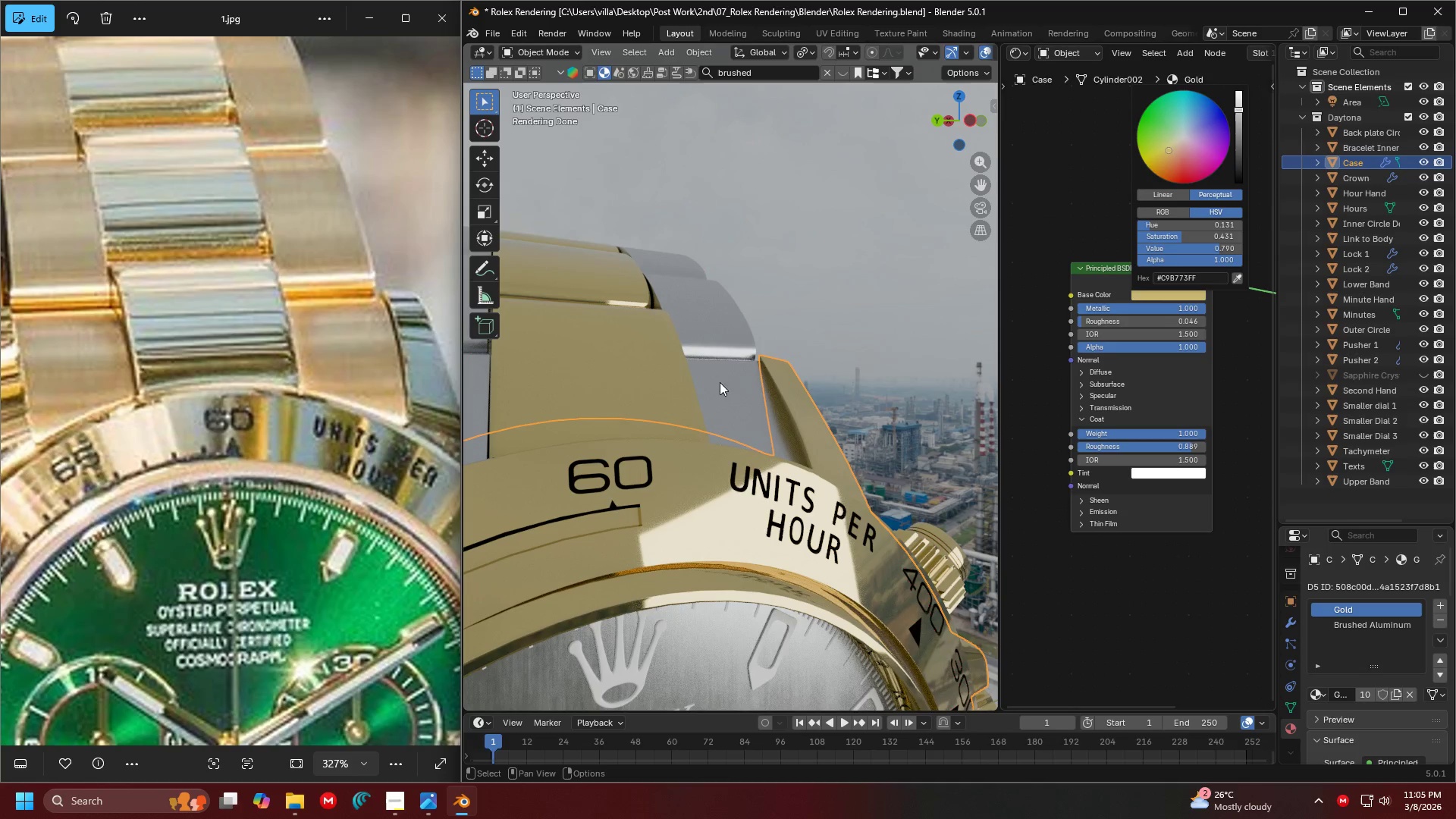 
left_click([617, 393])
 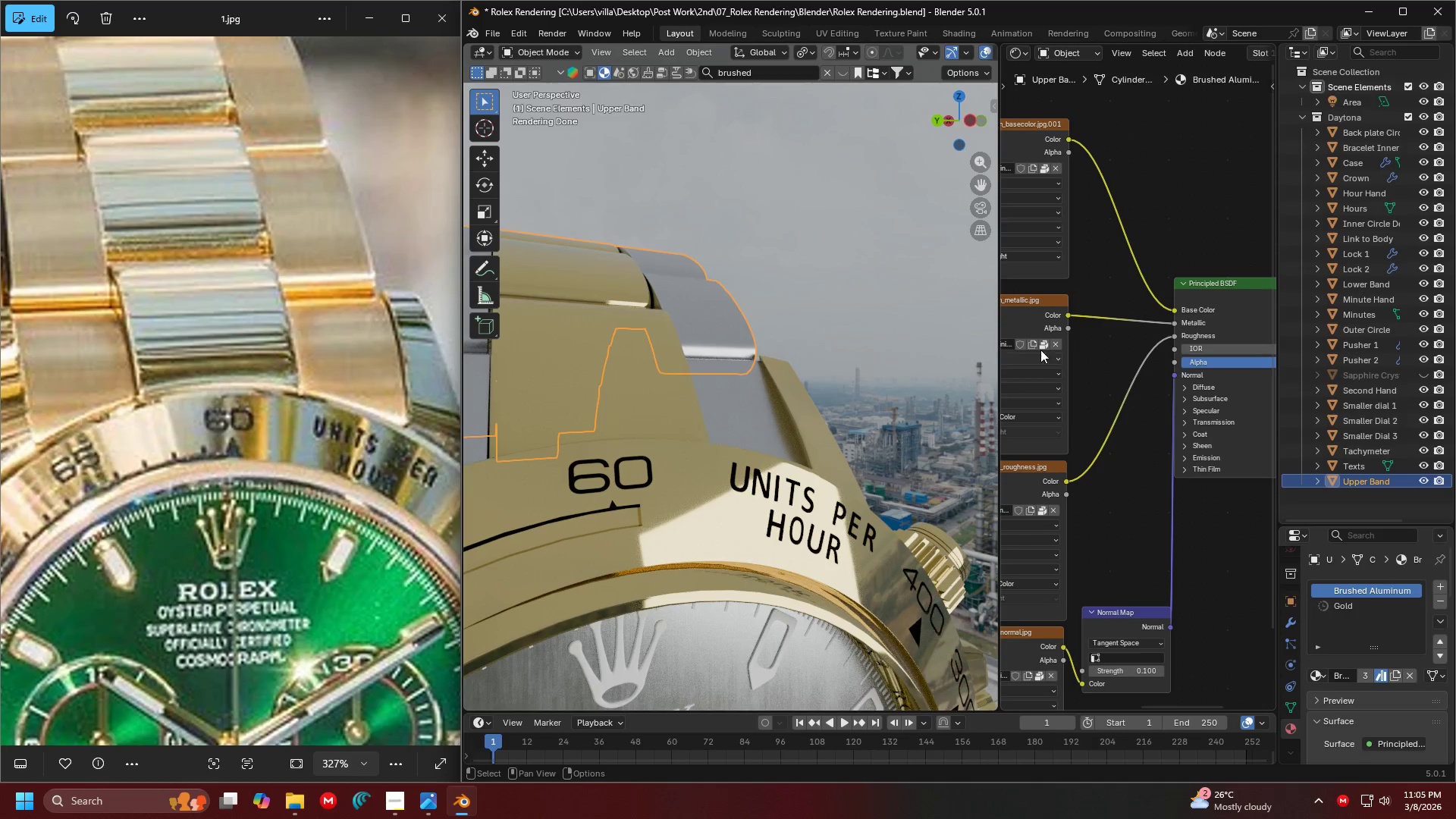 
left_click([736, 386])
 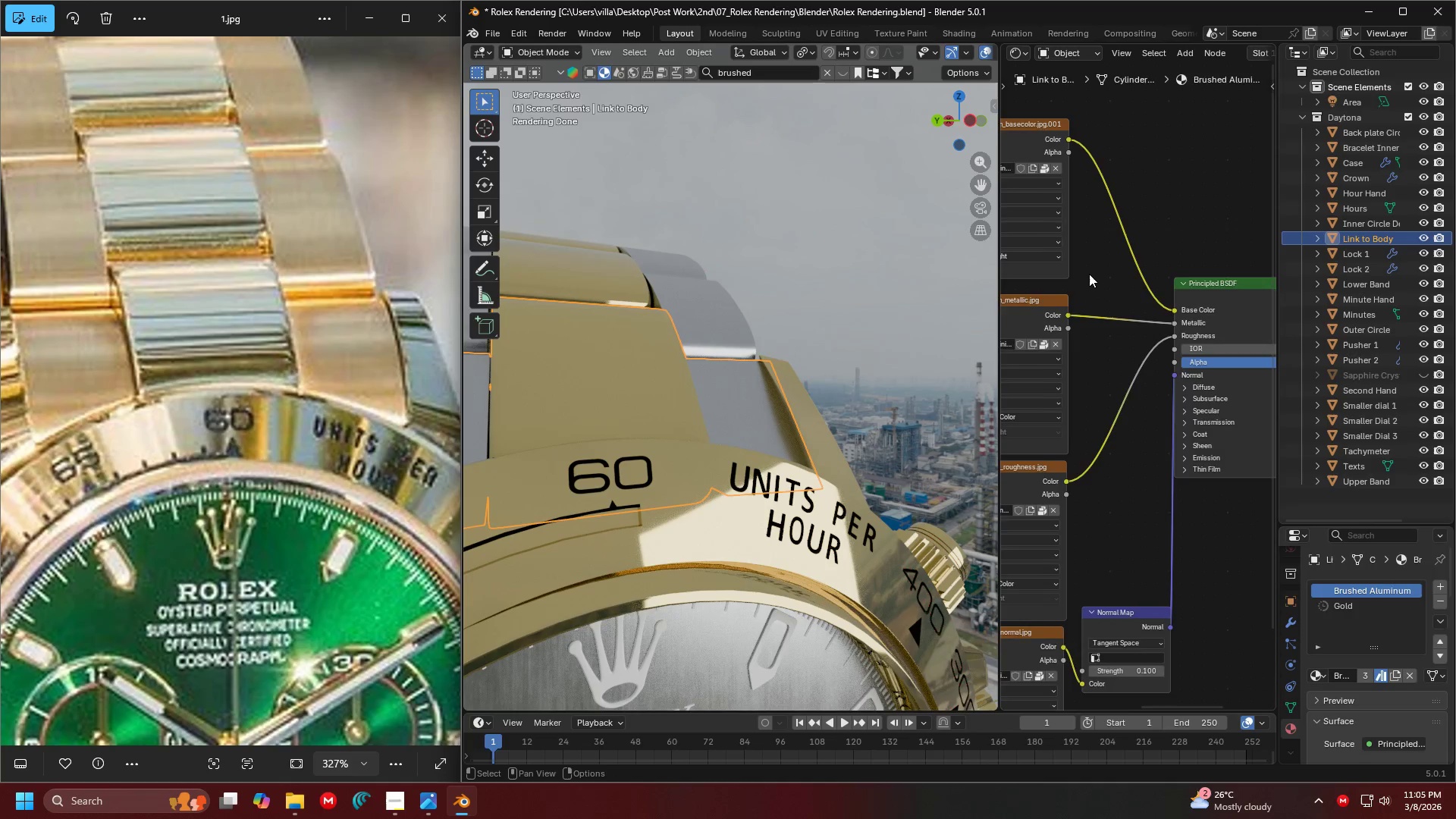 
scroll: coordinate [1094, 271], scroll_direction: down, amount: 2.0
 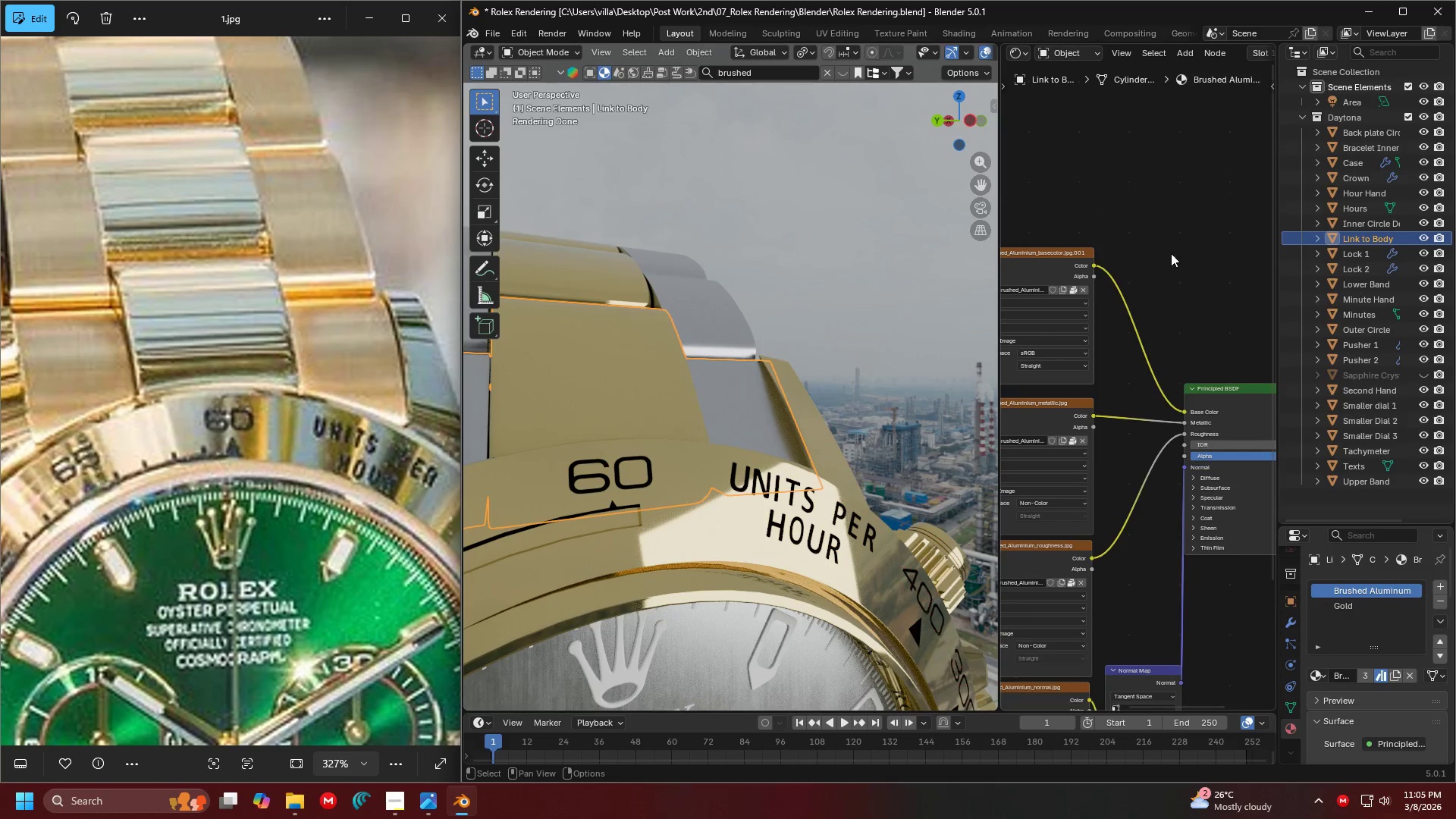 
key(Shift+ShiftLeft)
 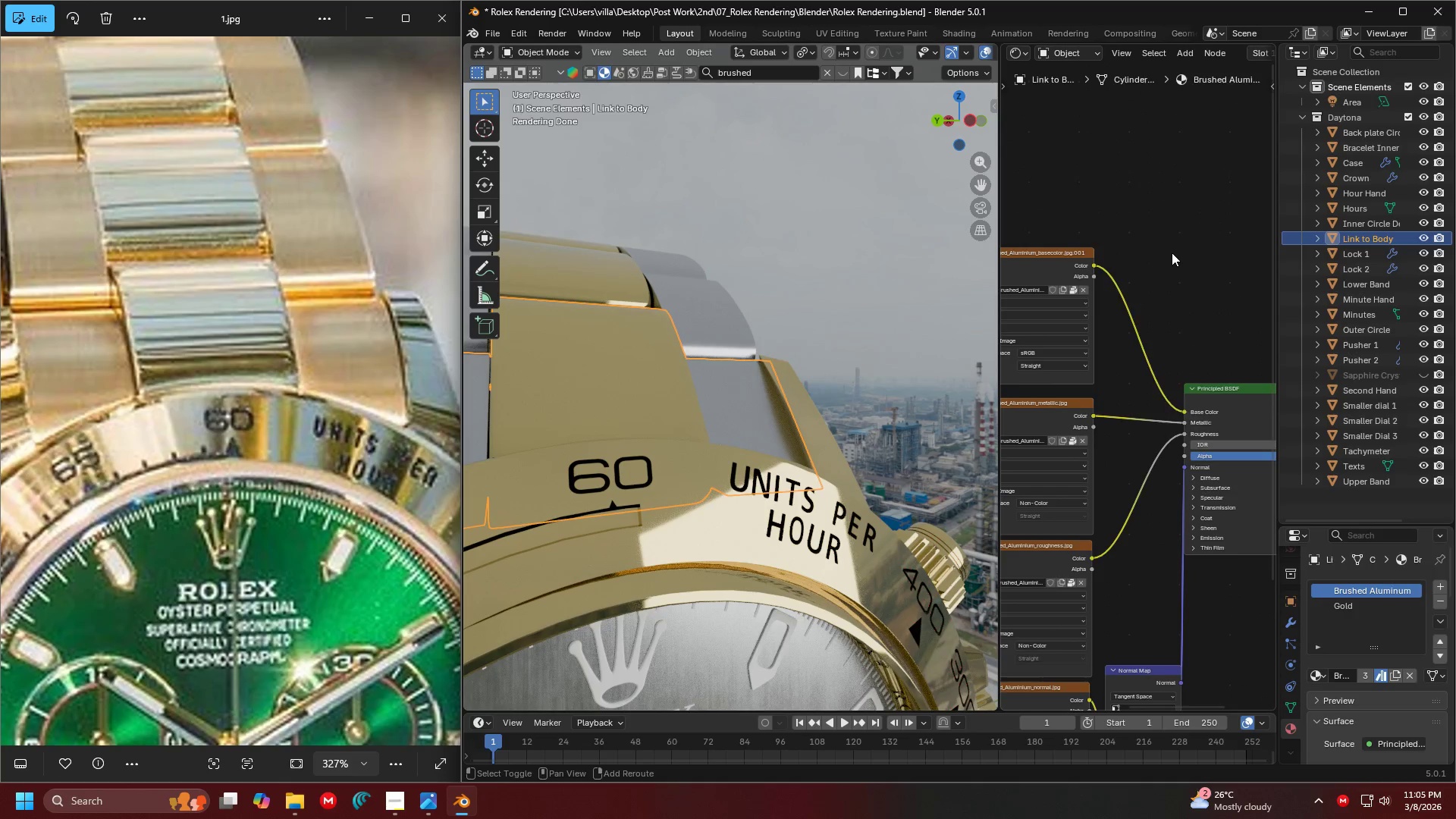 
key(Shift+A)
 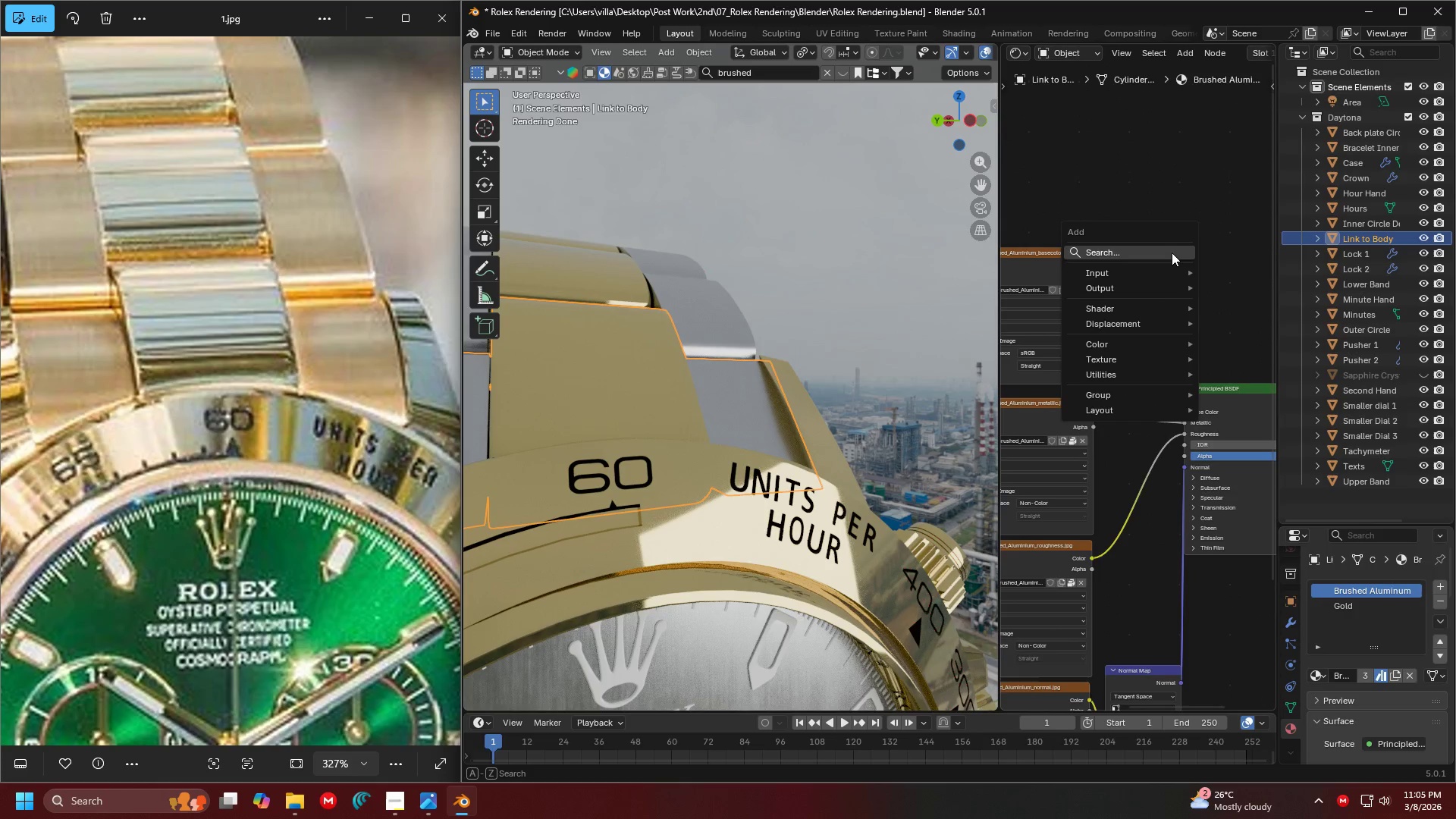 
double_click([1172, 253])
 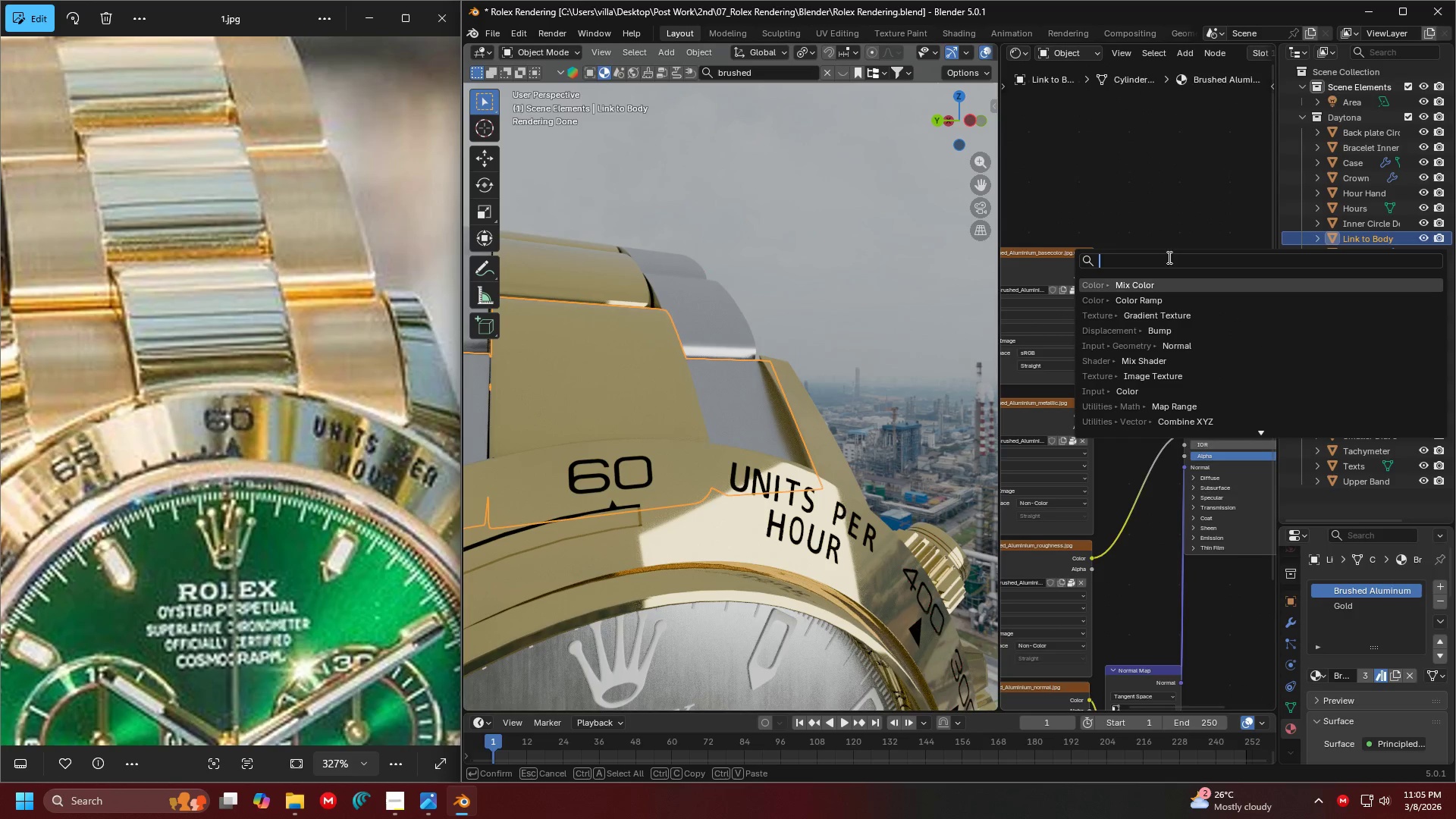 
left_click([1134, 281])
 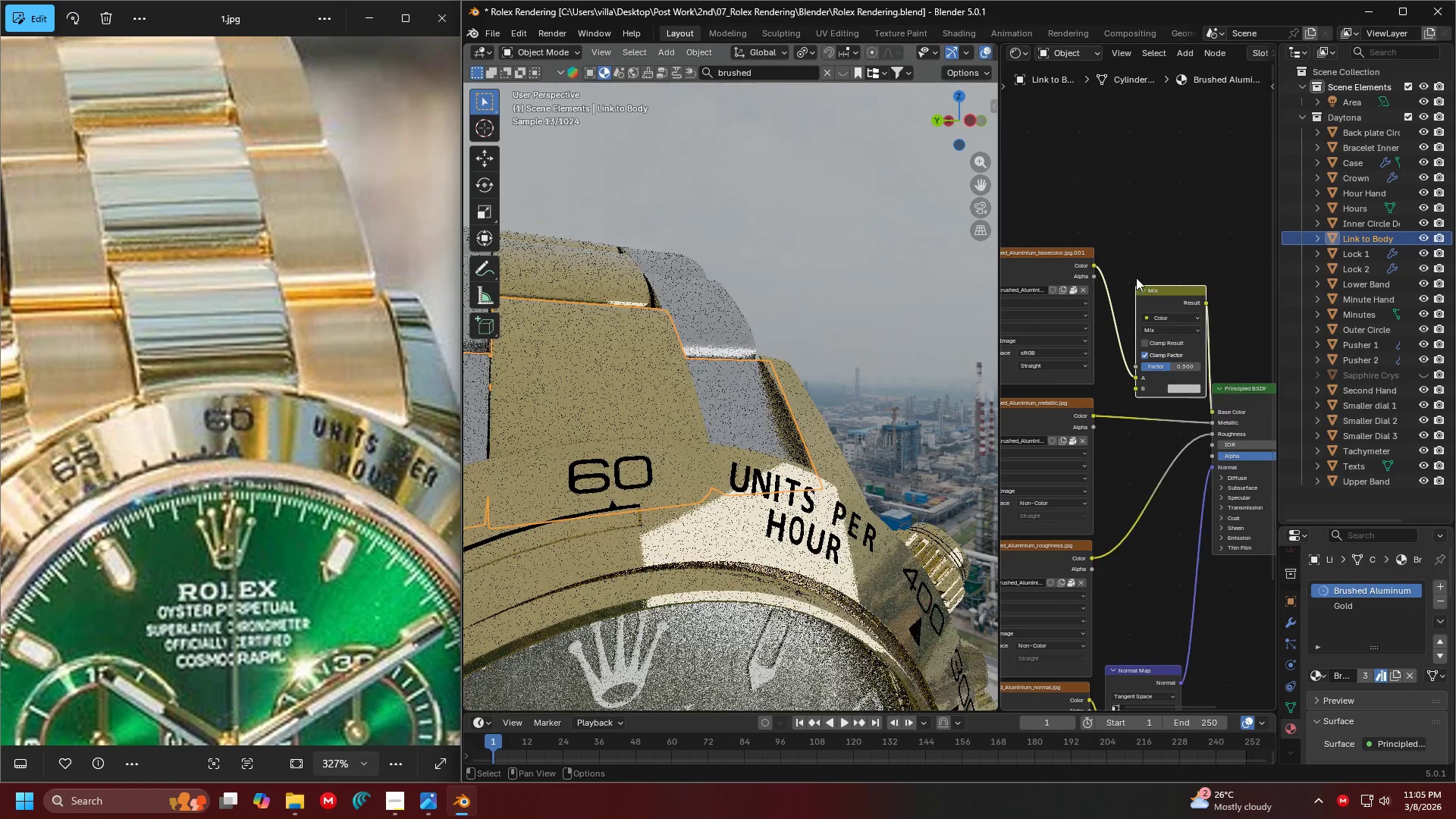 
left_click([1196, 388])
 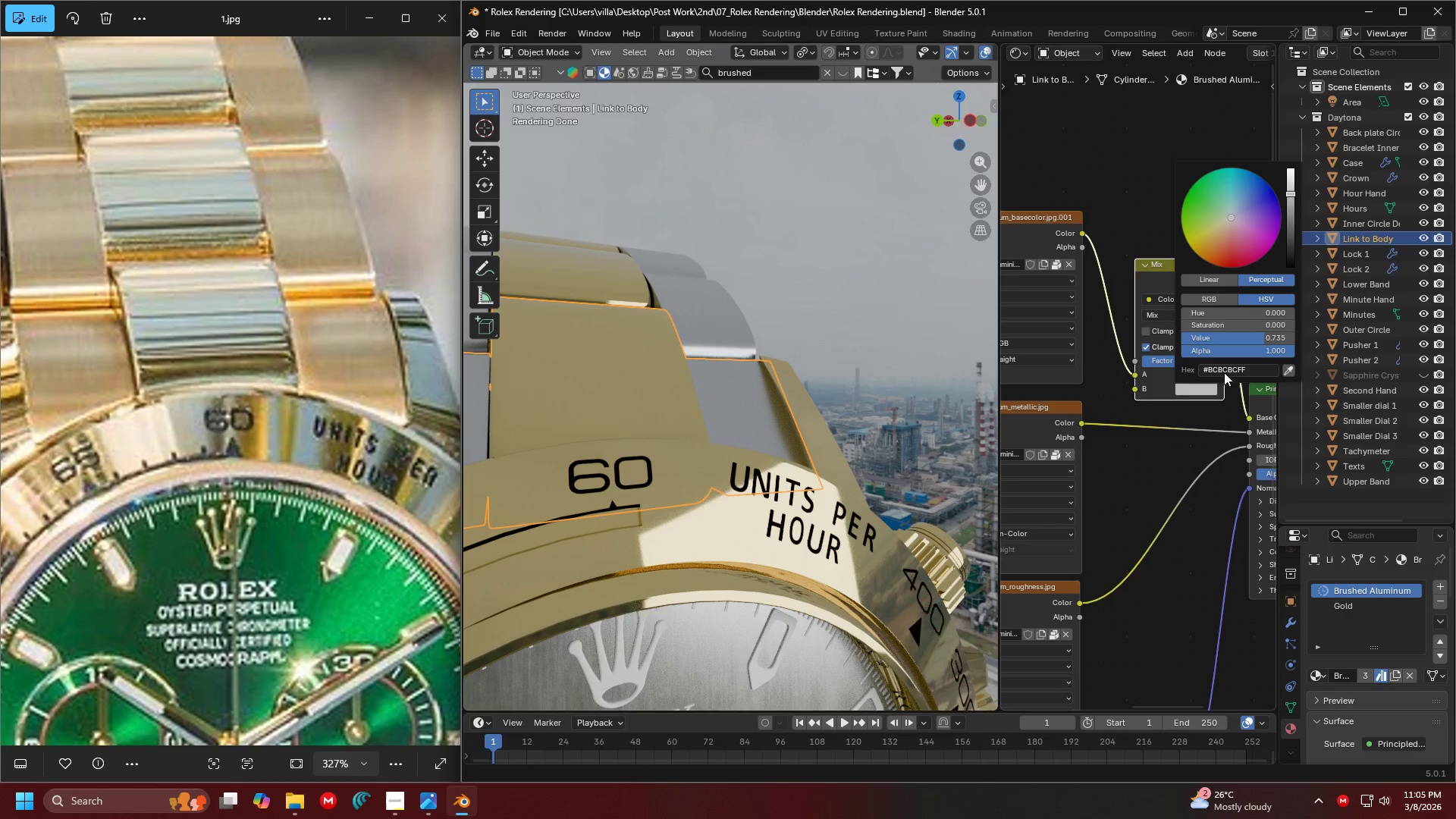 
scroll: coordinate [1197, 428], scroll_direction: up, amount: 3.0
 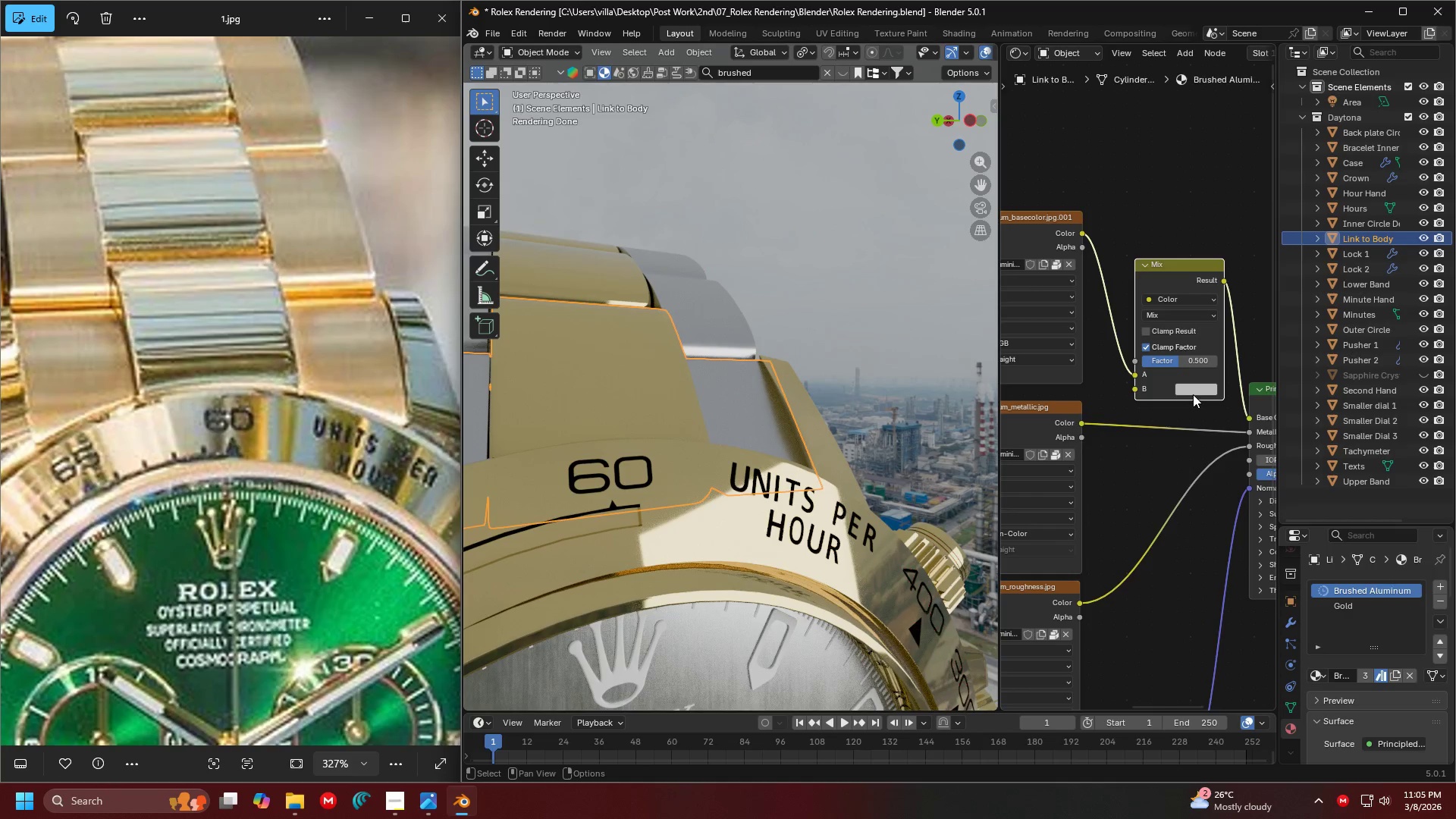 
left_click([1225, 372])
 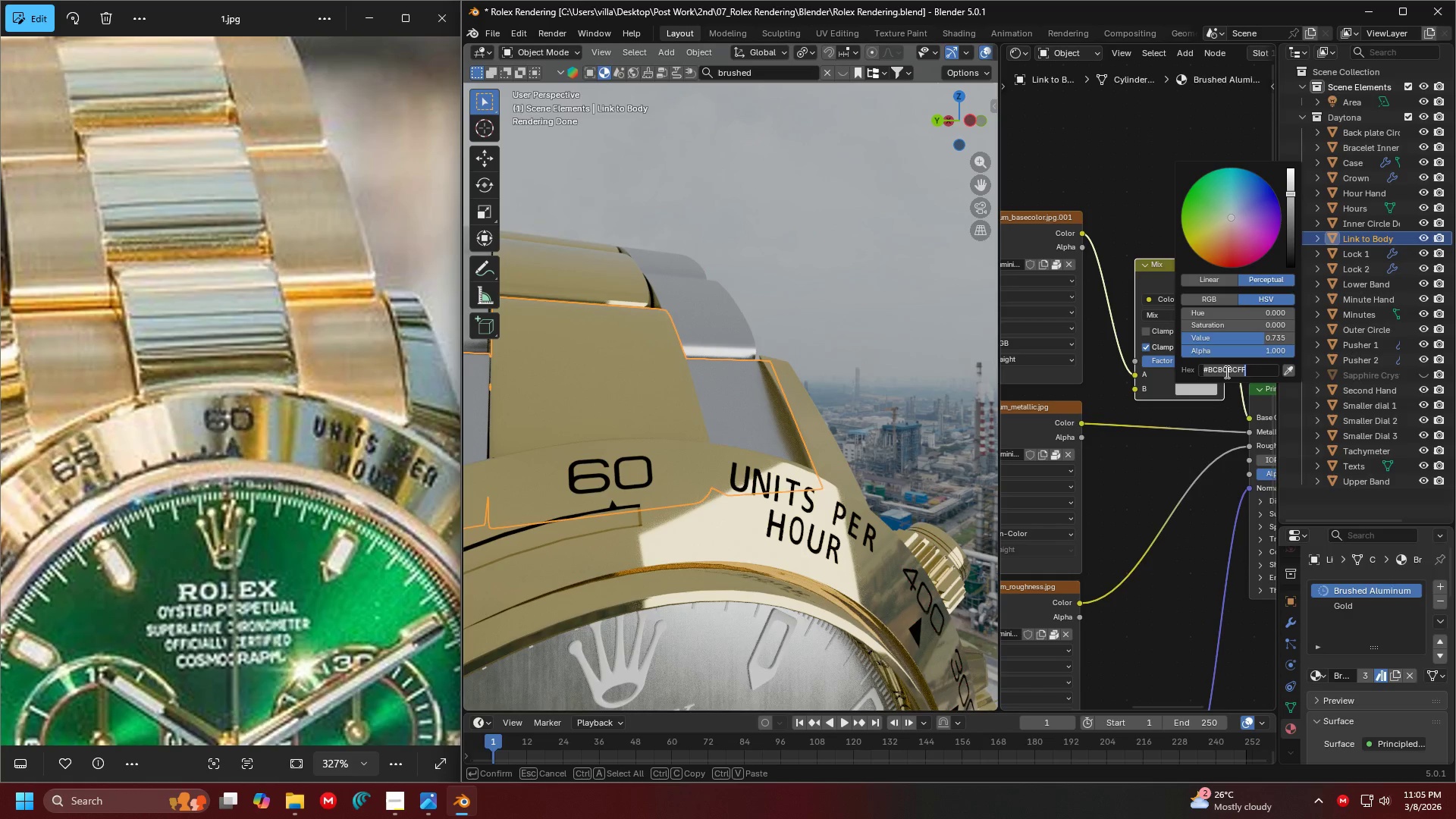 
key(Control+V)
 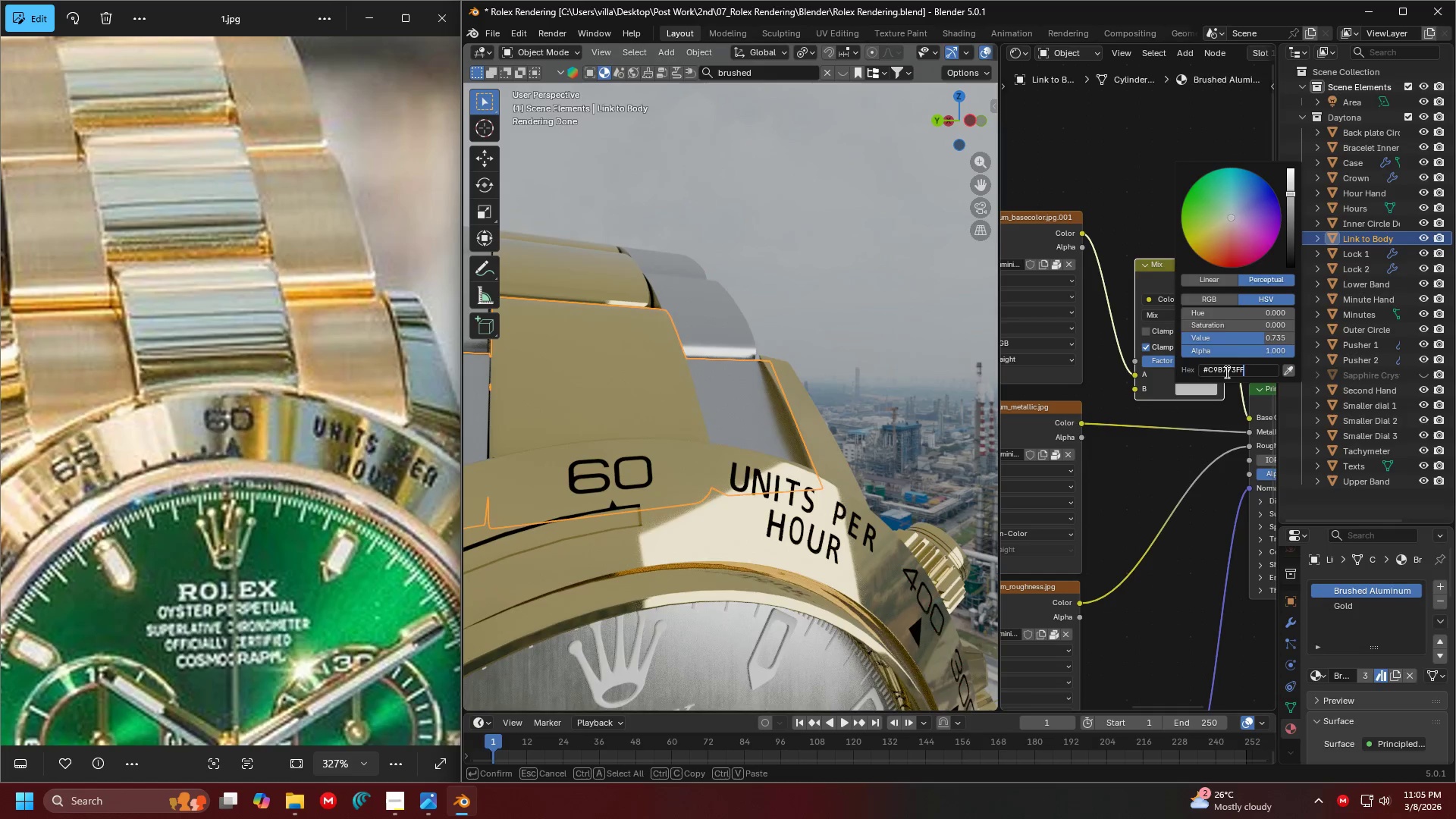 
key(Enter)
 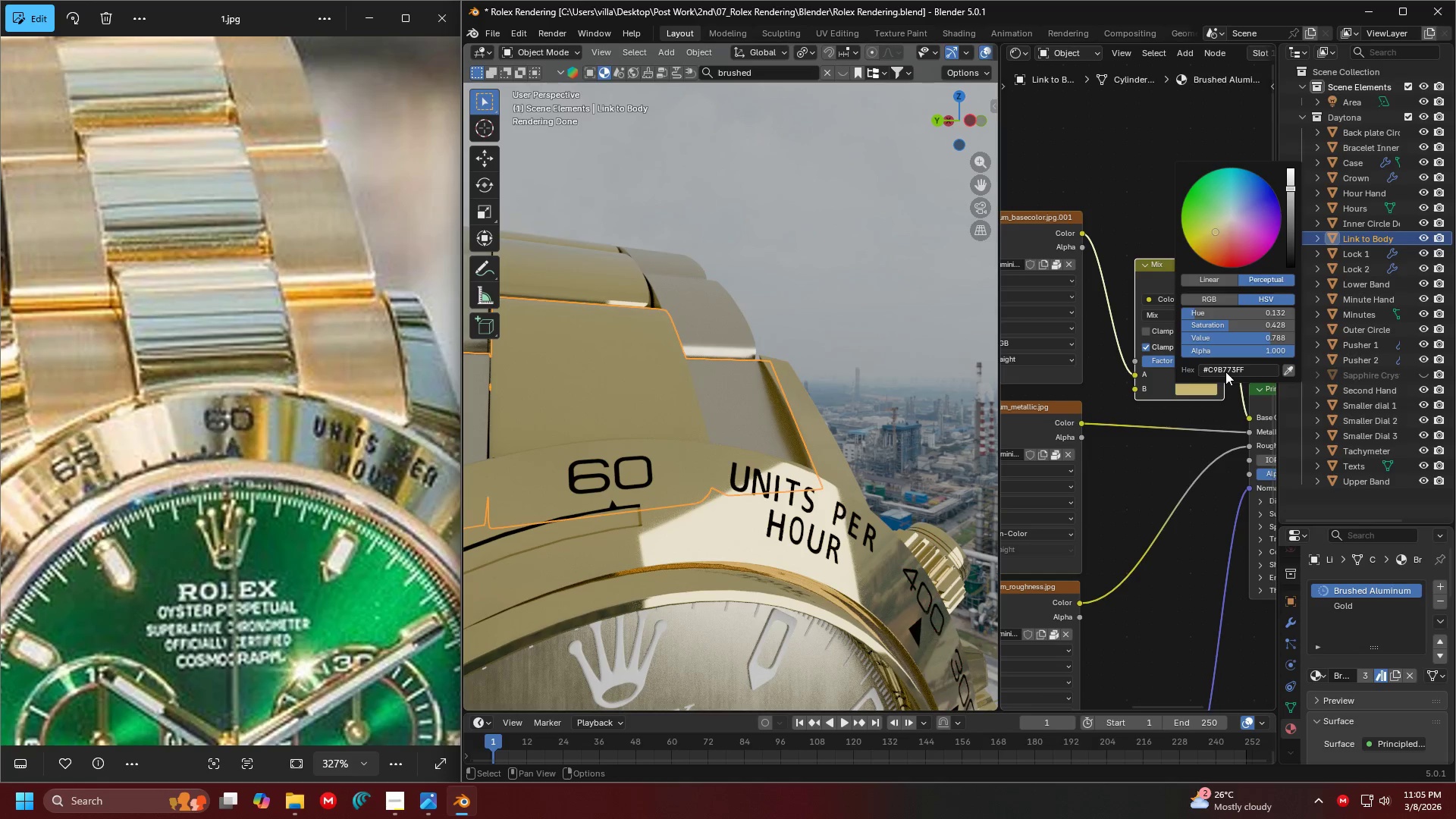 
key(Shift+ShiftLeft)
 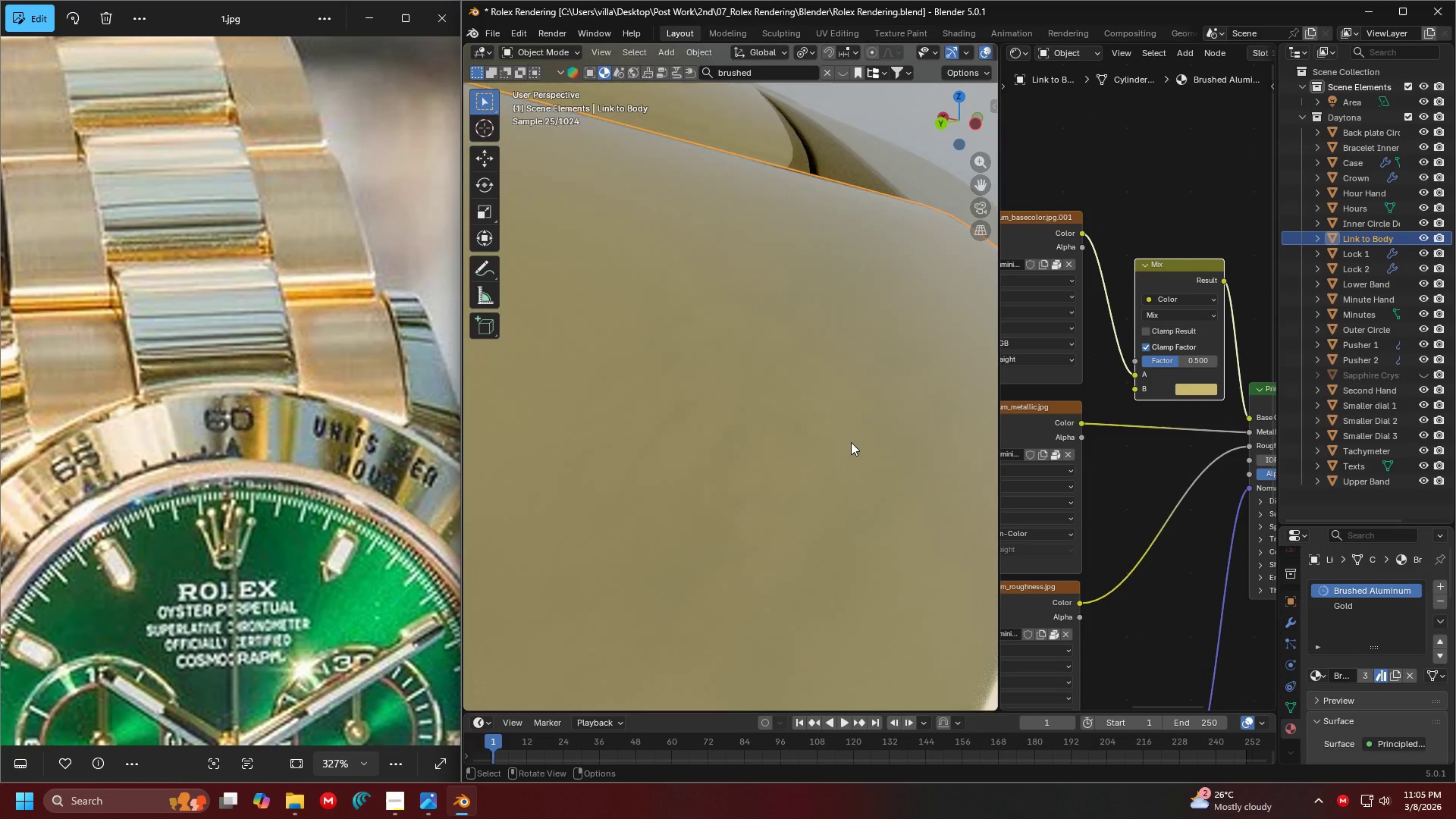 
key(Shift+ShiftLeft)
 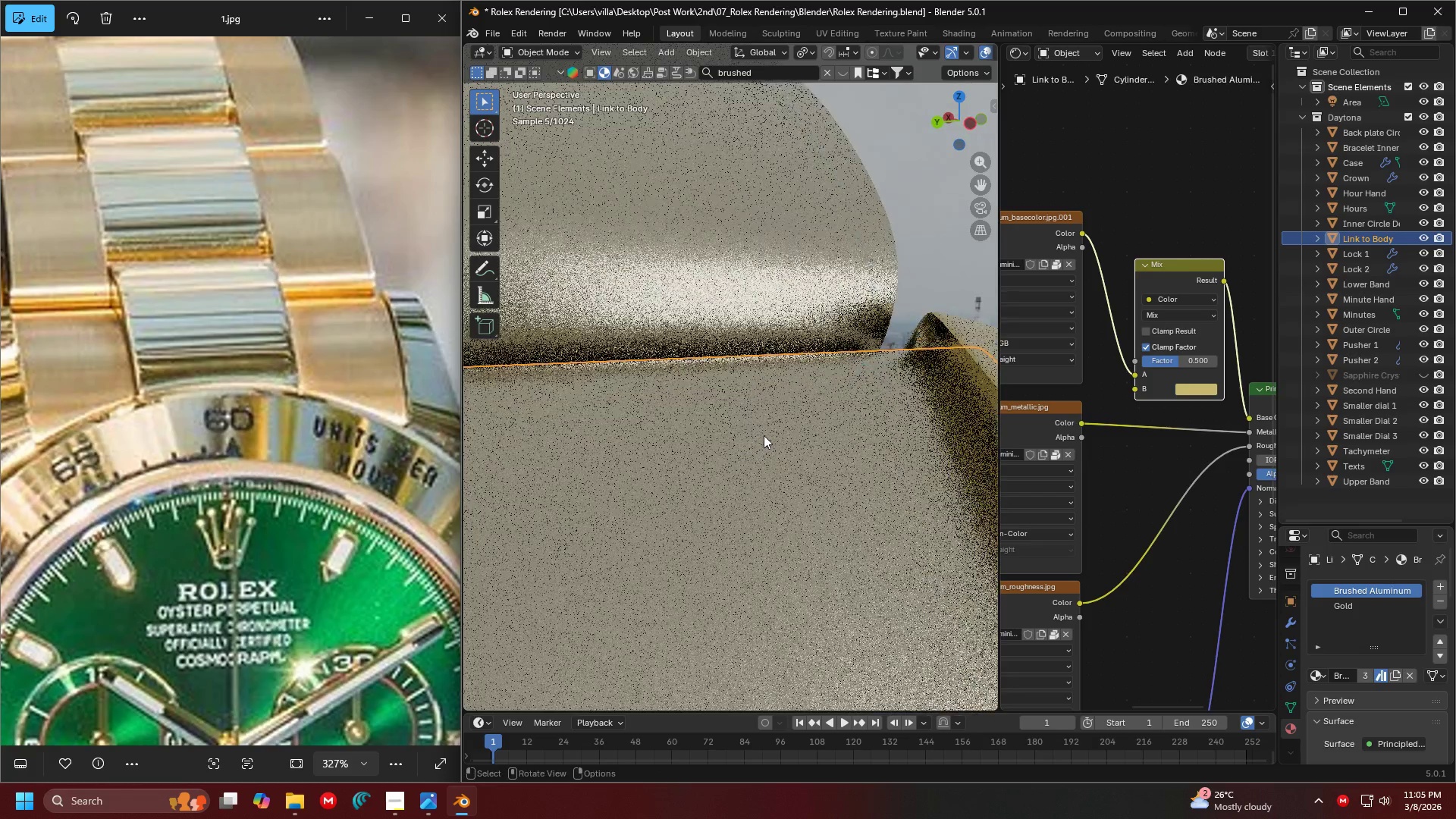 
scroll: coordinate [749, 441], scroll_direction: up, amount: 2.0
 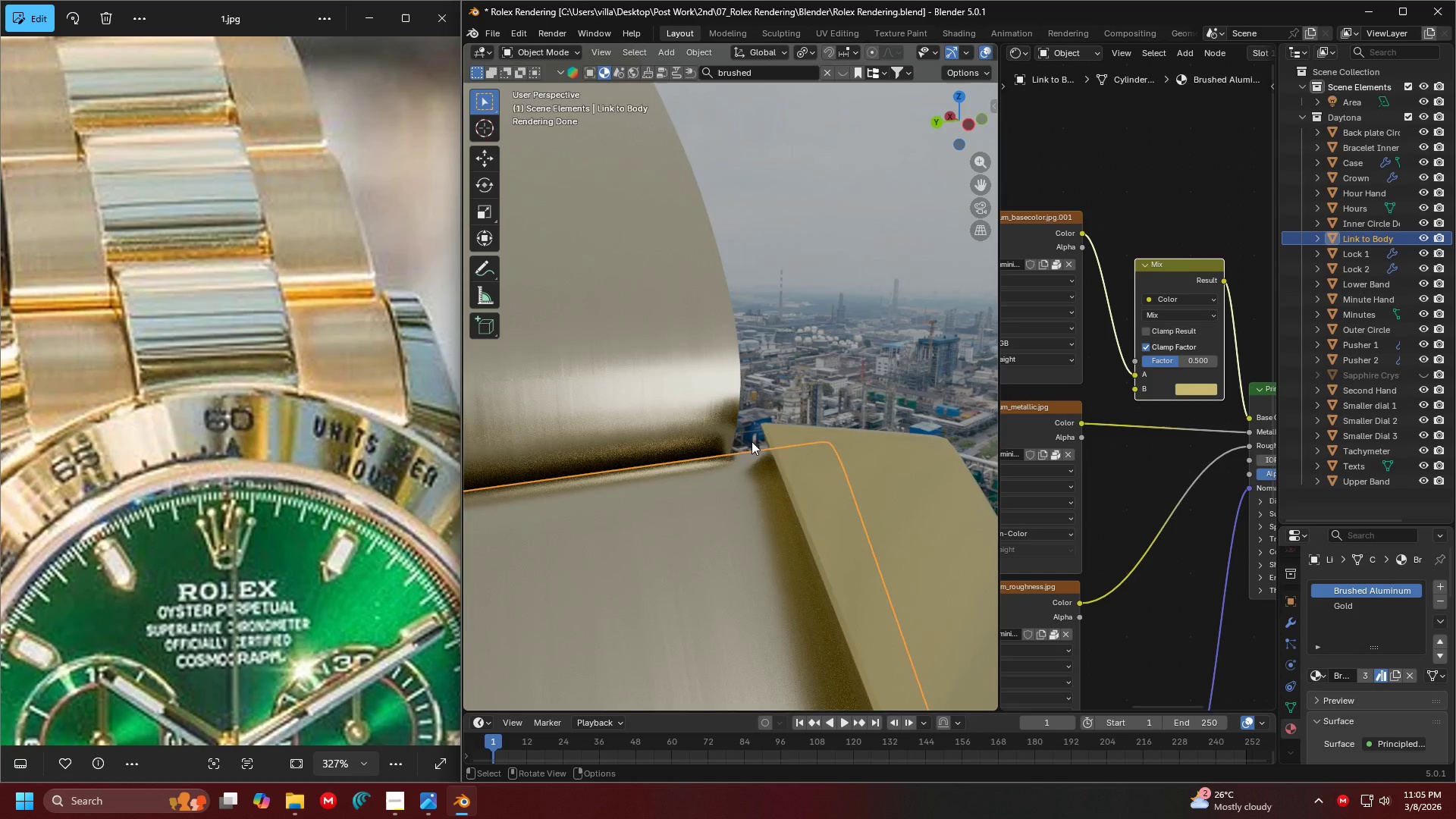 
scroll: coordinate [1155, 438], scroll_direction: down, amount: 6.0
 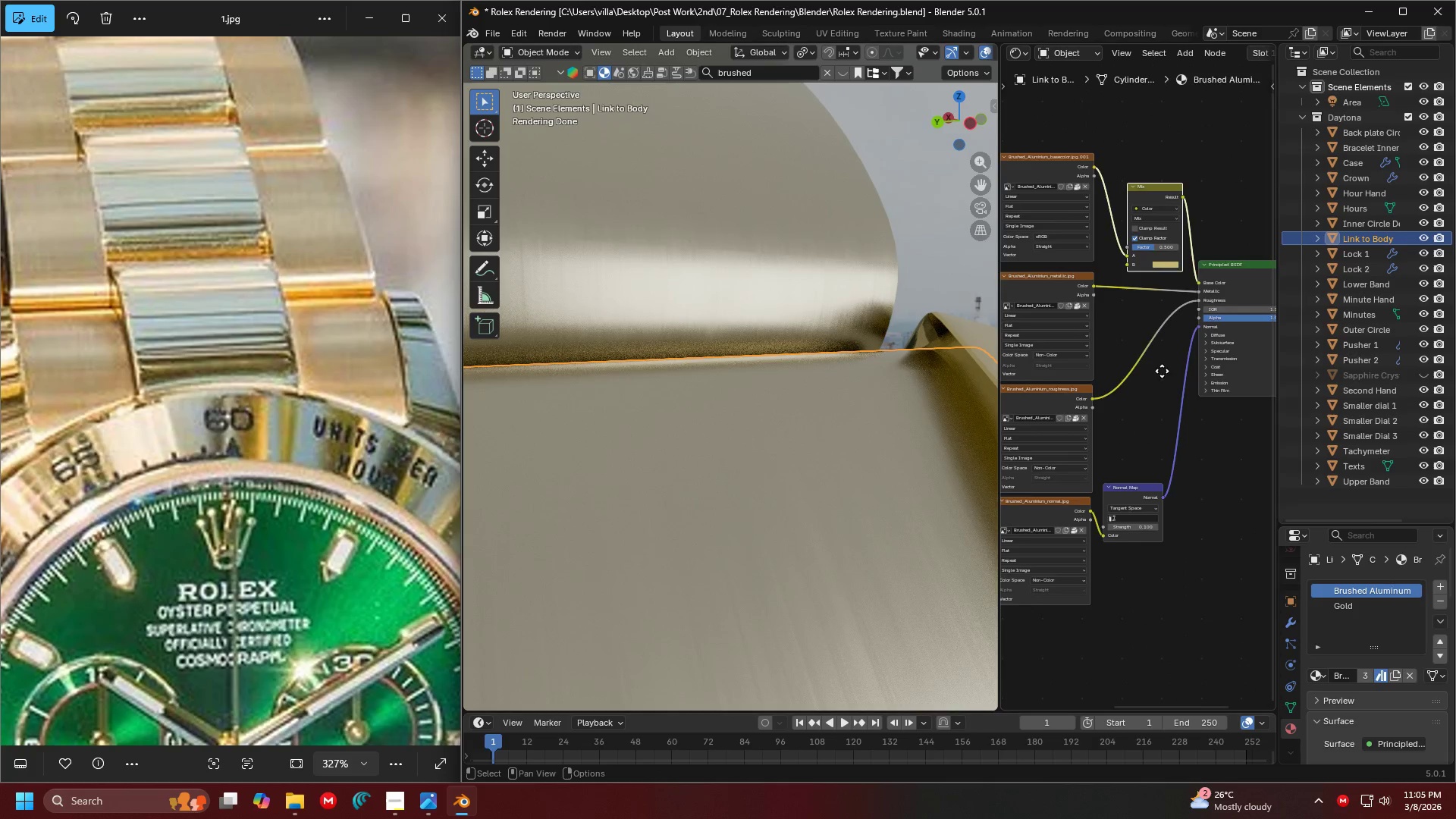 
left_click([1122, 523])
 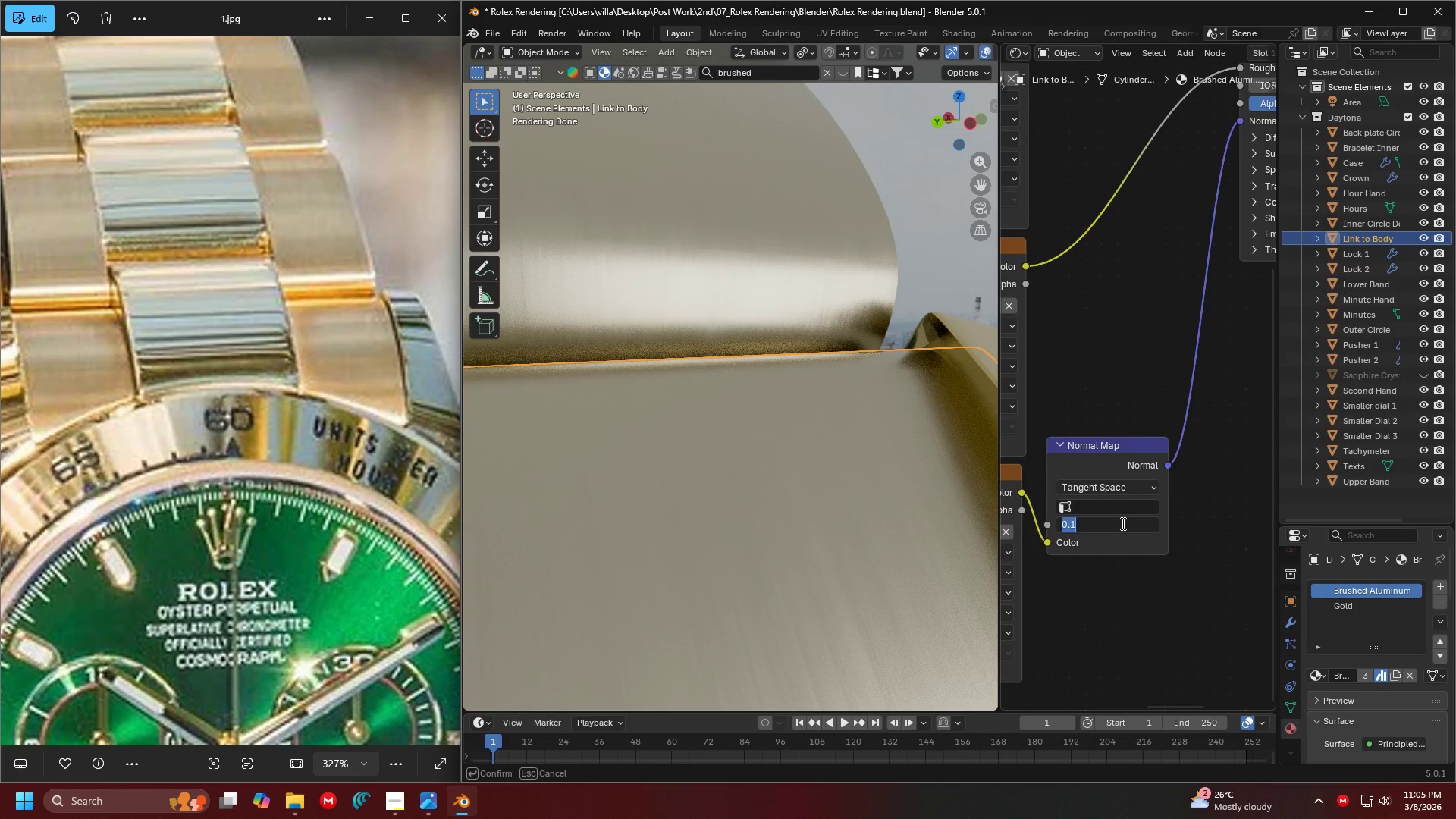 
scroll: coordinate [1138, 480], scroll_direction: up, amount: 9.0
 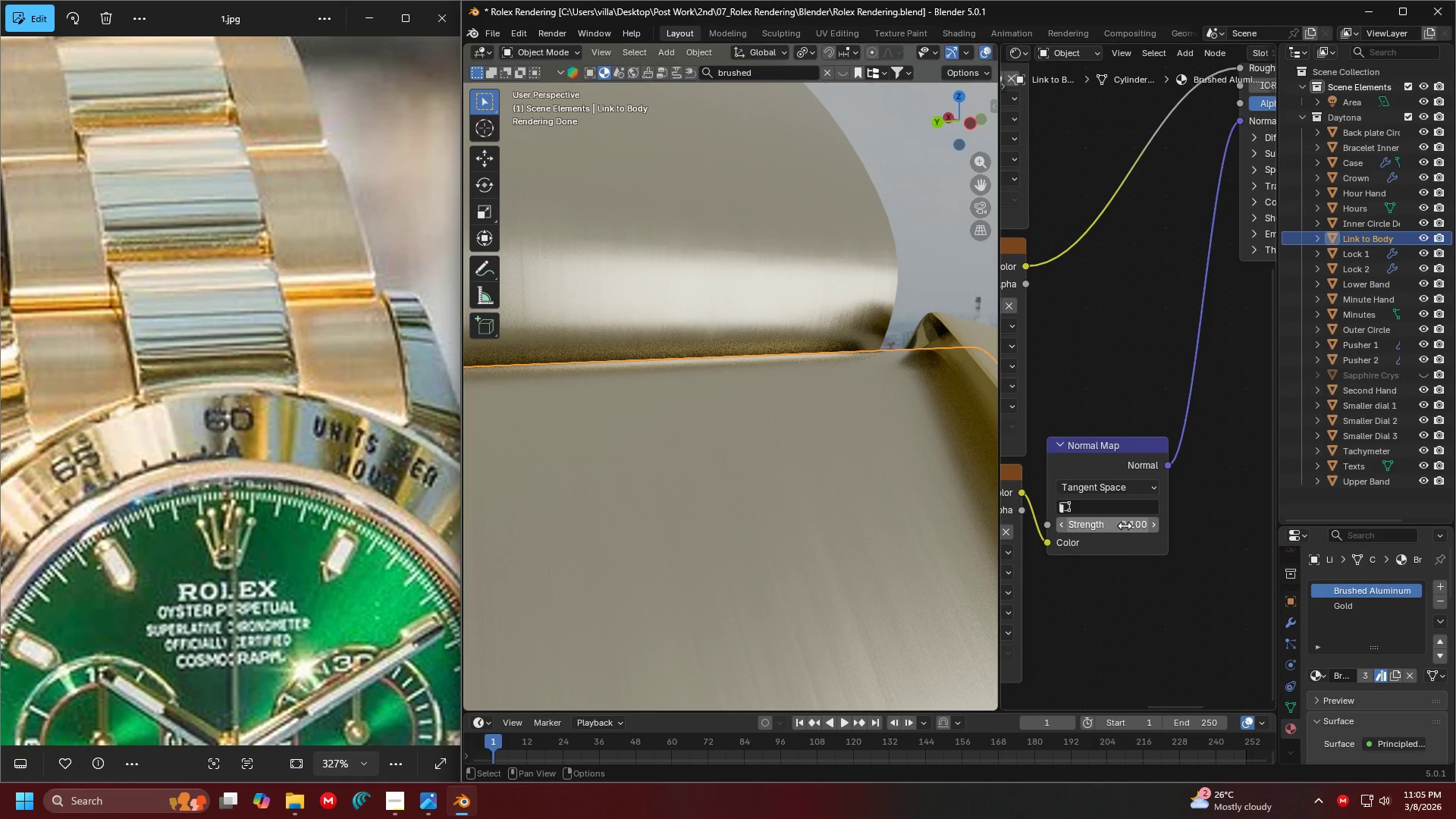 
key(1)
 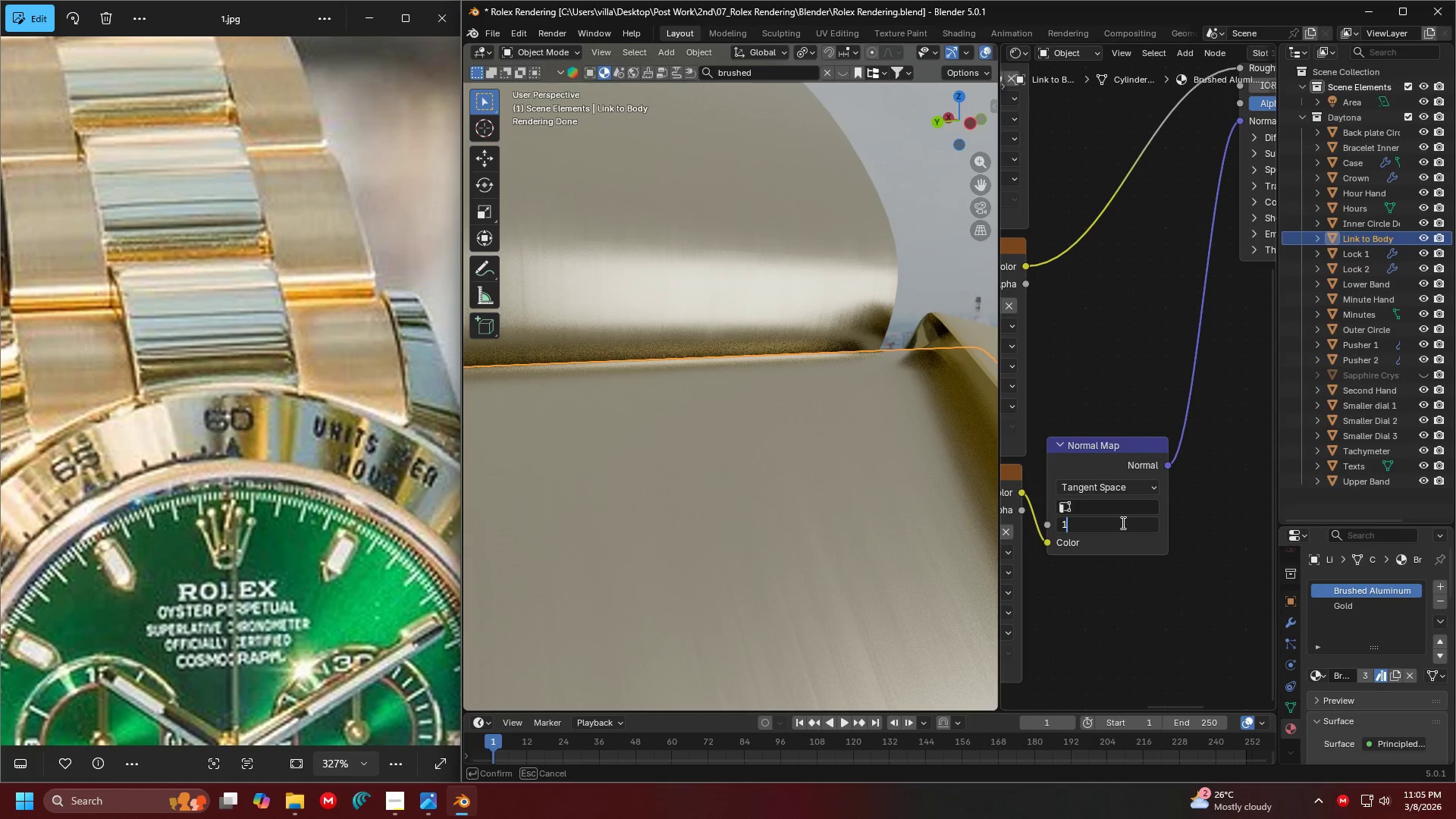 
key(Enter)
 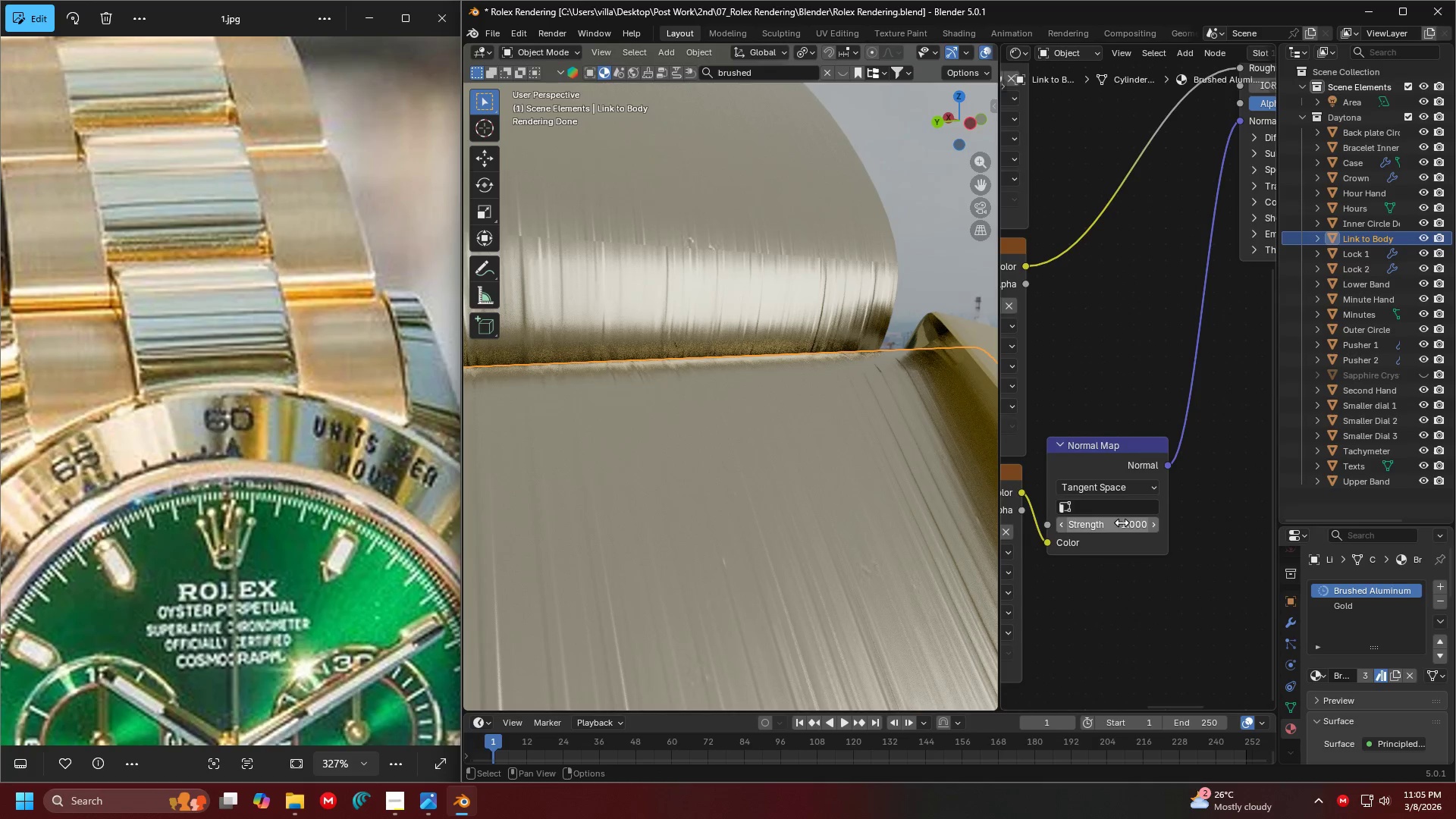 
key(Shift+ShiftLeft)
 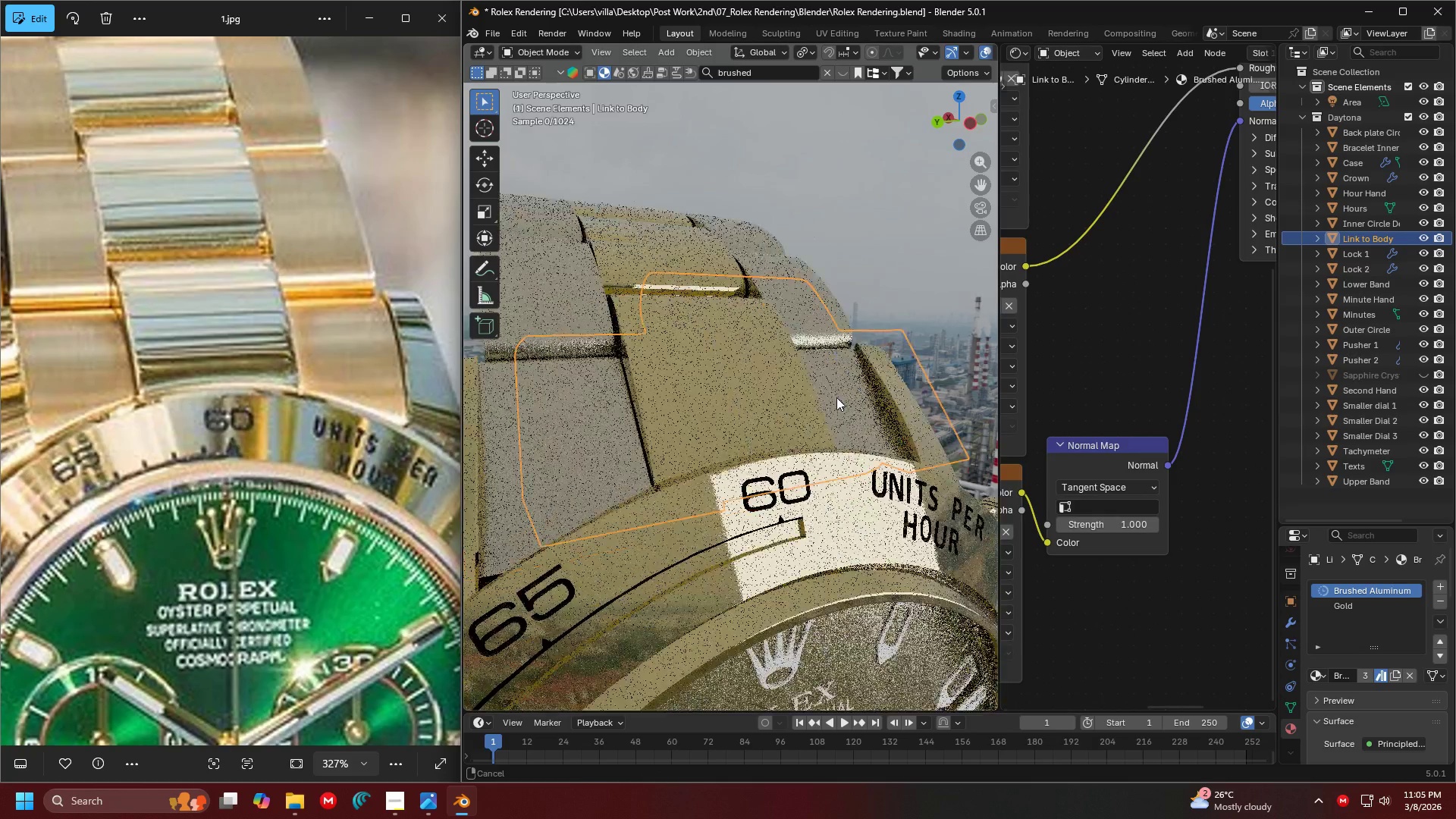 
scroll: coordinate [748, 423], scroll_direction: down, amount: 4.0
 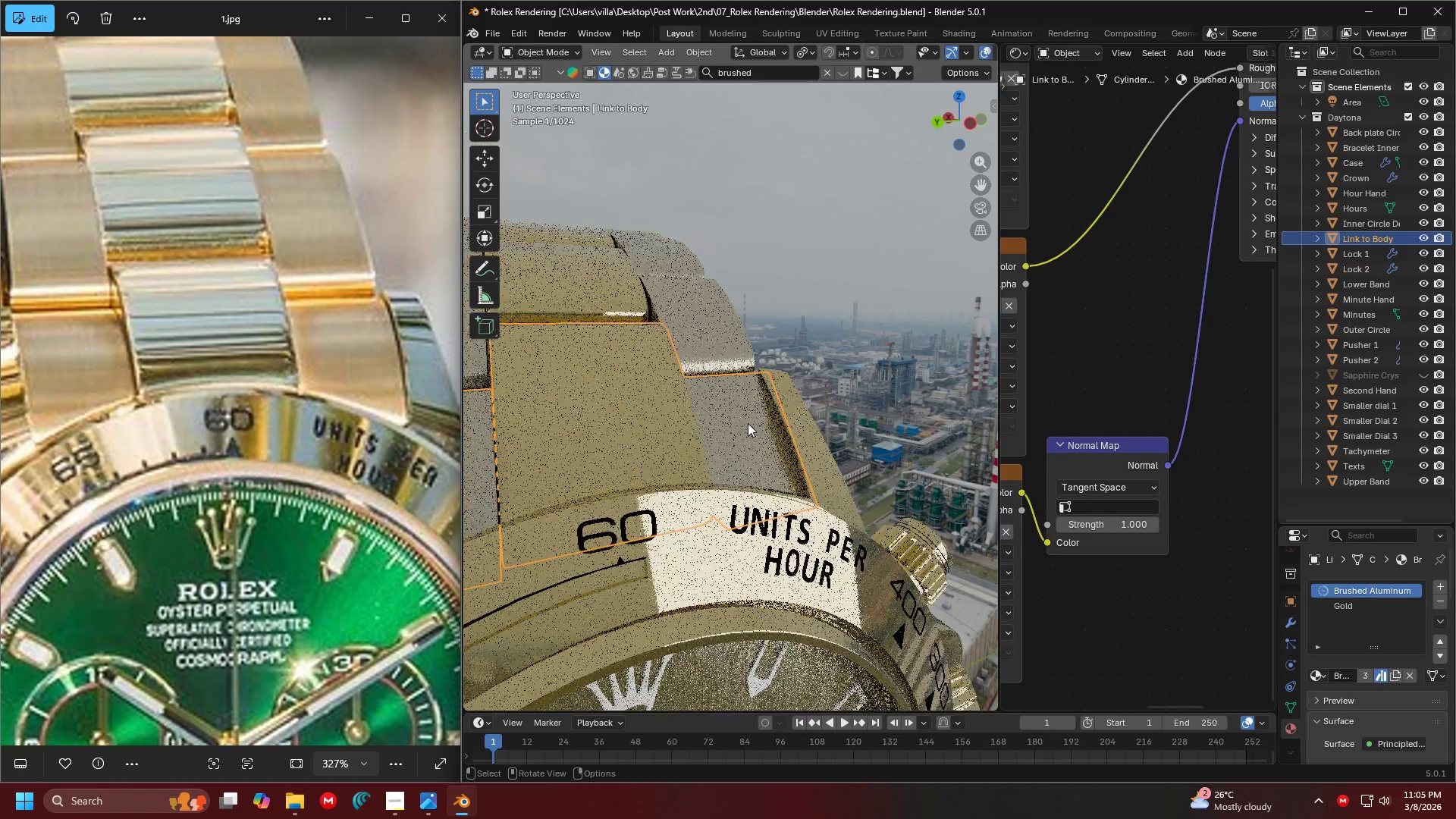 
key(Shift+ShiftLeft)
 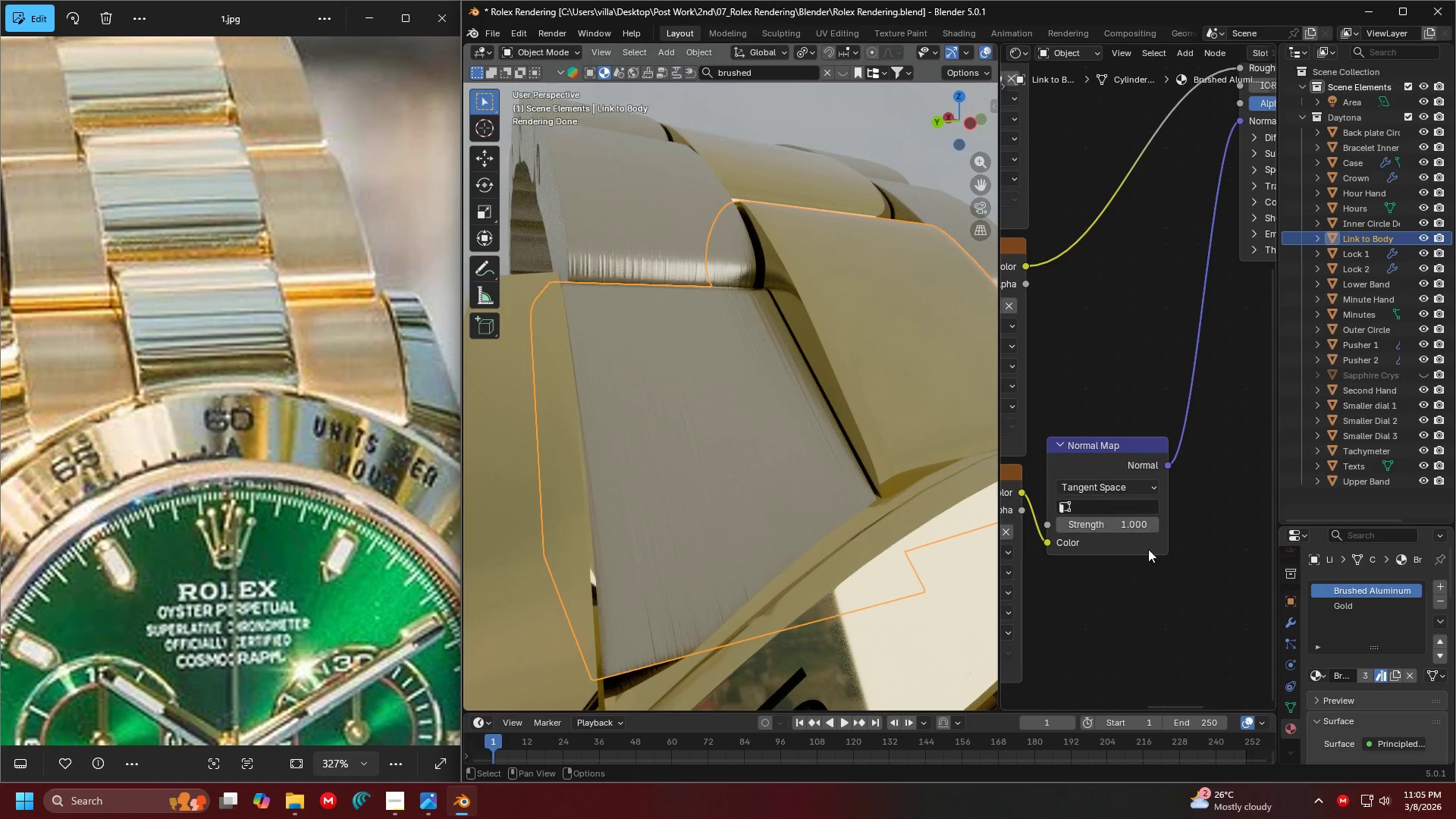 
scroll: coordinate [829, 402], scroll_direction: up, amount: 1.0
 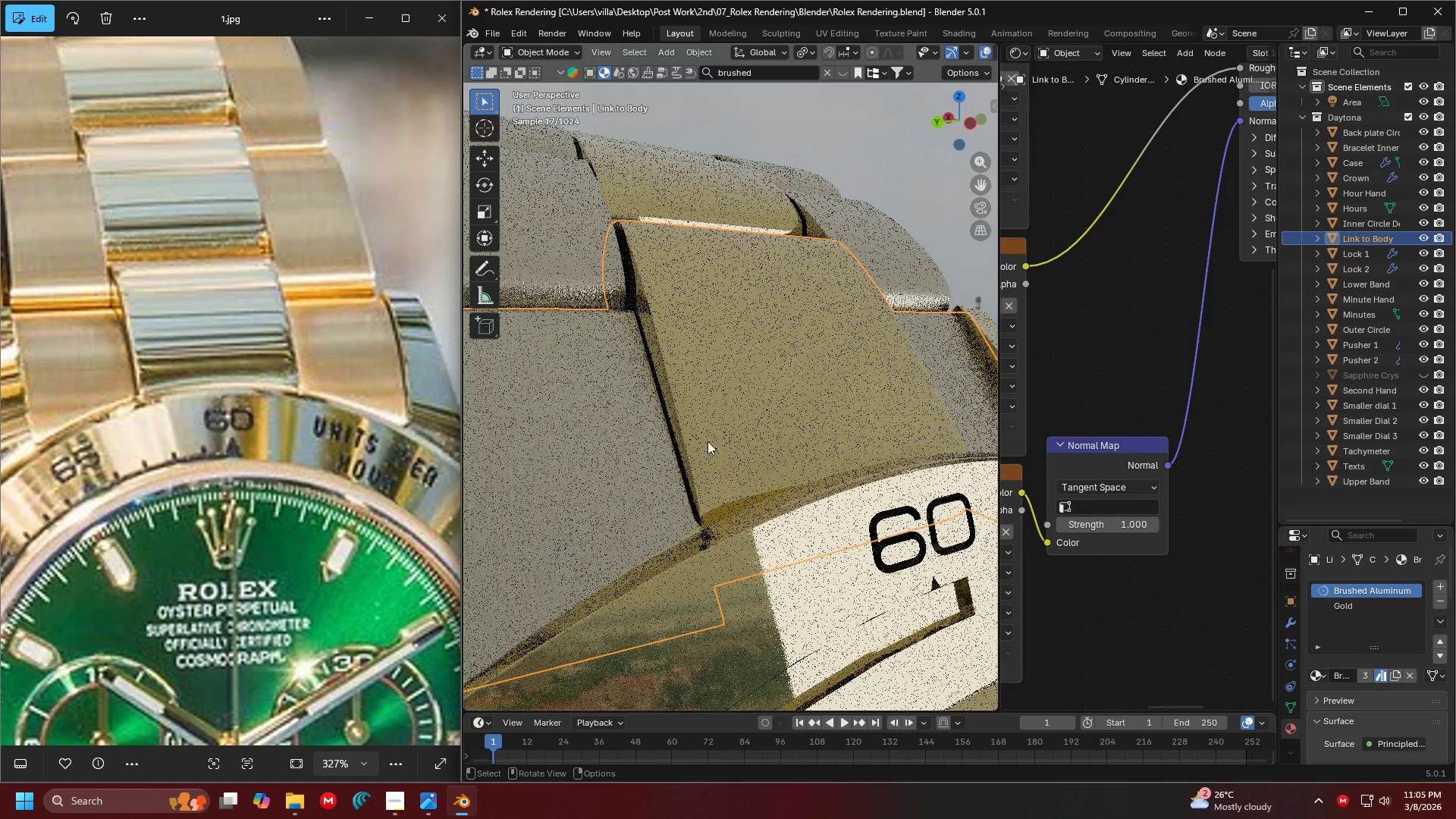 
left_click([1131, 524])
 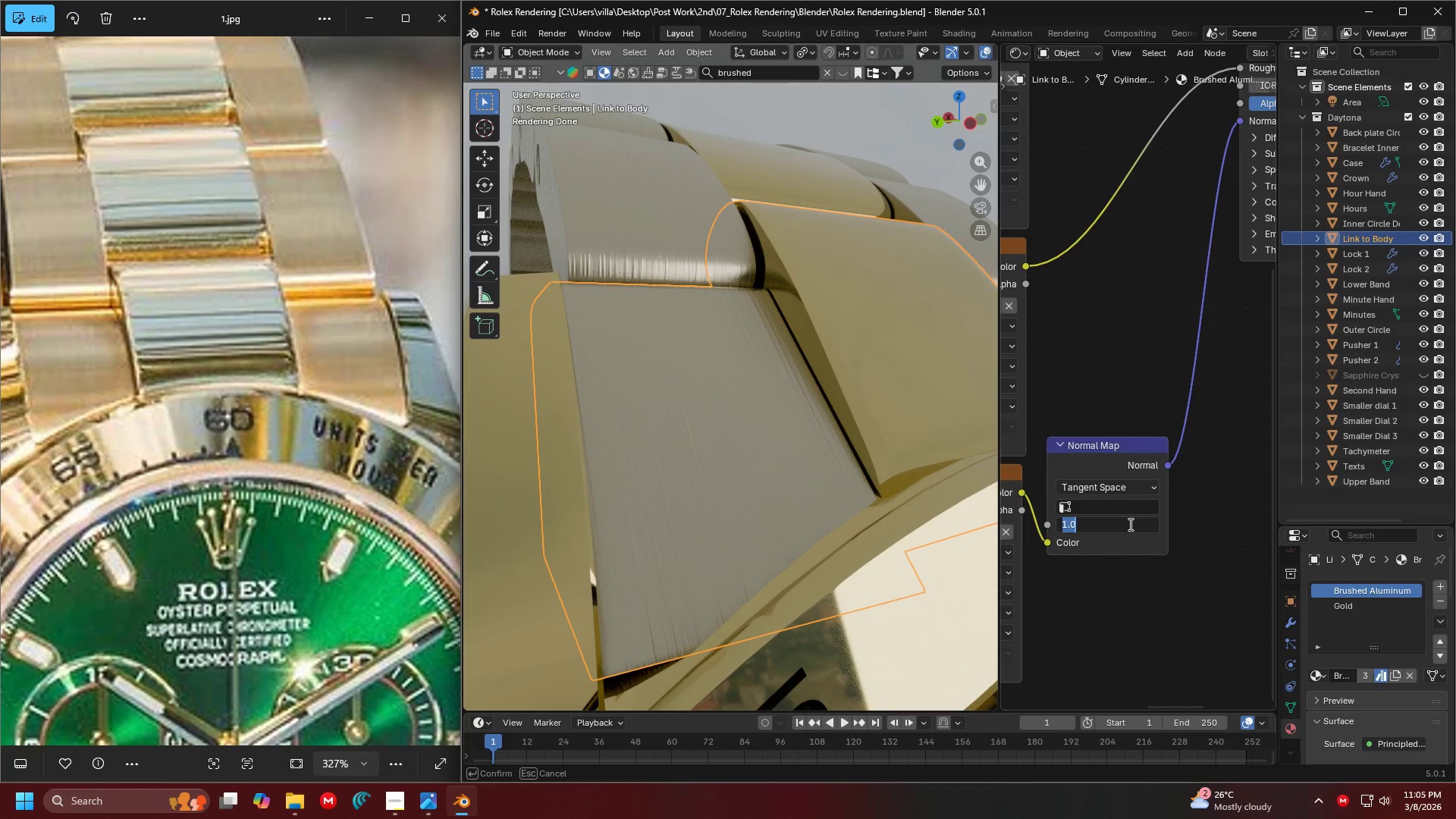 
key(Period)
 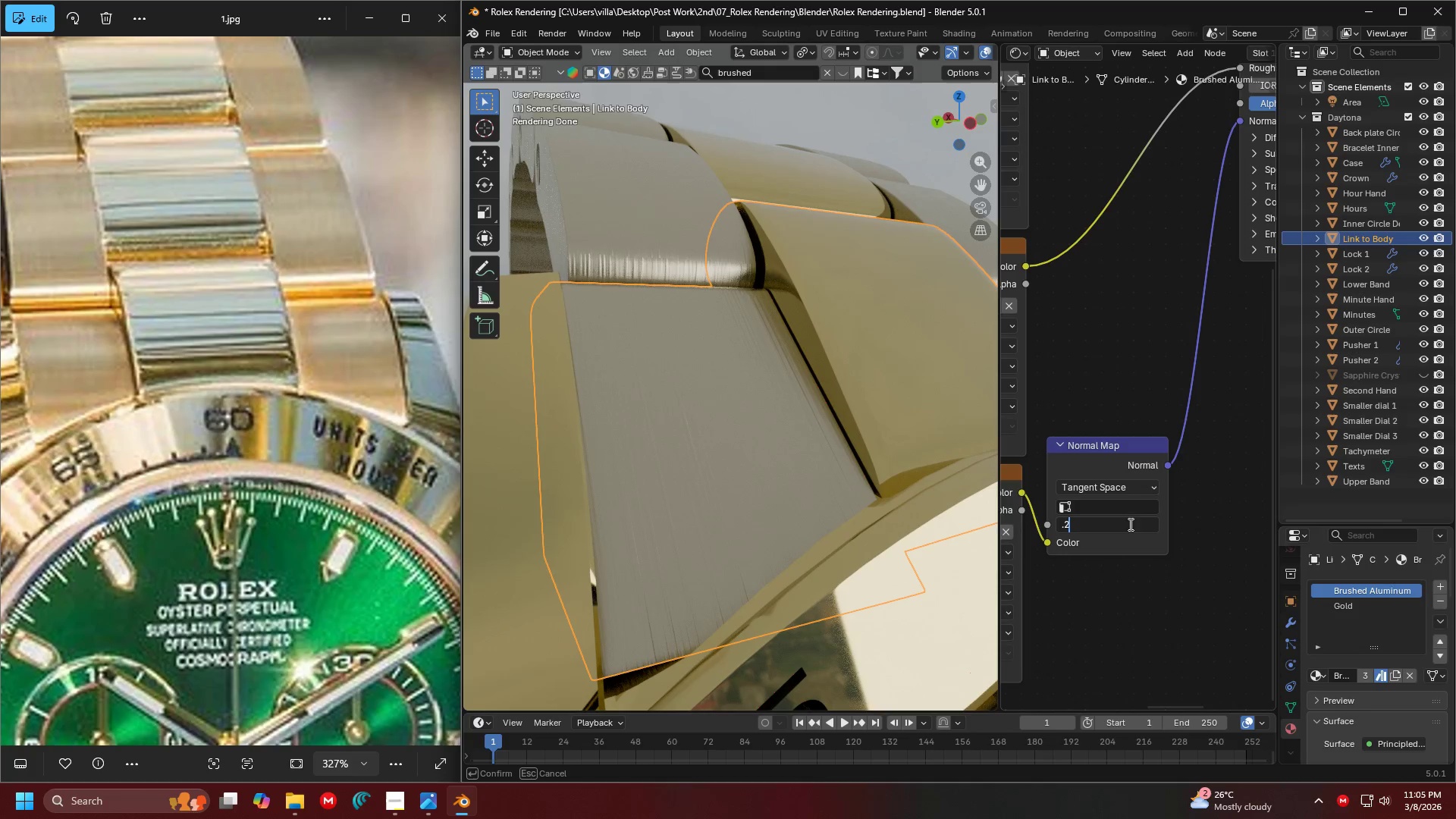 
key(2)
 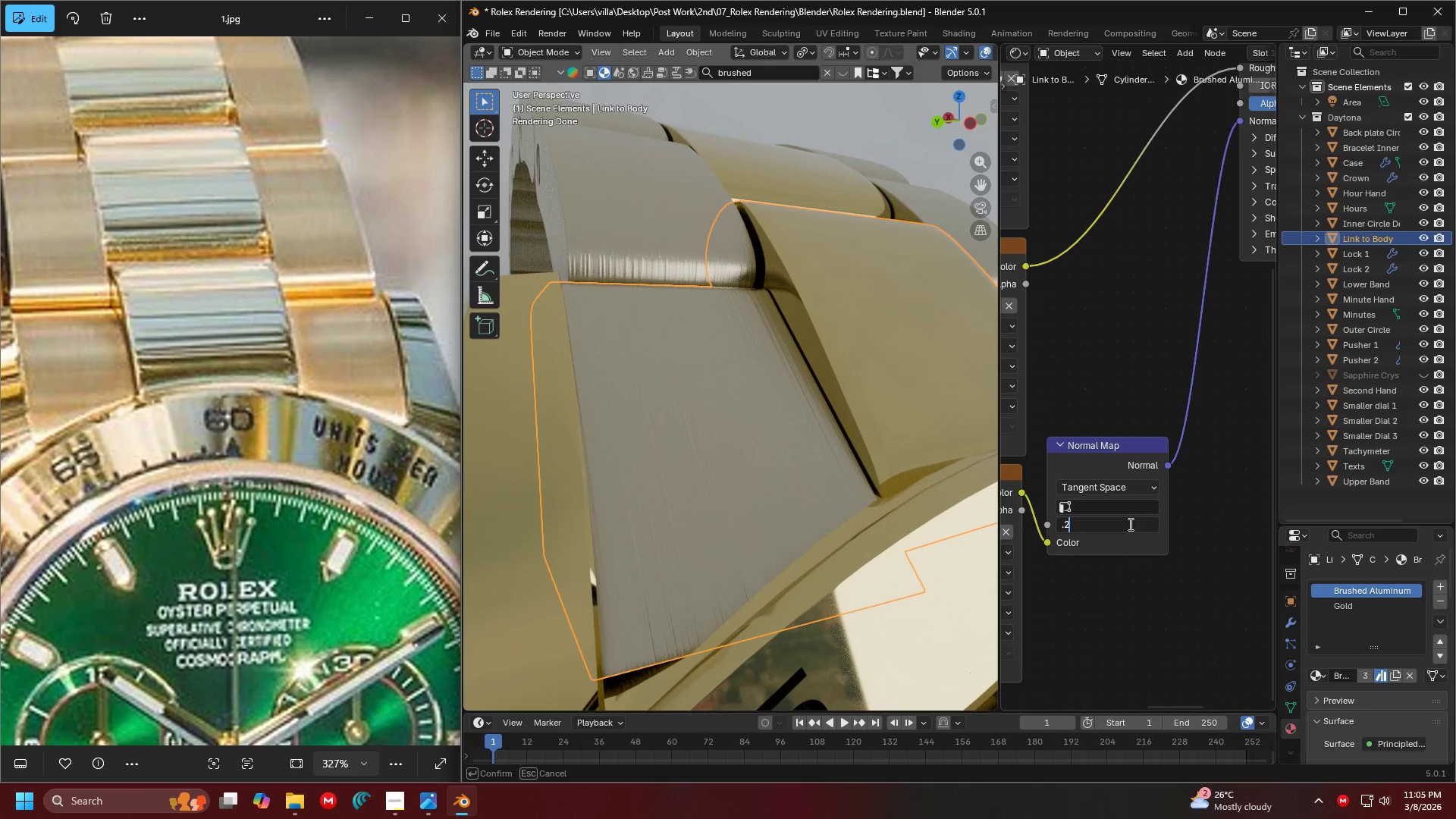 
key(Enter)
 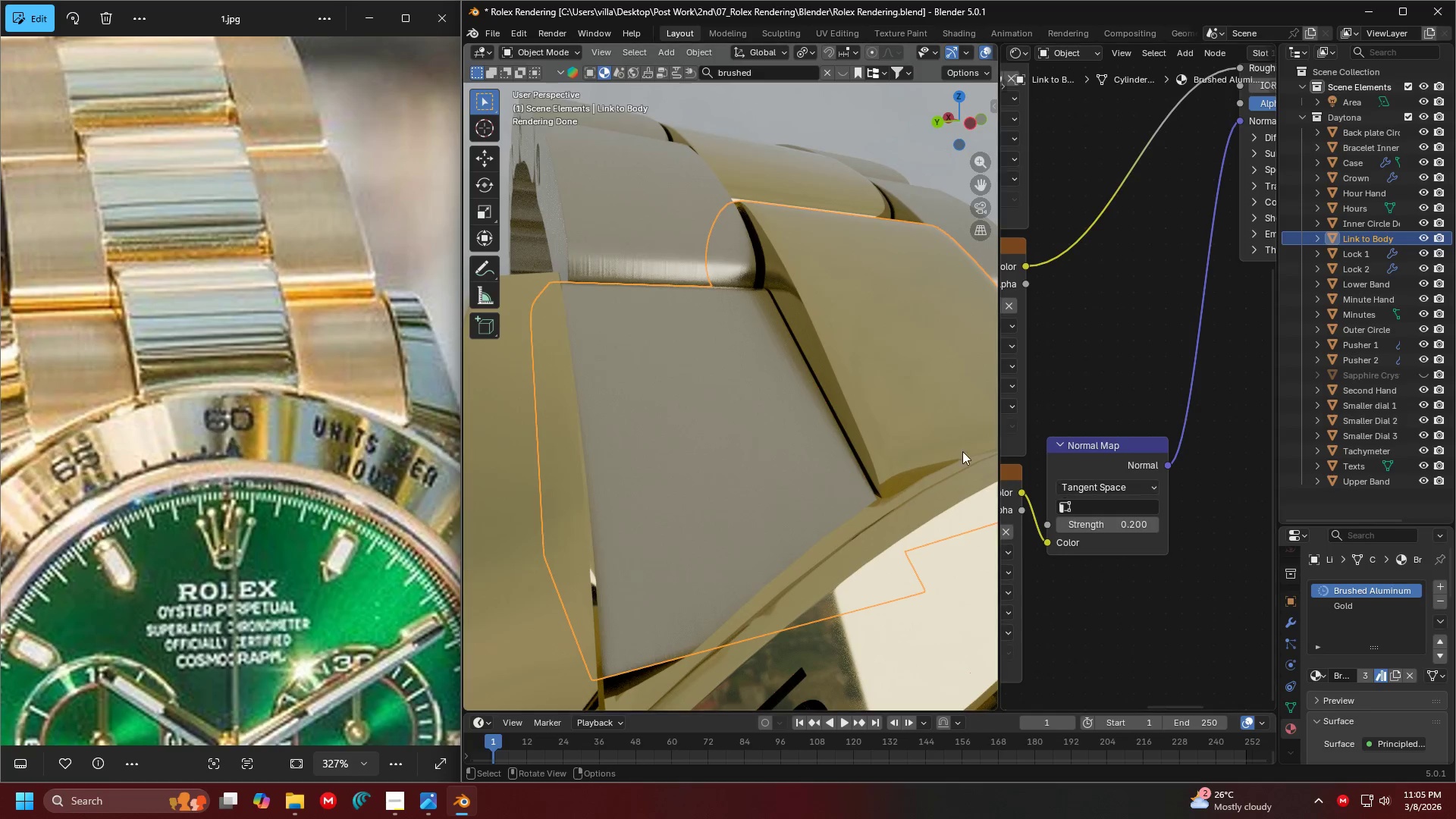 
scroll: coordinate [758, 356], scroll_direction: down, amount: 3.0
 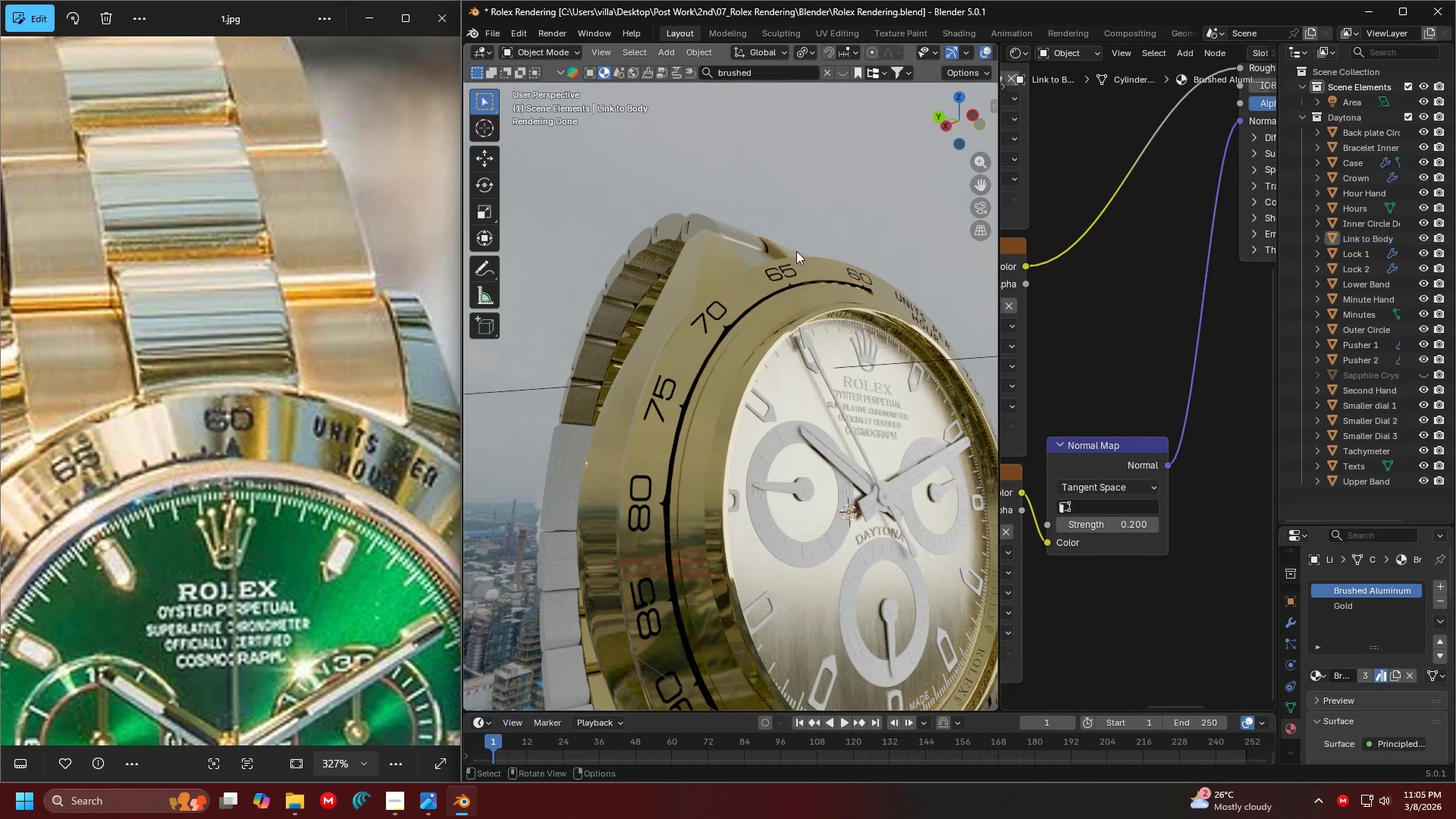 
hold_key(key=ShiftLeft, duration=0.61)
 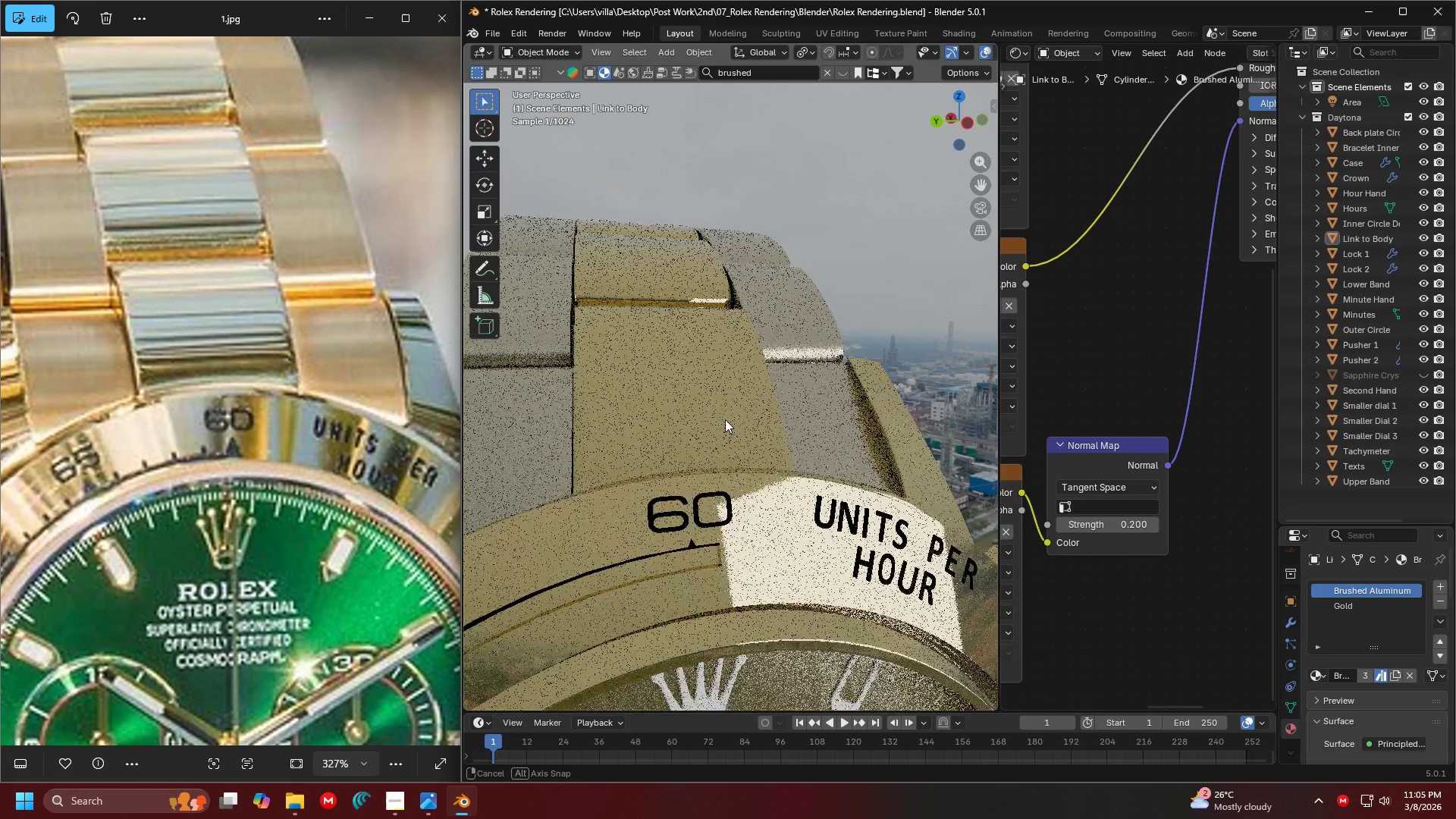 
scroll: coordinate [768, 343], scroll_direction: up, amount: 2.0
 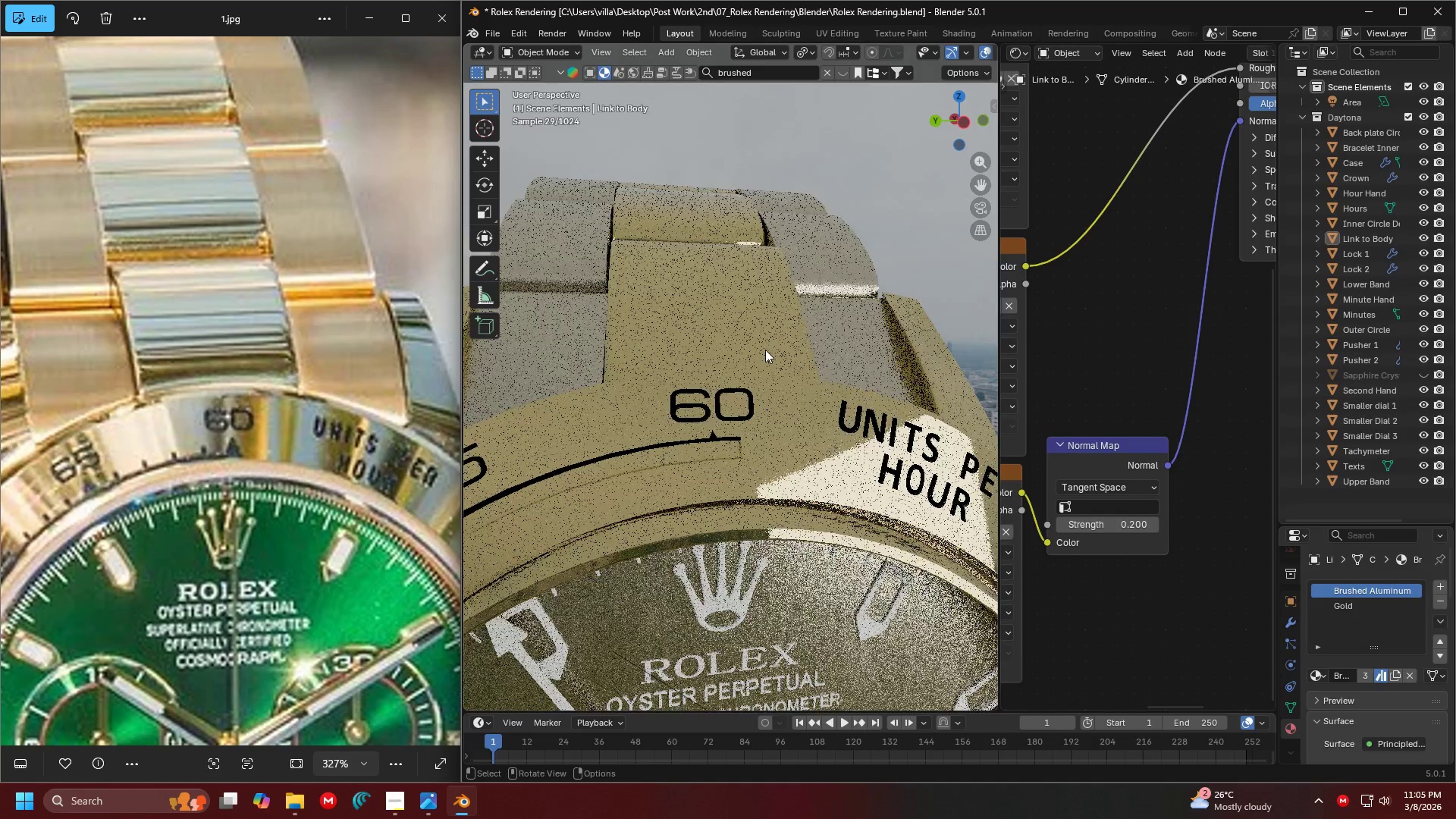 
hold_key(key=ShiftLeft, duration=0.47)
 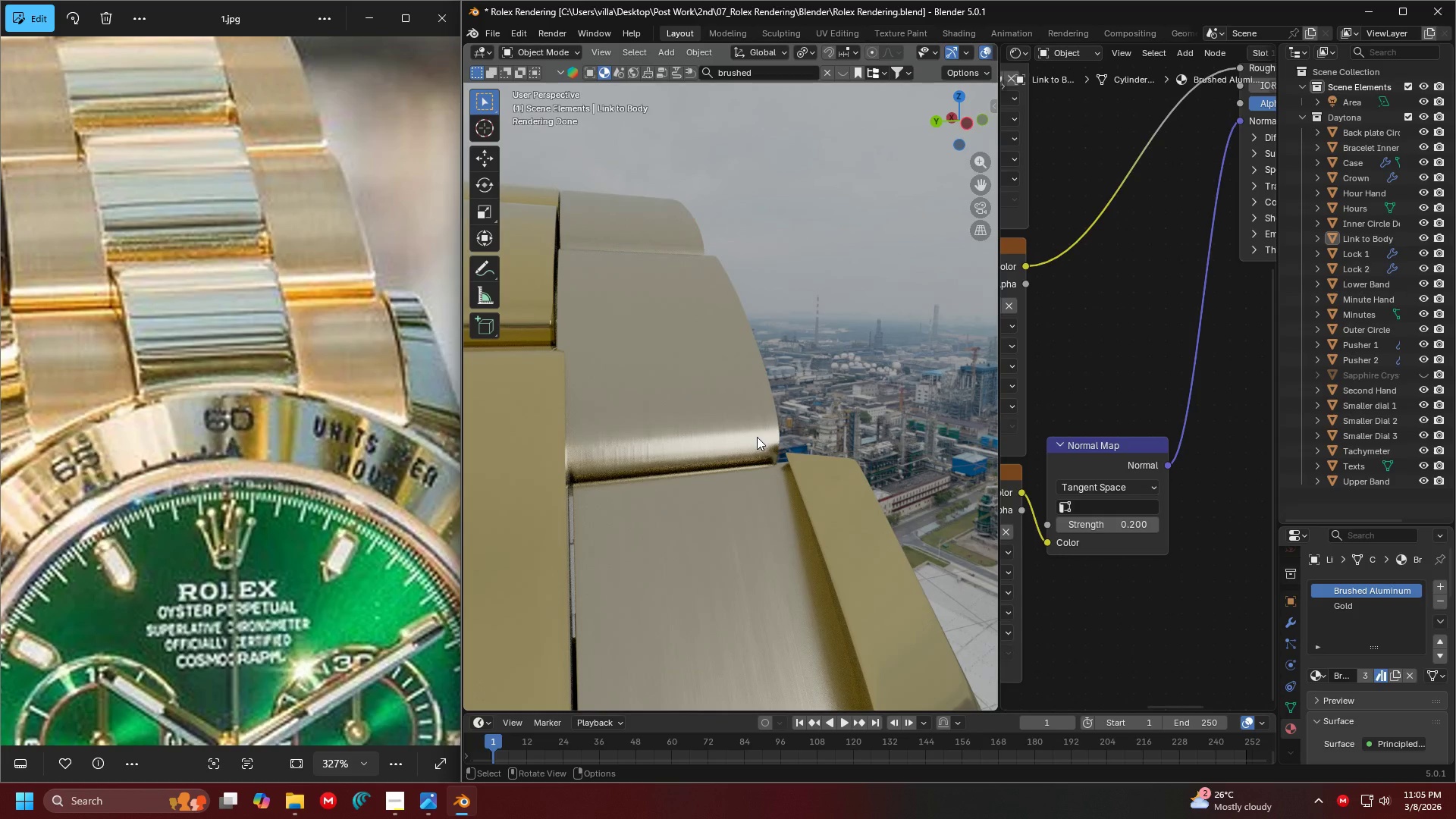 
scroll: coordinate [847, 395], scroll_direction: up, amount: 2.0
 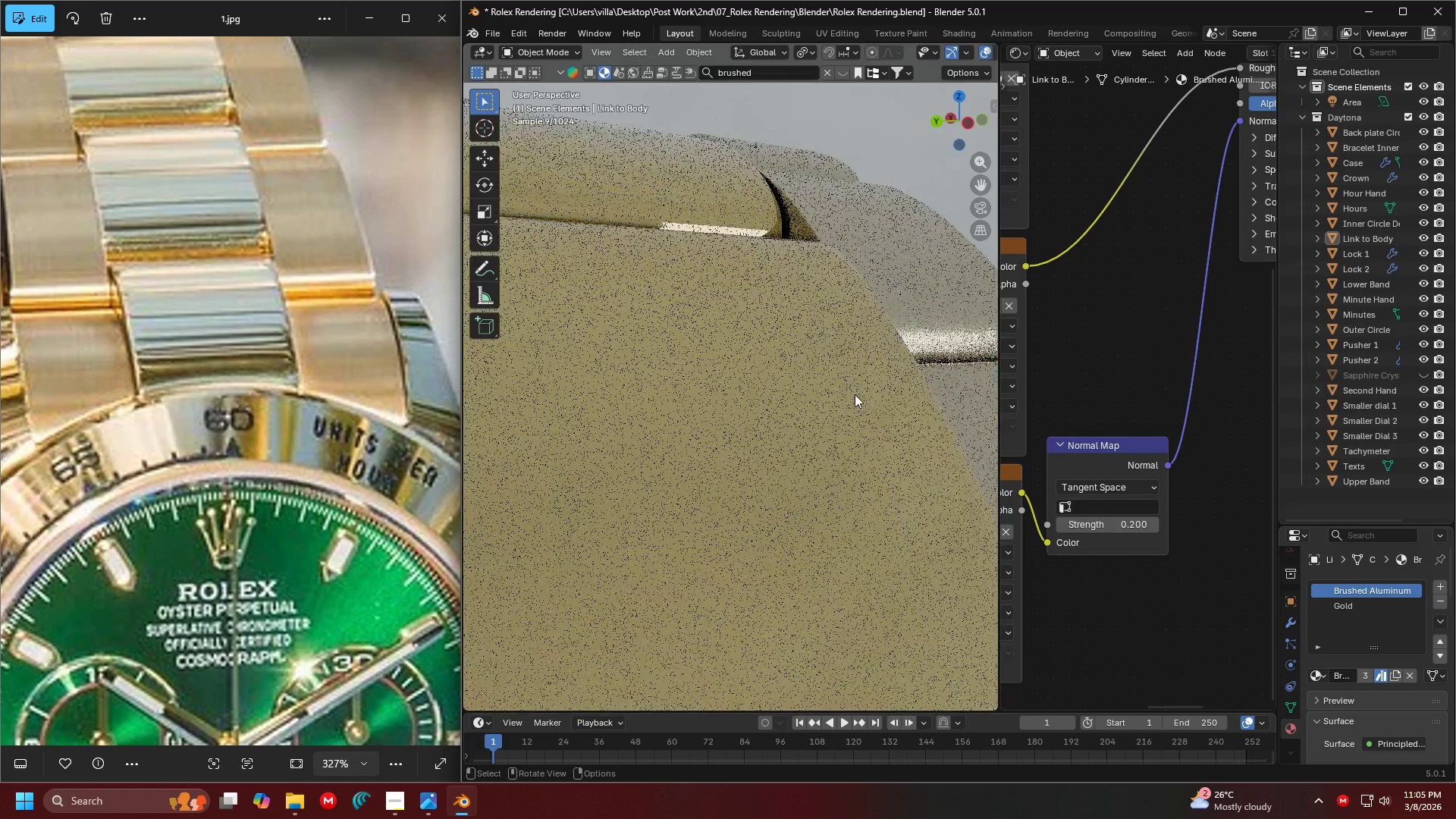 
left_click([751, 402])
 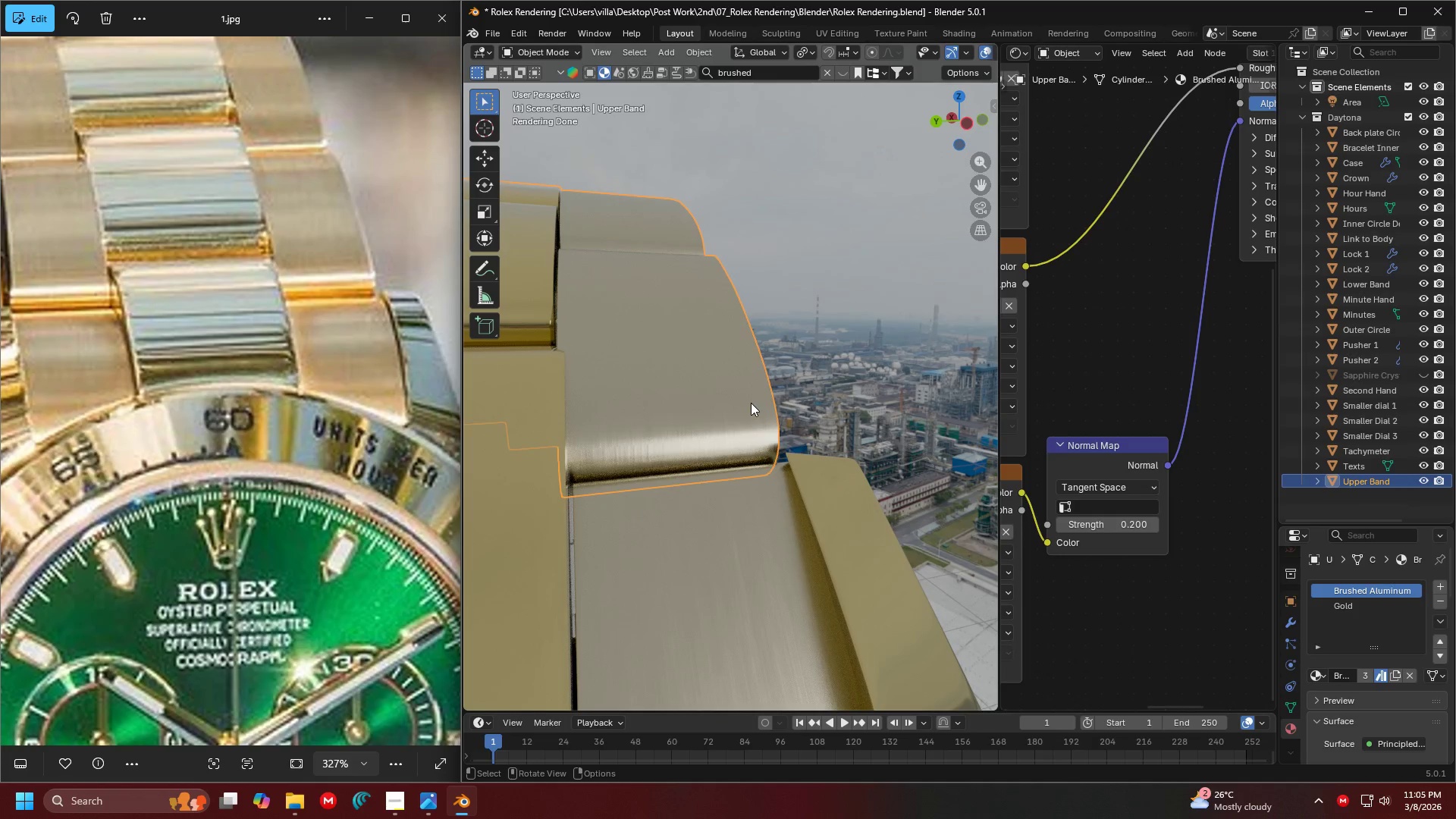 
hold_key(key=ShiftLeft, duration=0.31)
 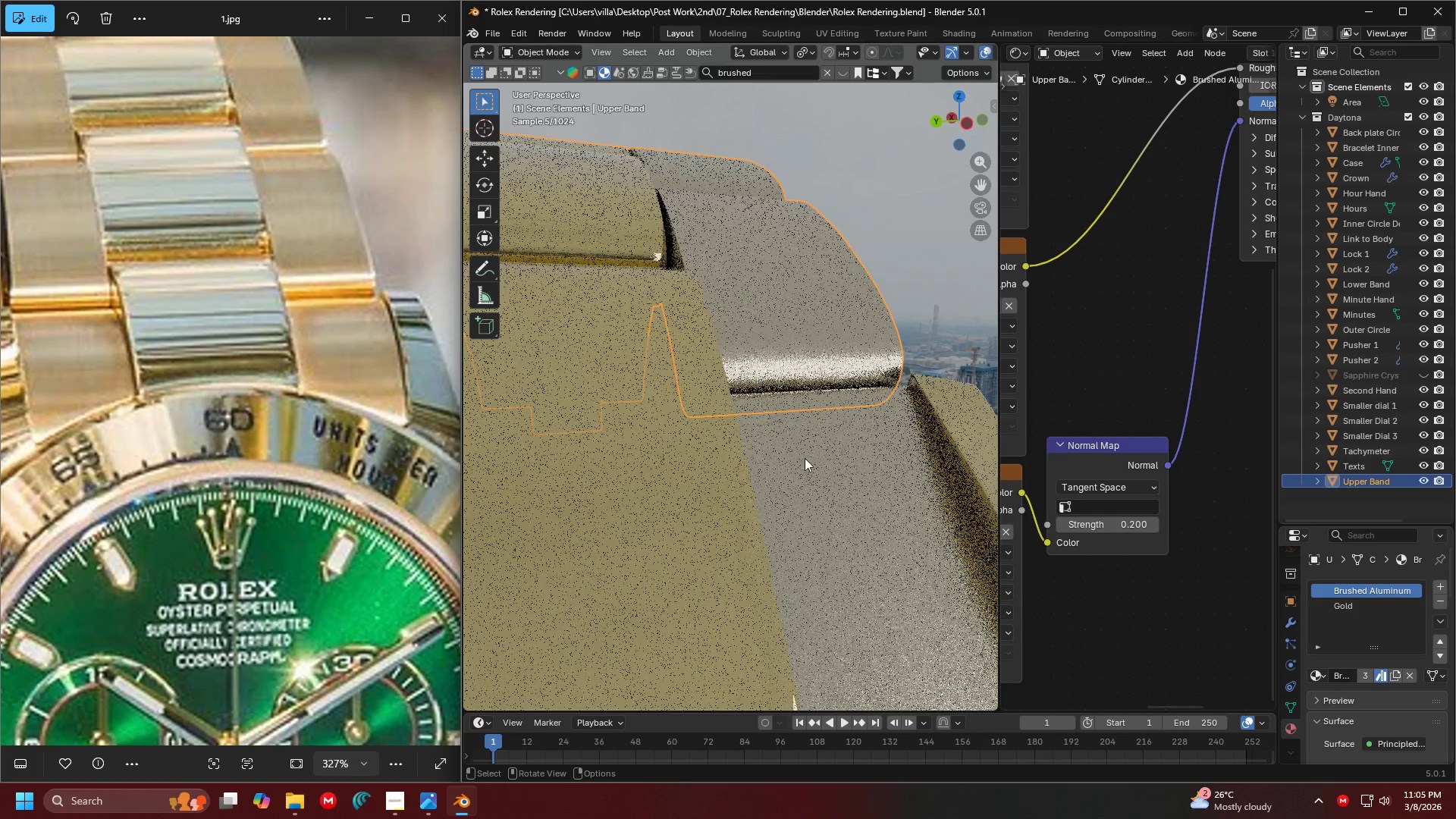 
left_click([820, 469])
 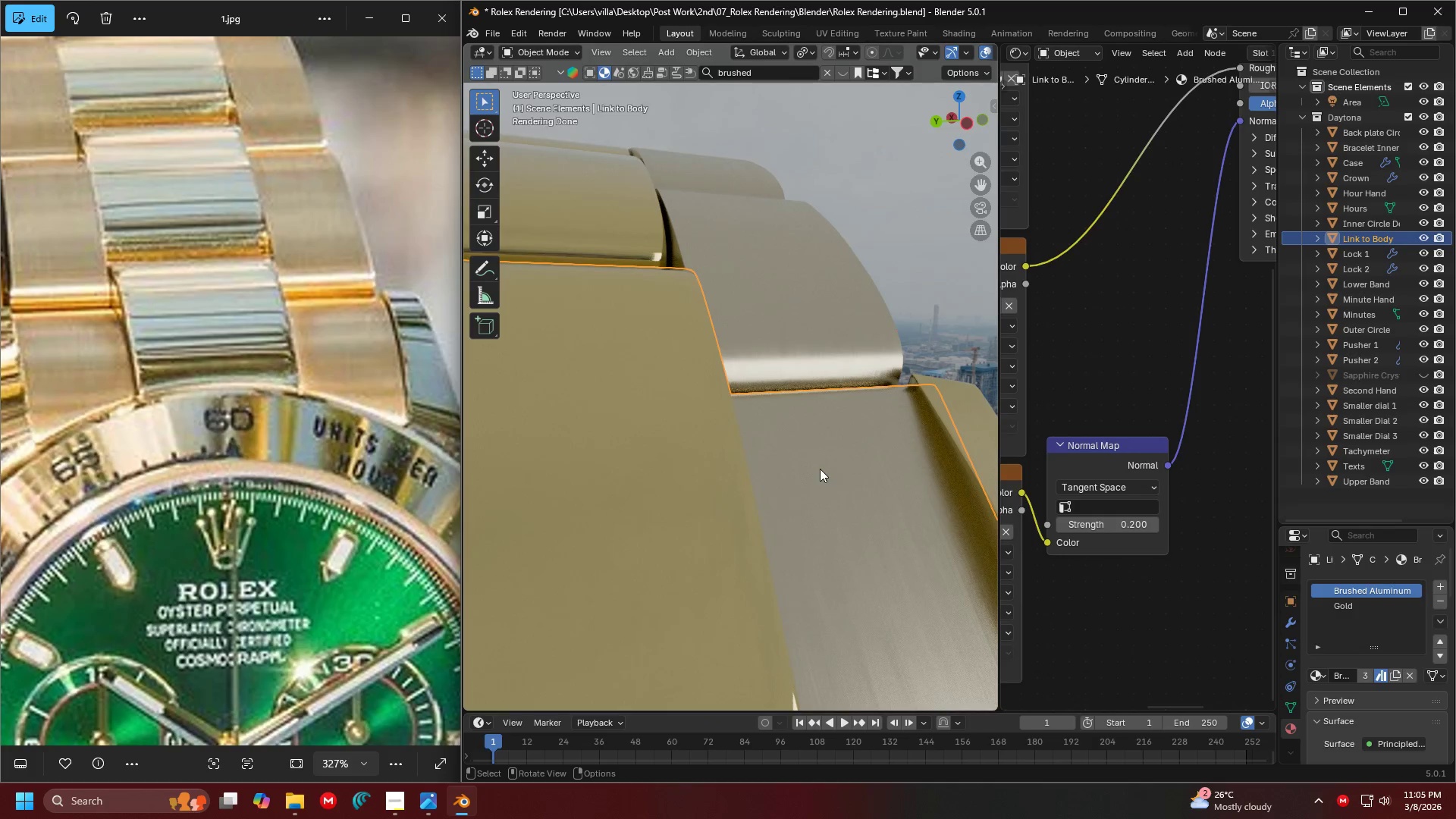 
hold_key(key=ShiftLeft, duration=0.41)
 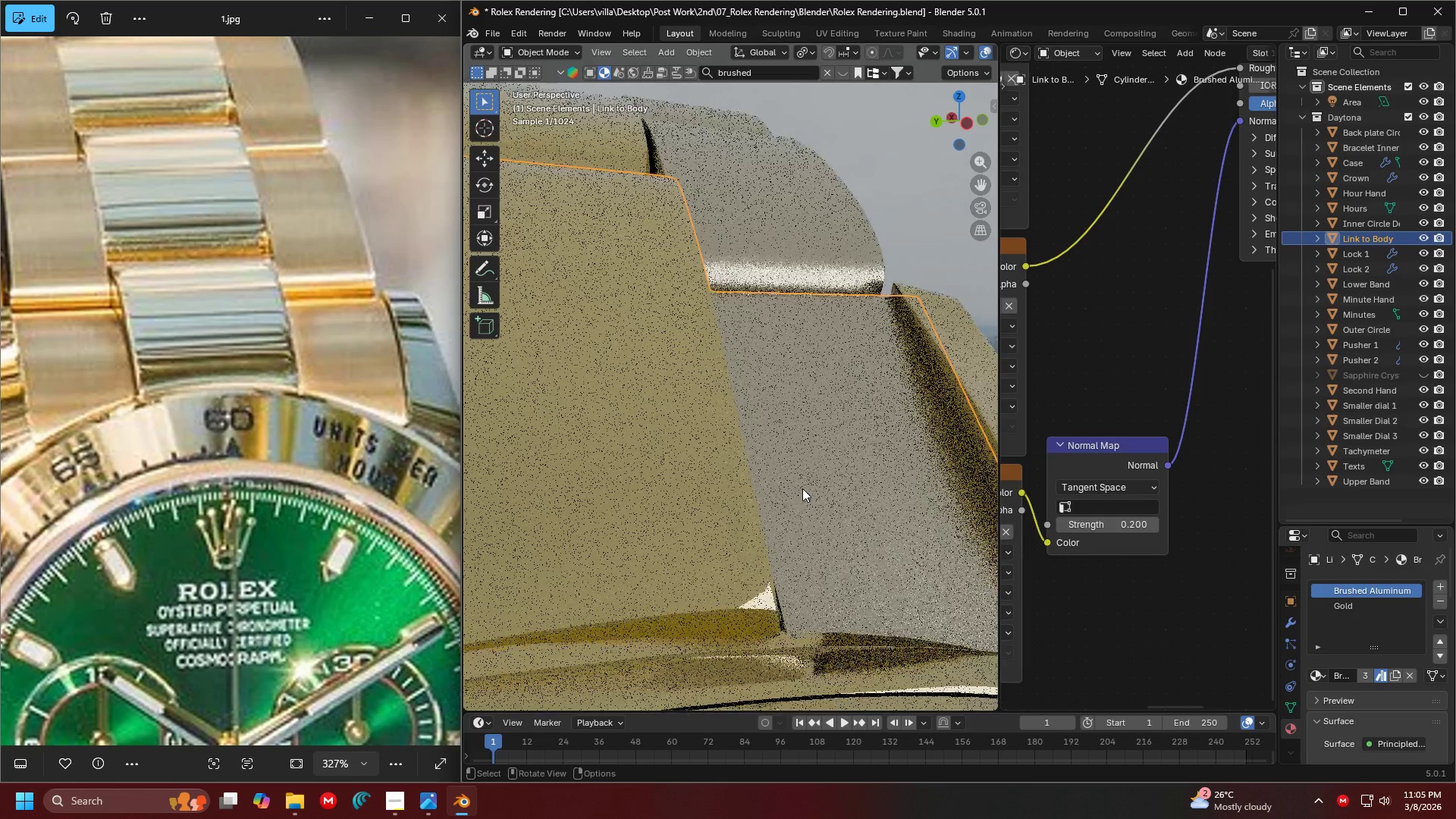 
scroll: coordinate [802, 488], scroll_direction: down, amount: 3.0
 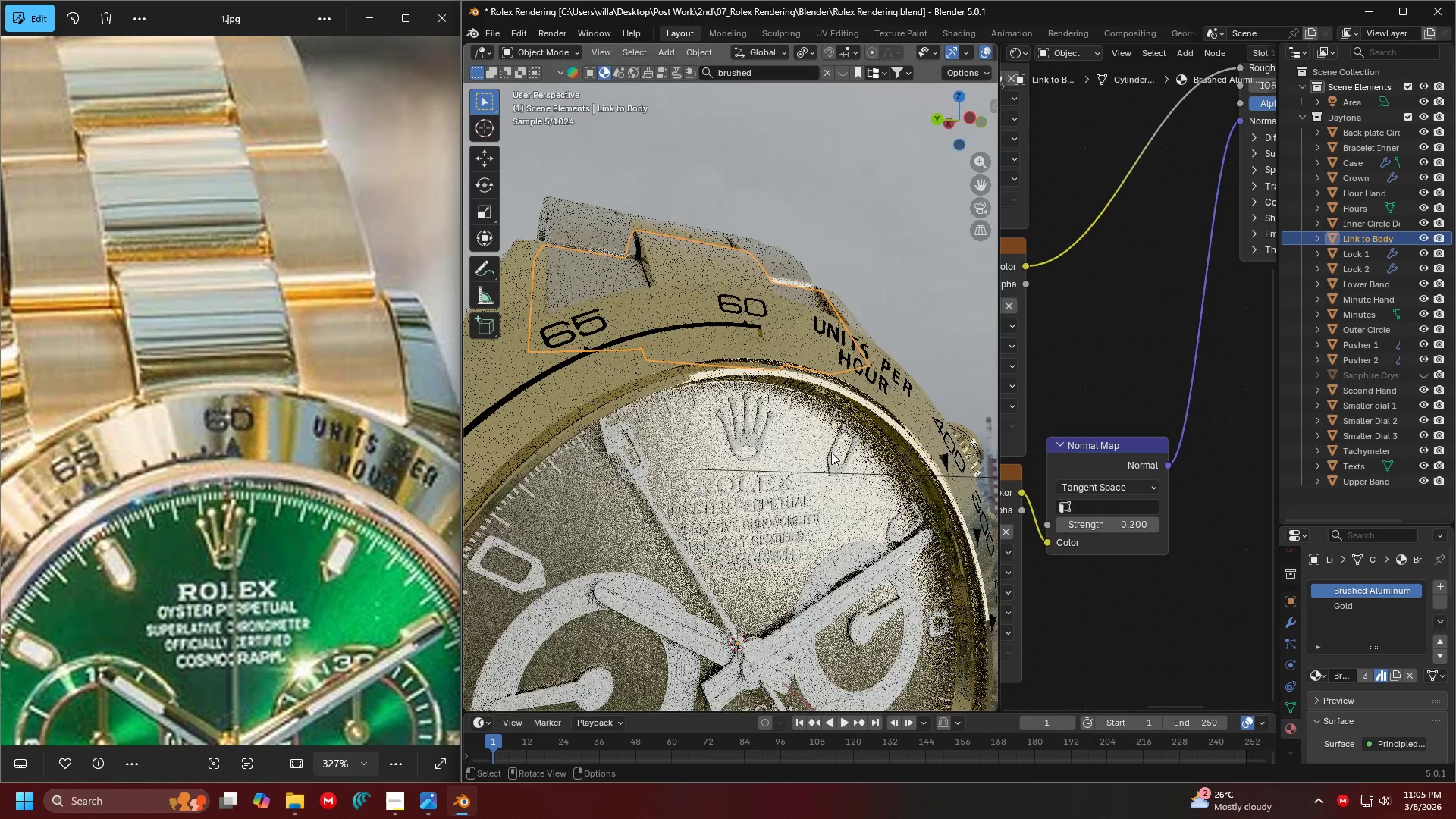 
hold_key(key=ShiftLeft, duration=0.47)
scroll: coordinate [314, 401], scroll_direction: down, amount: 3.0
 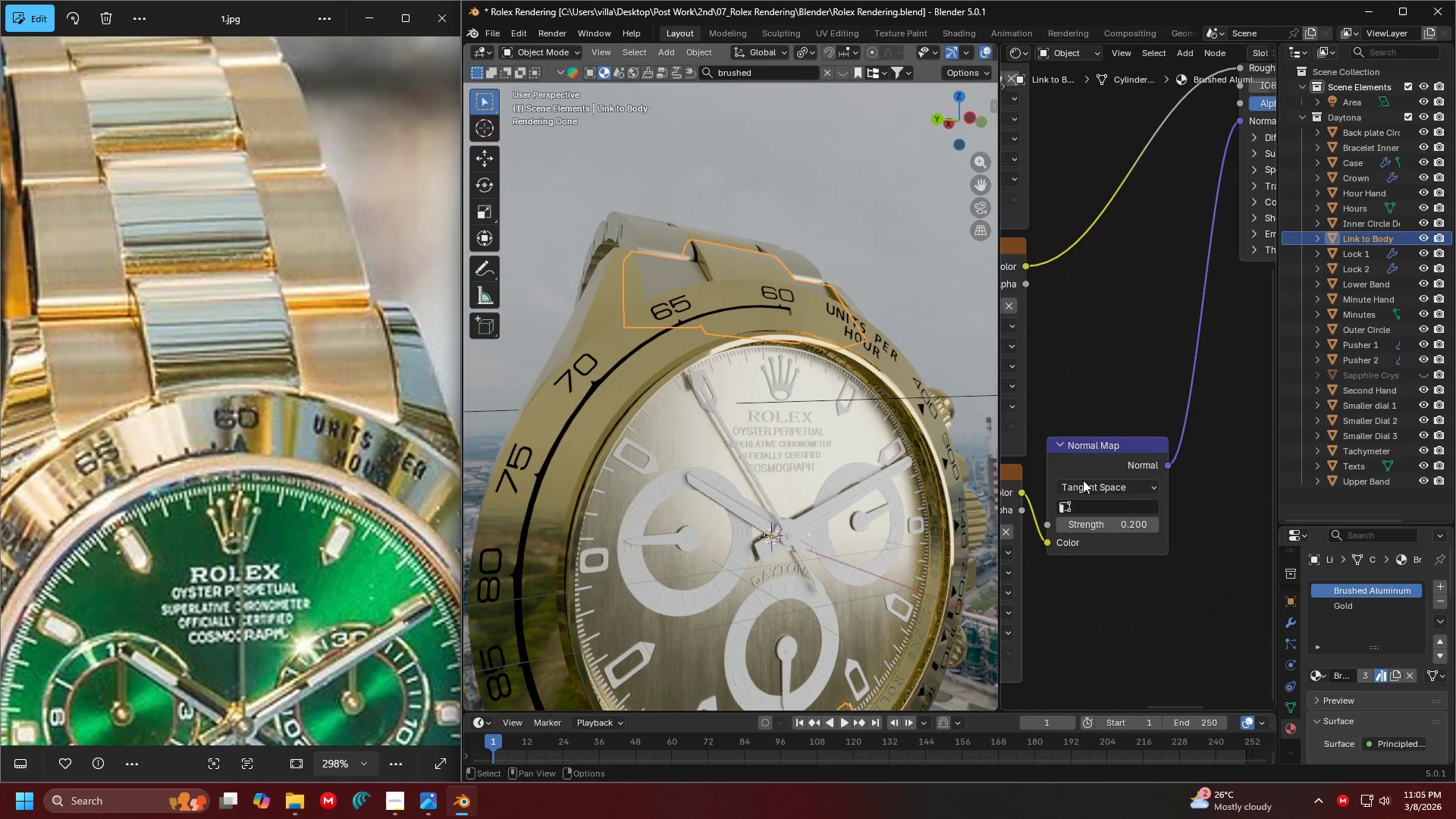 
scroll: coordinate [1141, 398], scroll_direction: up, amount: 3.0
 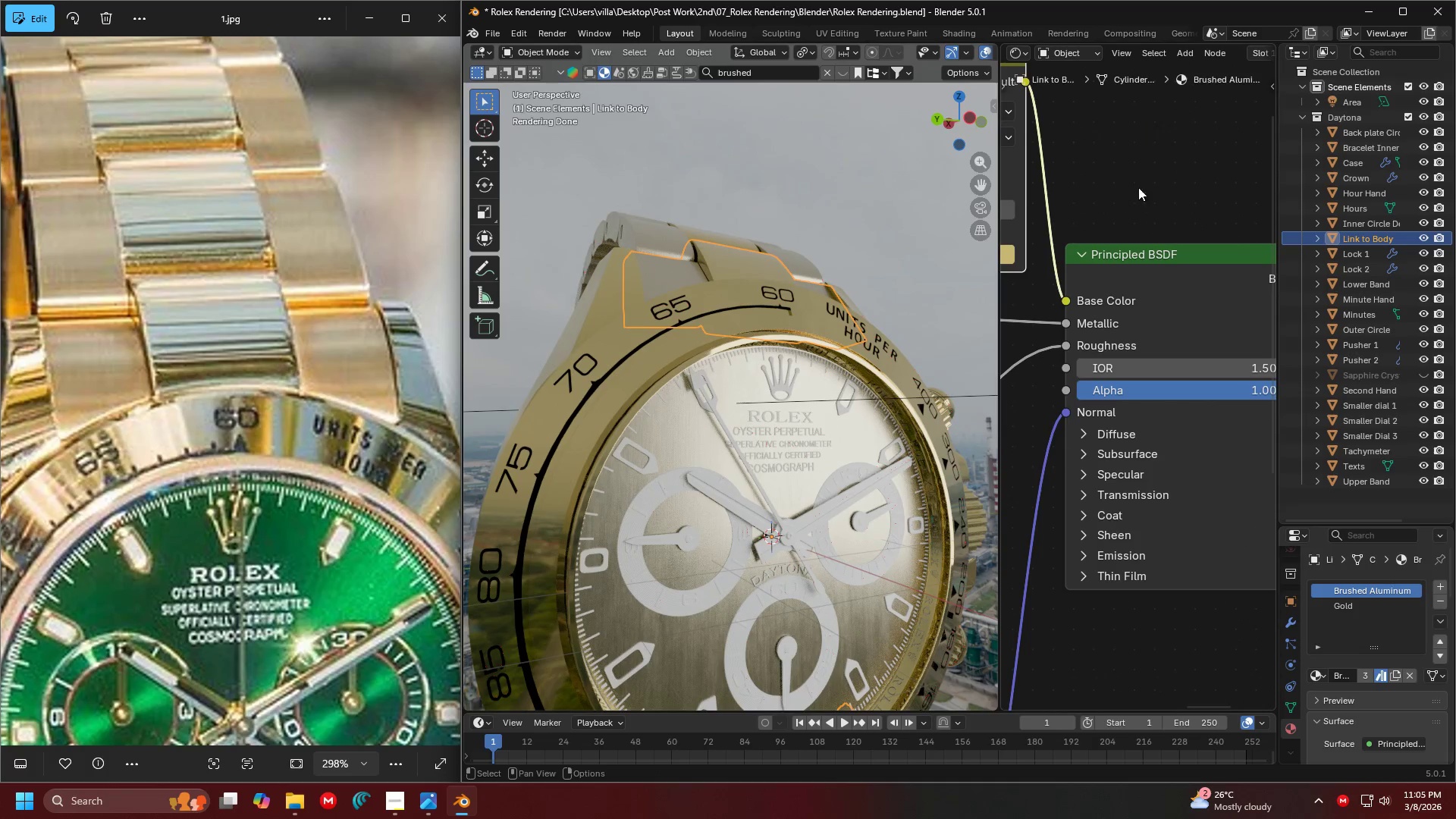 
left_click([1082, 287])
 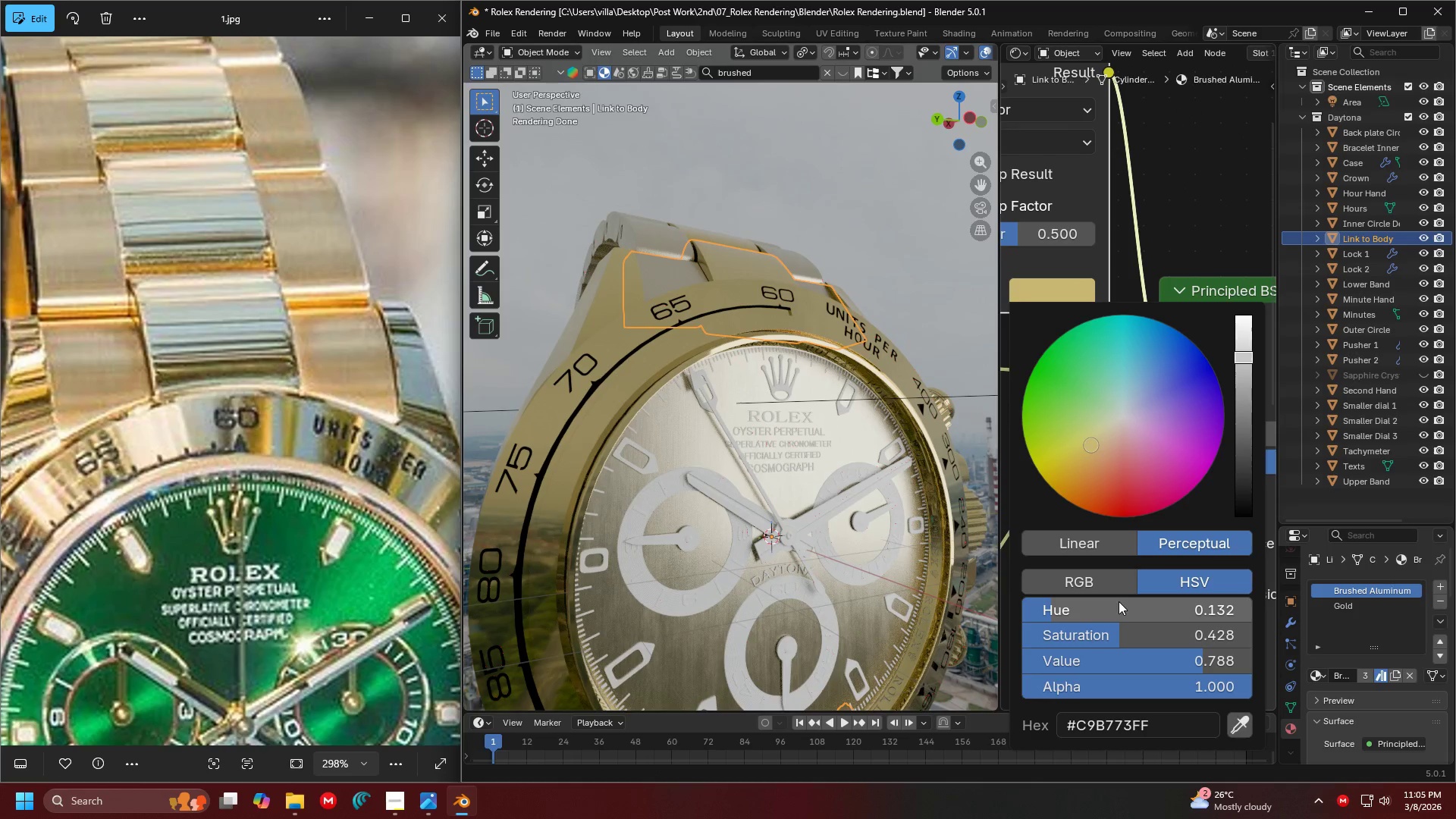 
scroll: coordinate [1200, 284], scroll_direction: up, amount: 3.0
 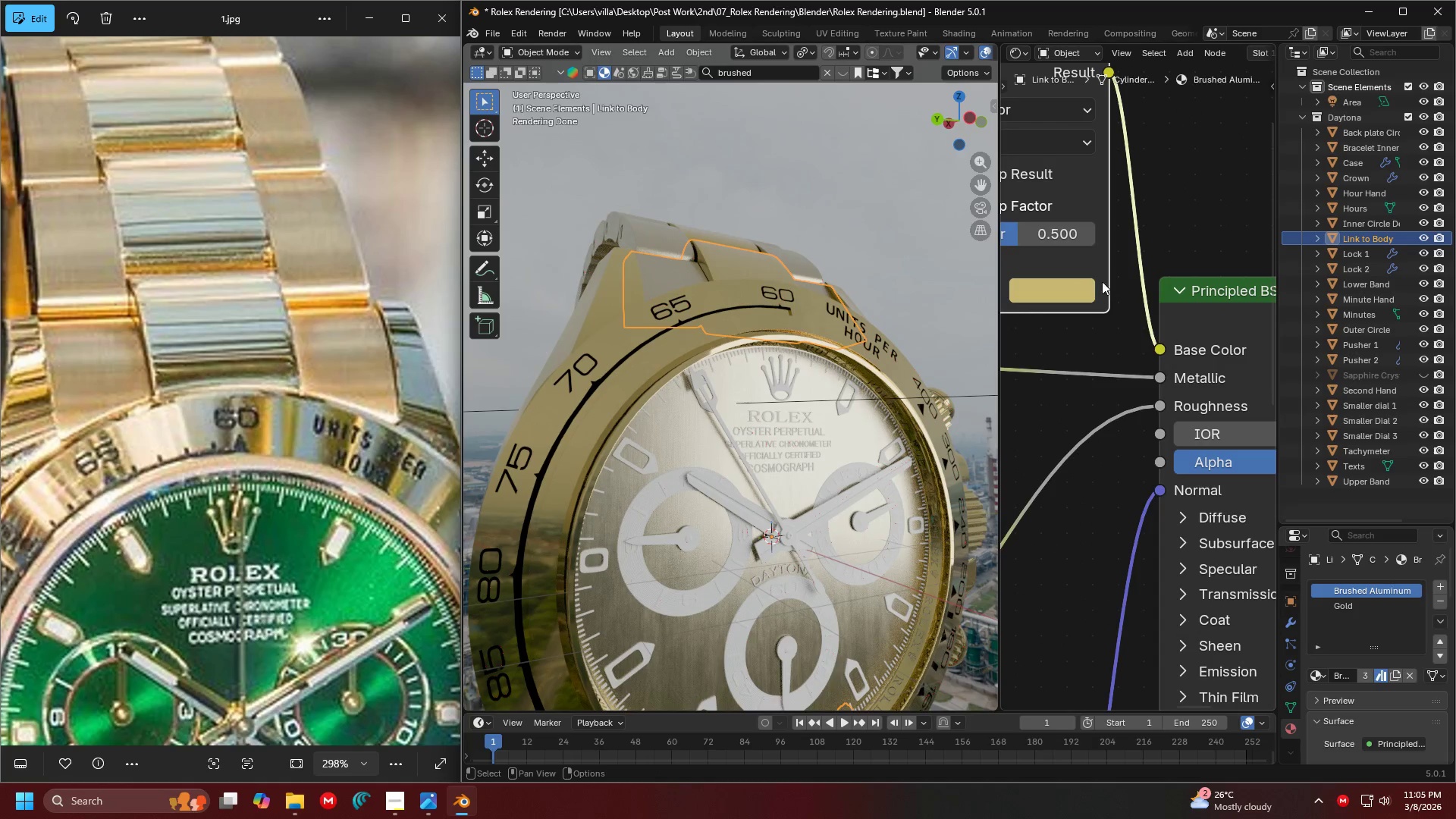 
left_click_drag(start_coordinate=[1112, 635], to_coordinate=[1216, 633])
 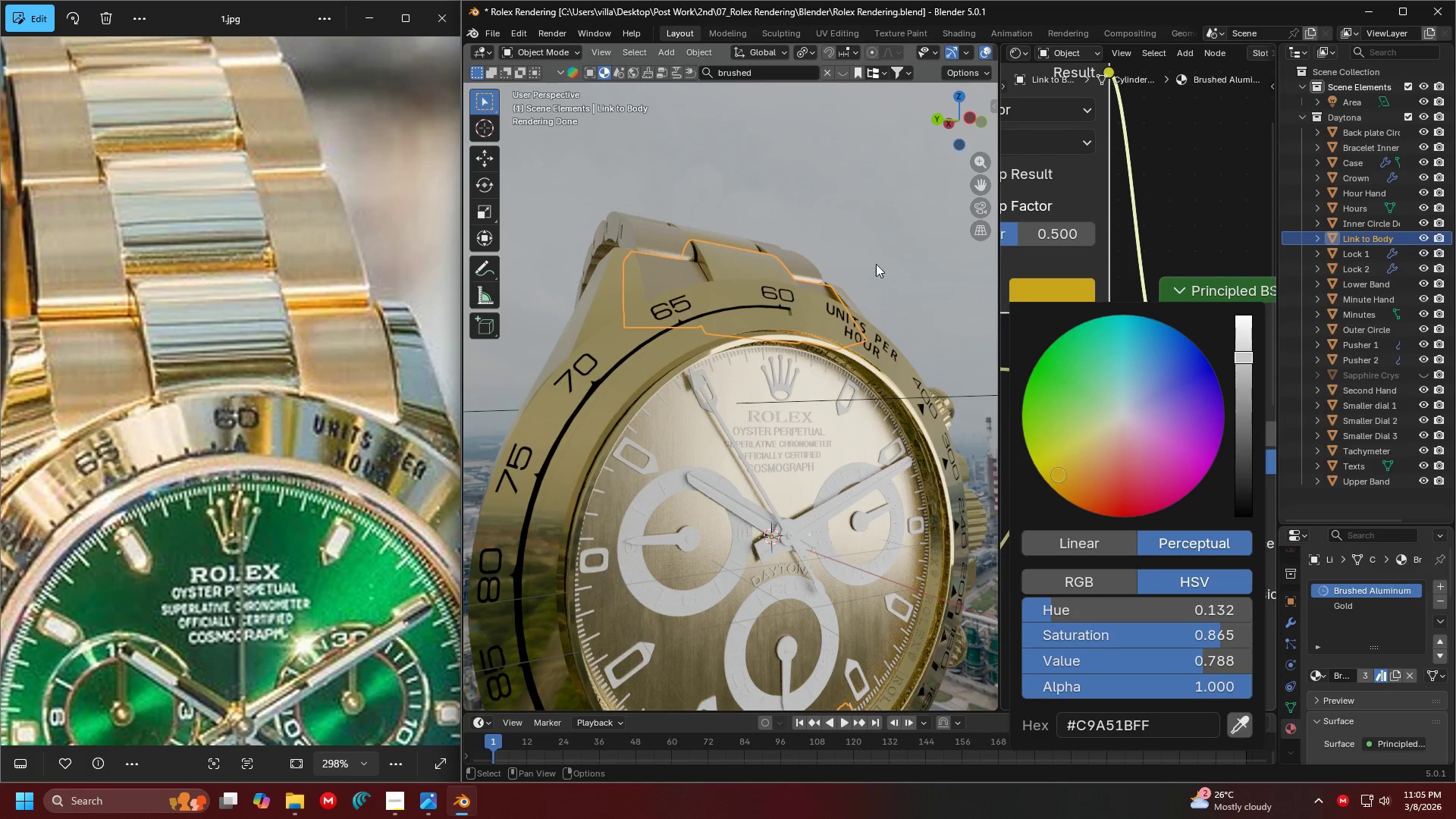 
left_click([858, 240])
 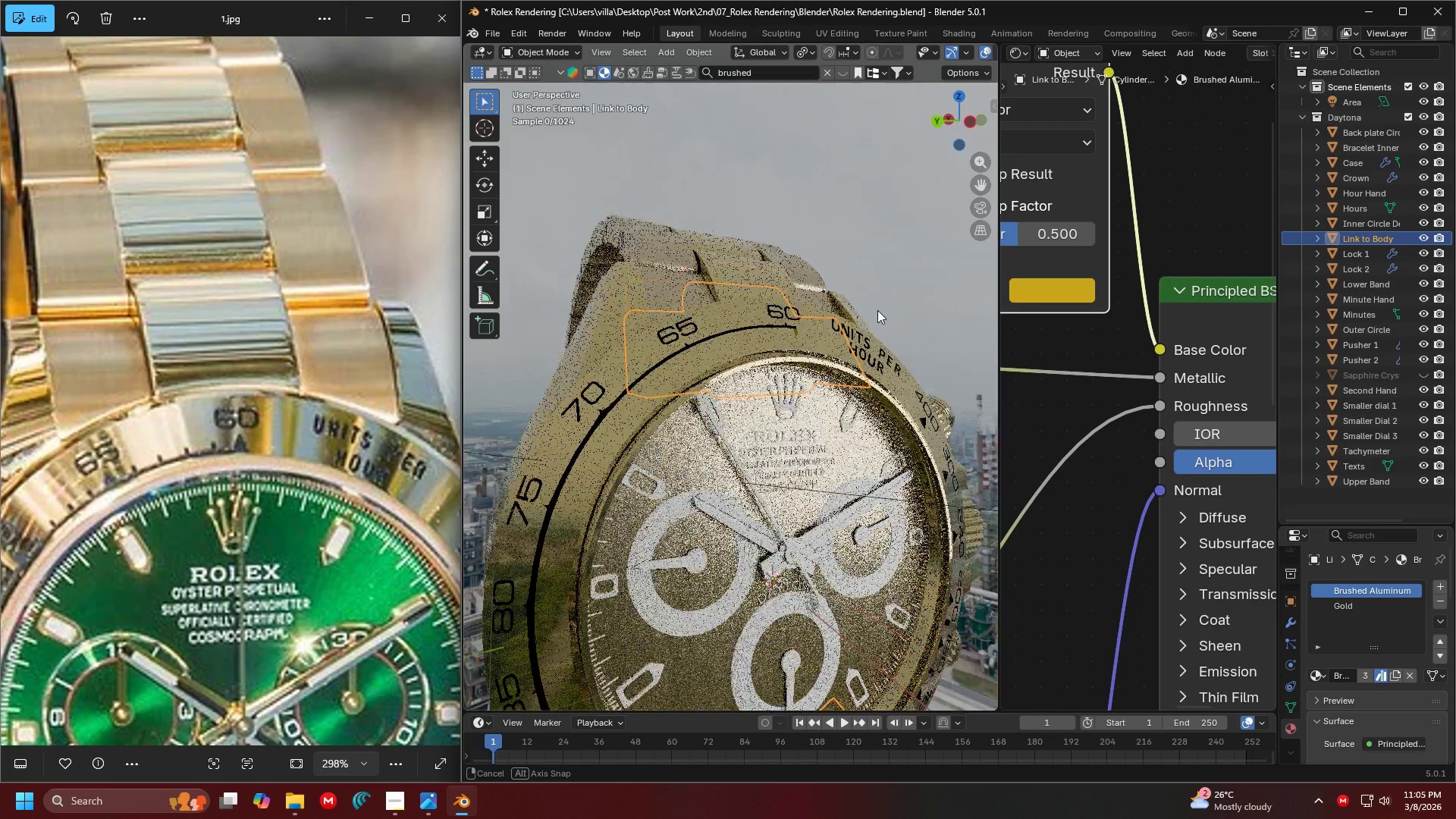 
scroll: coordinate [877, 324], scroll_direction: up, amount: 2.0
 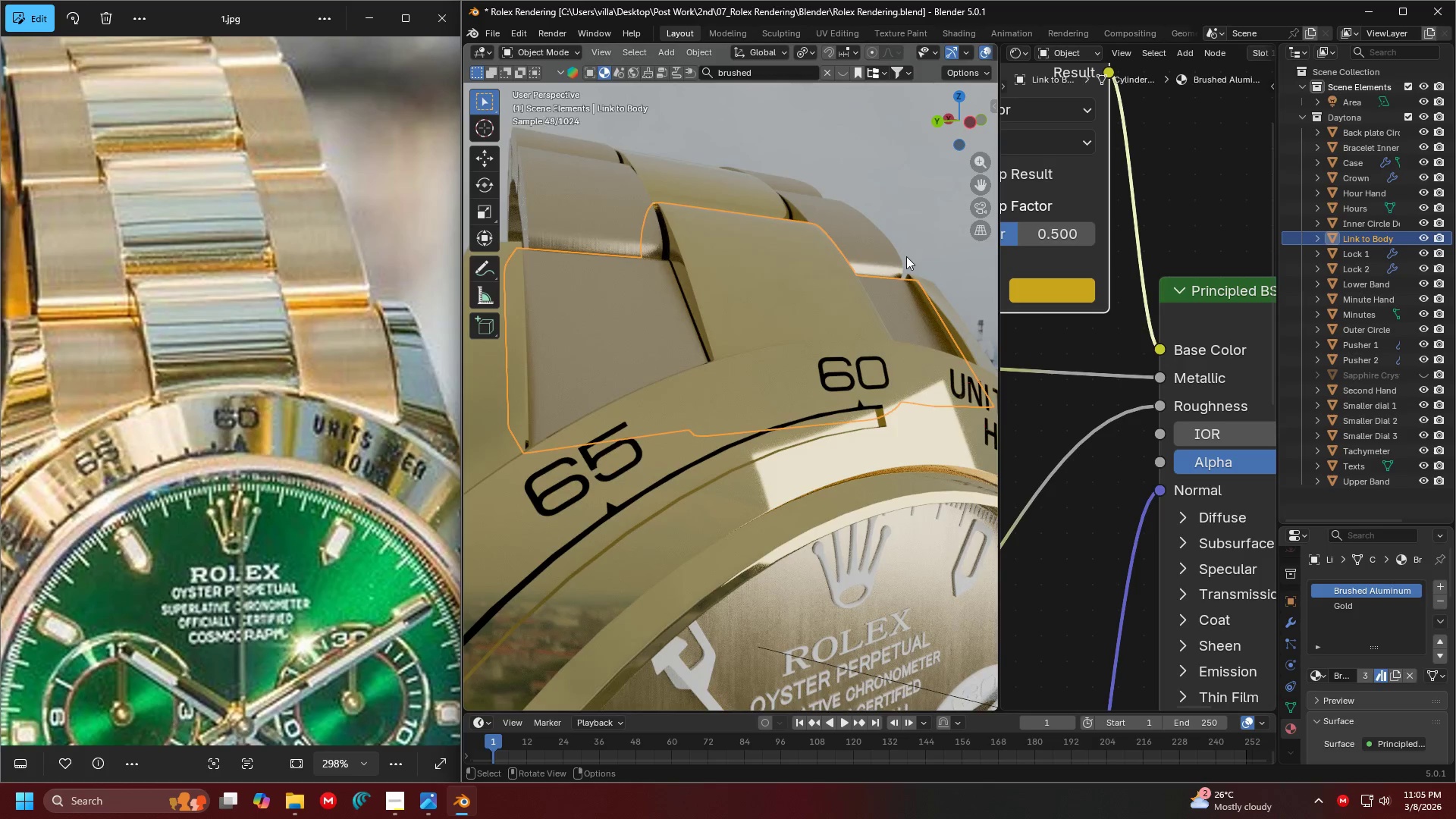 
key(Shift+ShiftLeft)
 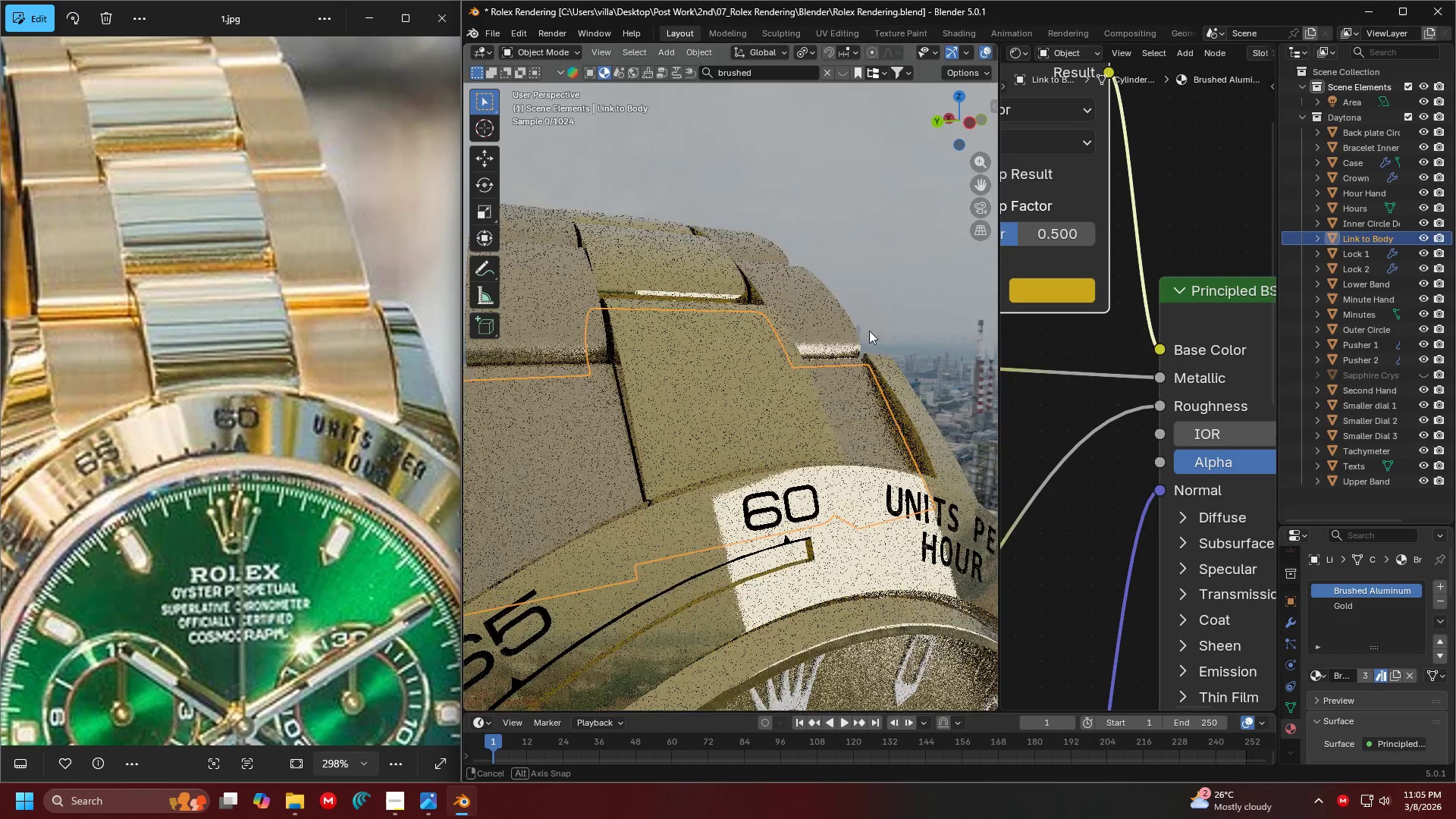 
scroll: coordinate [867, 333], scroll_direction: up, amount: 3.0
 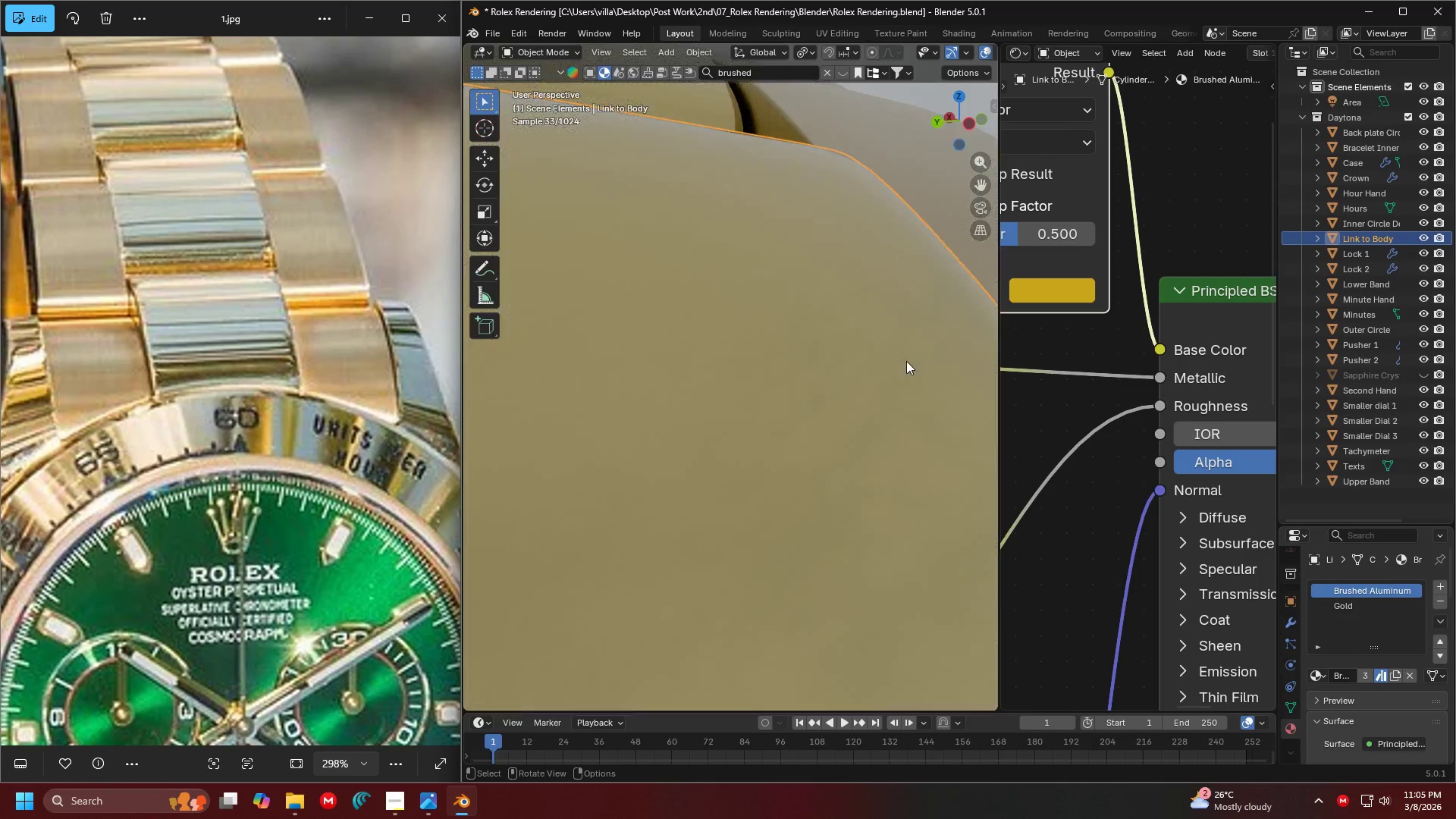 
key(Shift+ShiftLeft)
 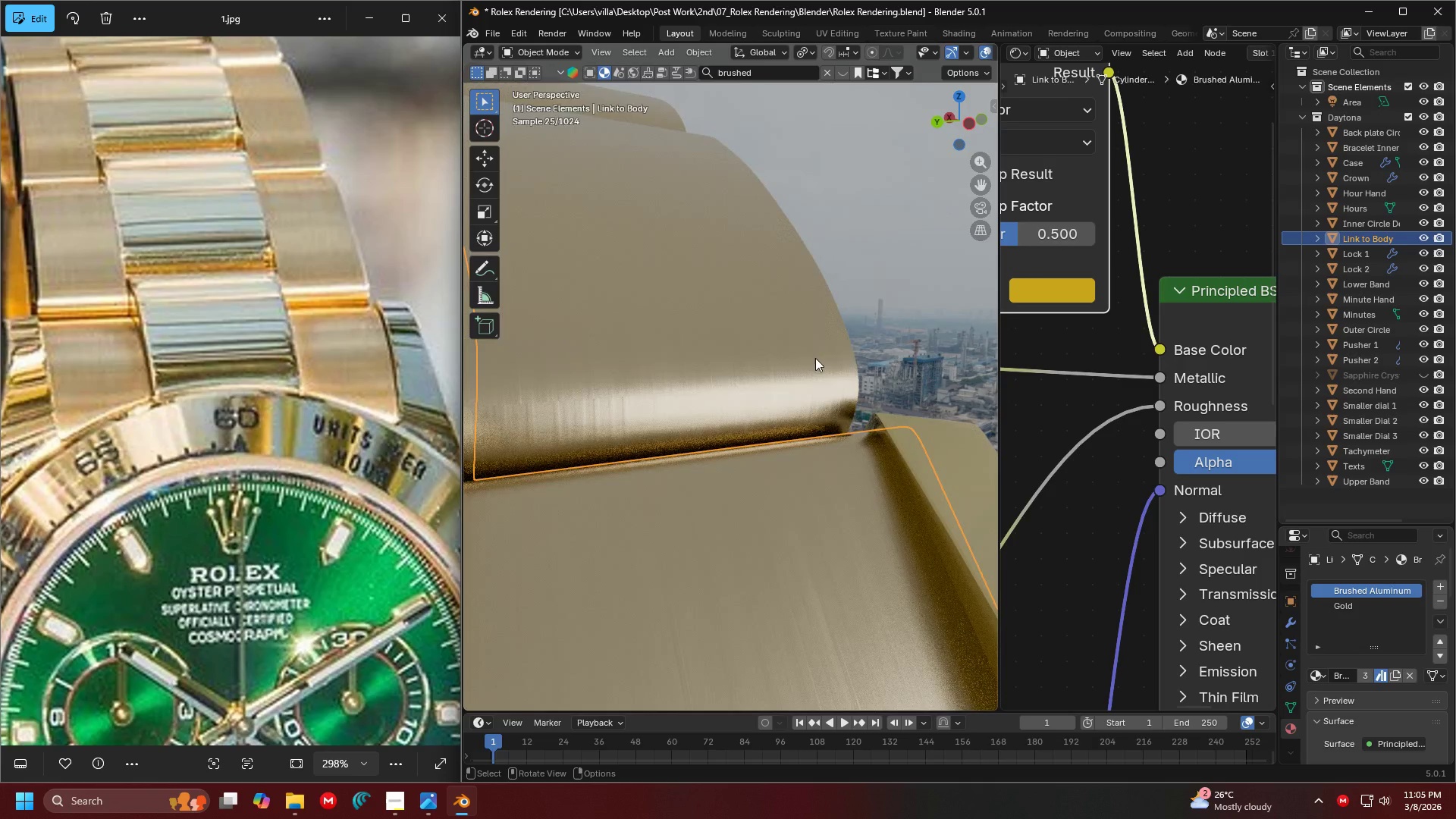 
left_click([893, 288])
 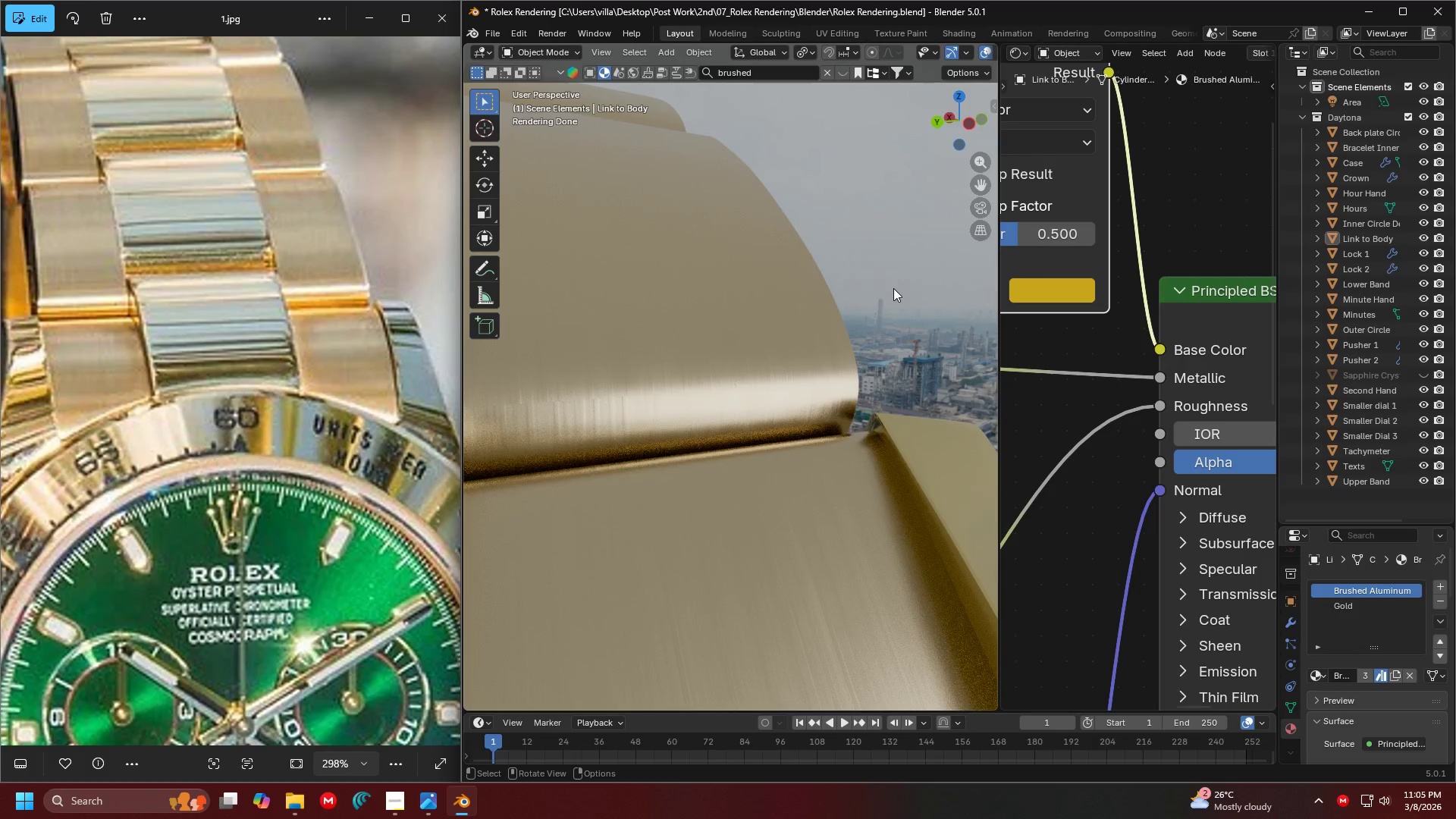 
scroll: coordinate [893, 288], scroll_direction: down, amount: 3.0
 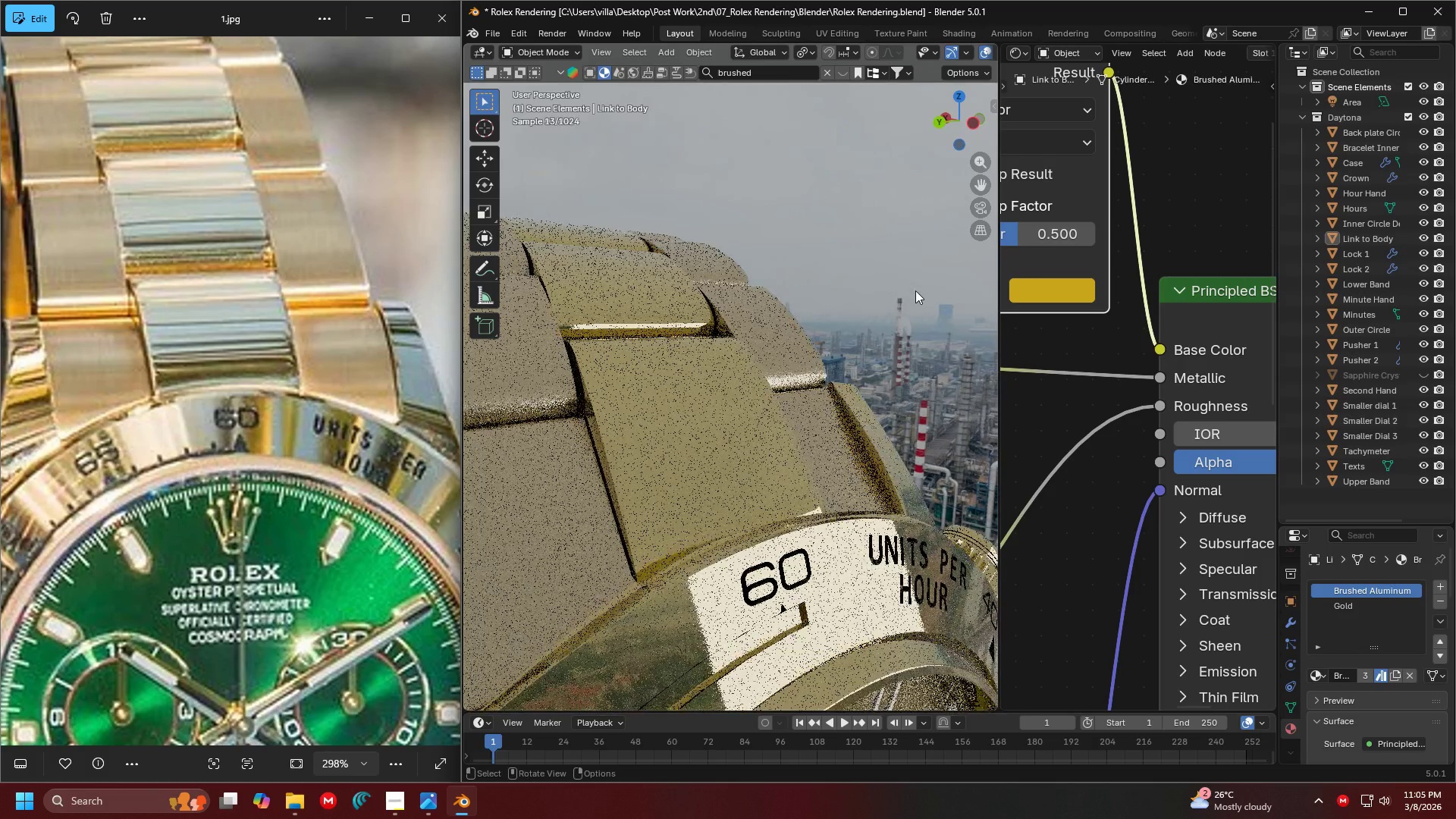 
hold_key(key=ShiftLeft, duration=0.33)
 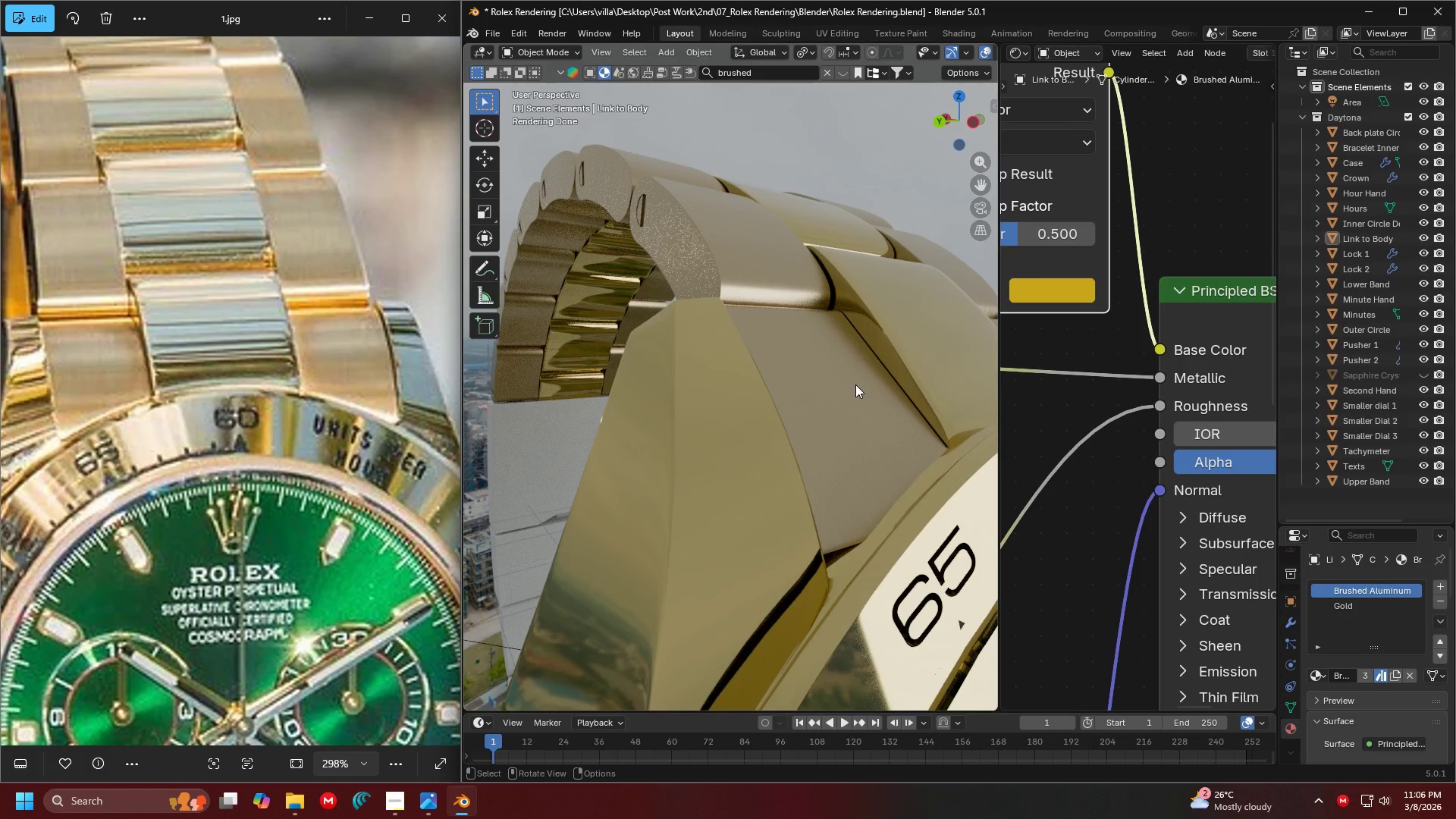 
scroll: coordinate [1153, 372], scroll_direction: down, amount: 9.0
 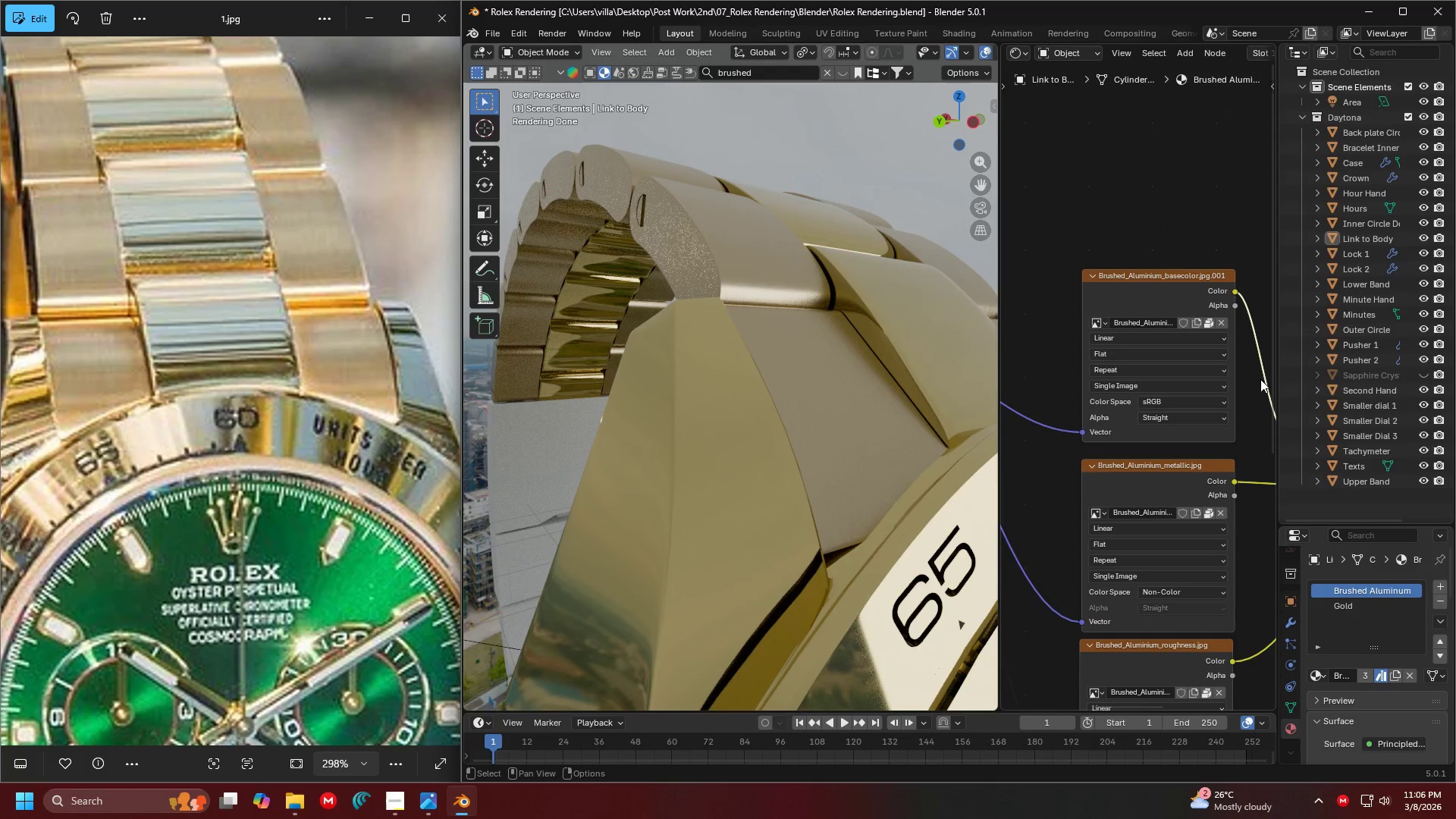 
hold_key(key=ControlLeft, duration=0.34)
 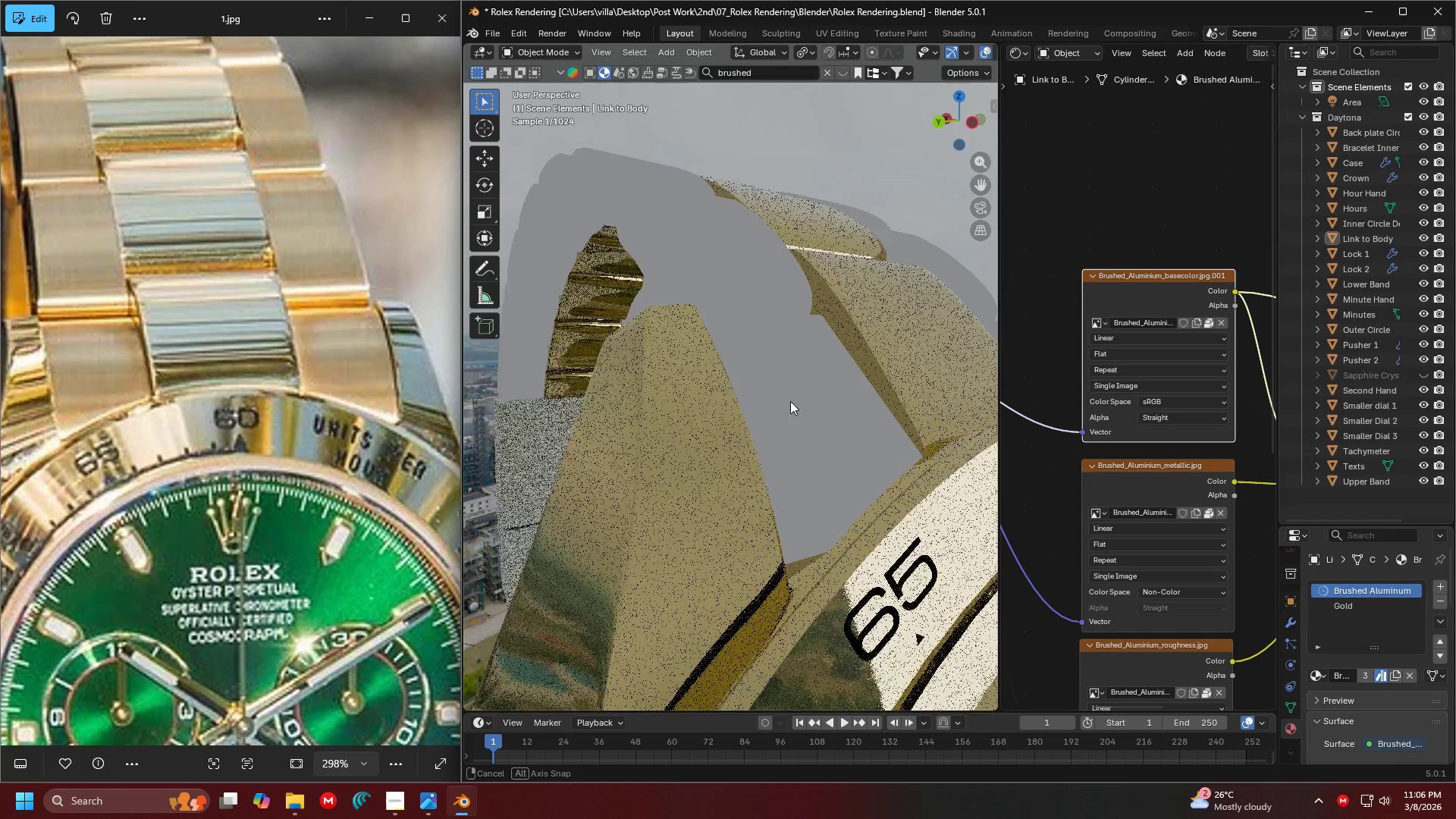 
key(Control+Shift+ShiftLeft)
 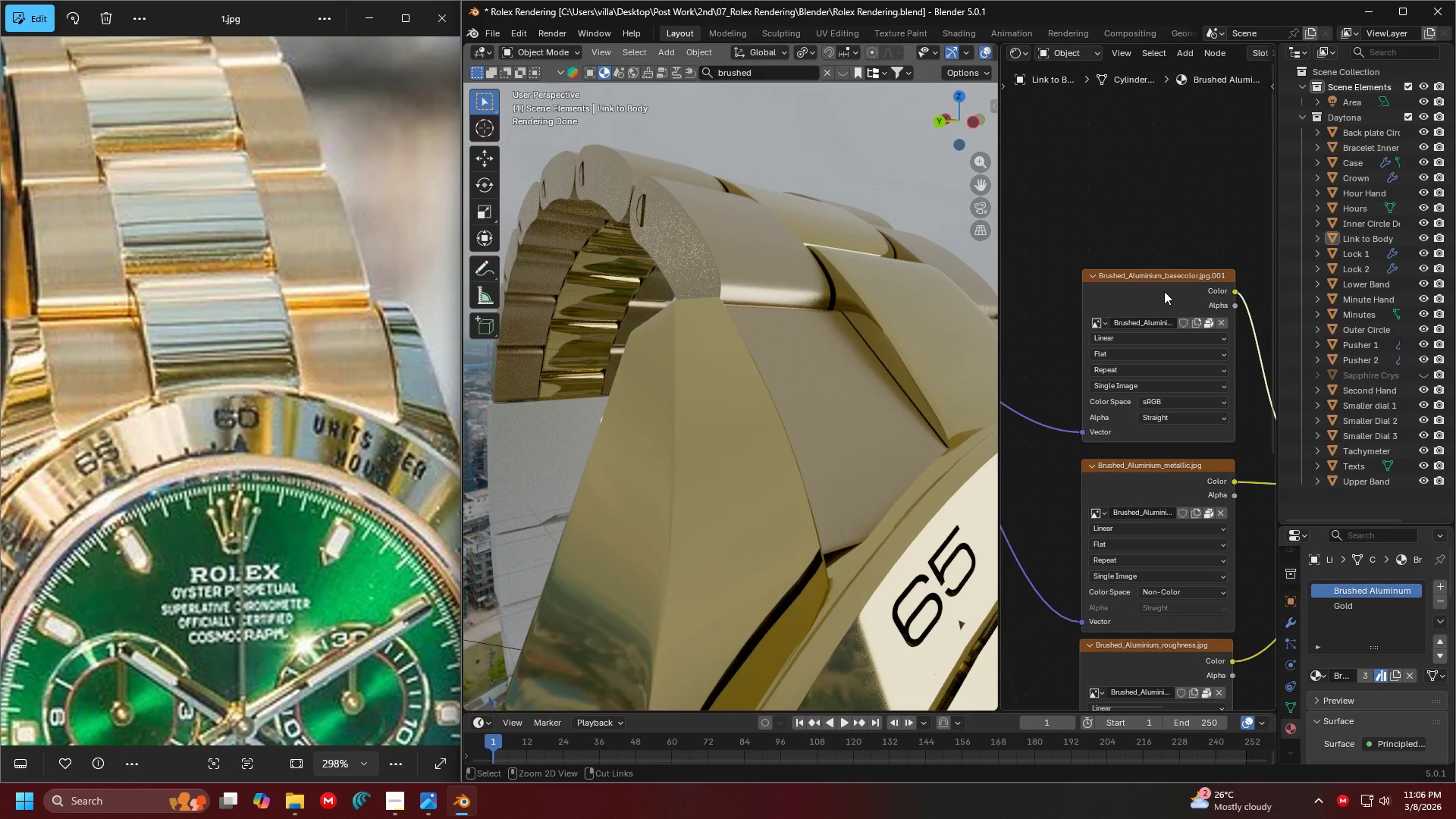 
left_click([1164, 291])
 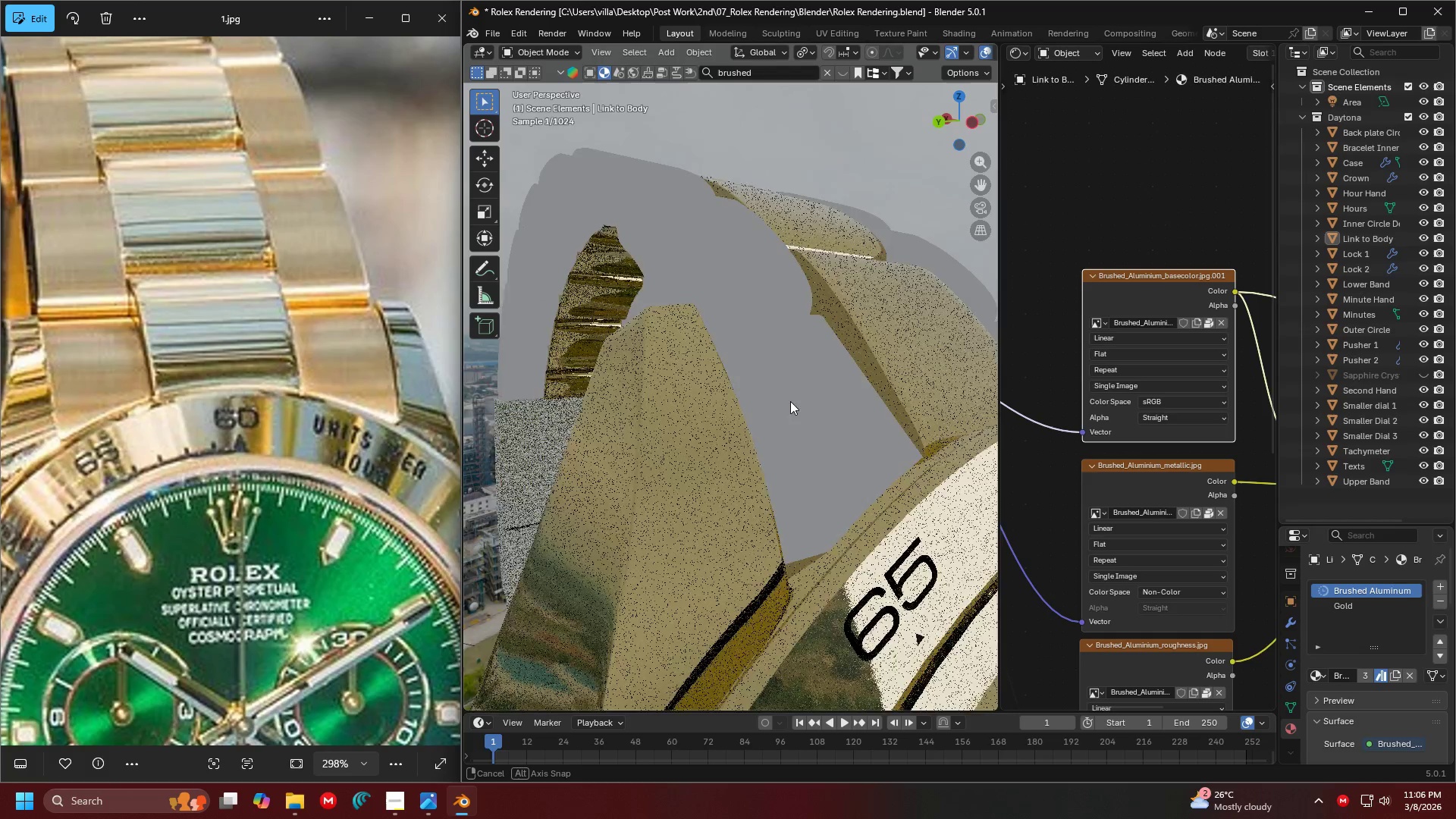 
scroll: coordinate [782, 404], scroll_direction: up, amount: 1.0
 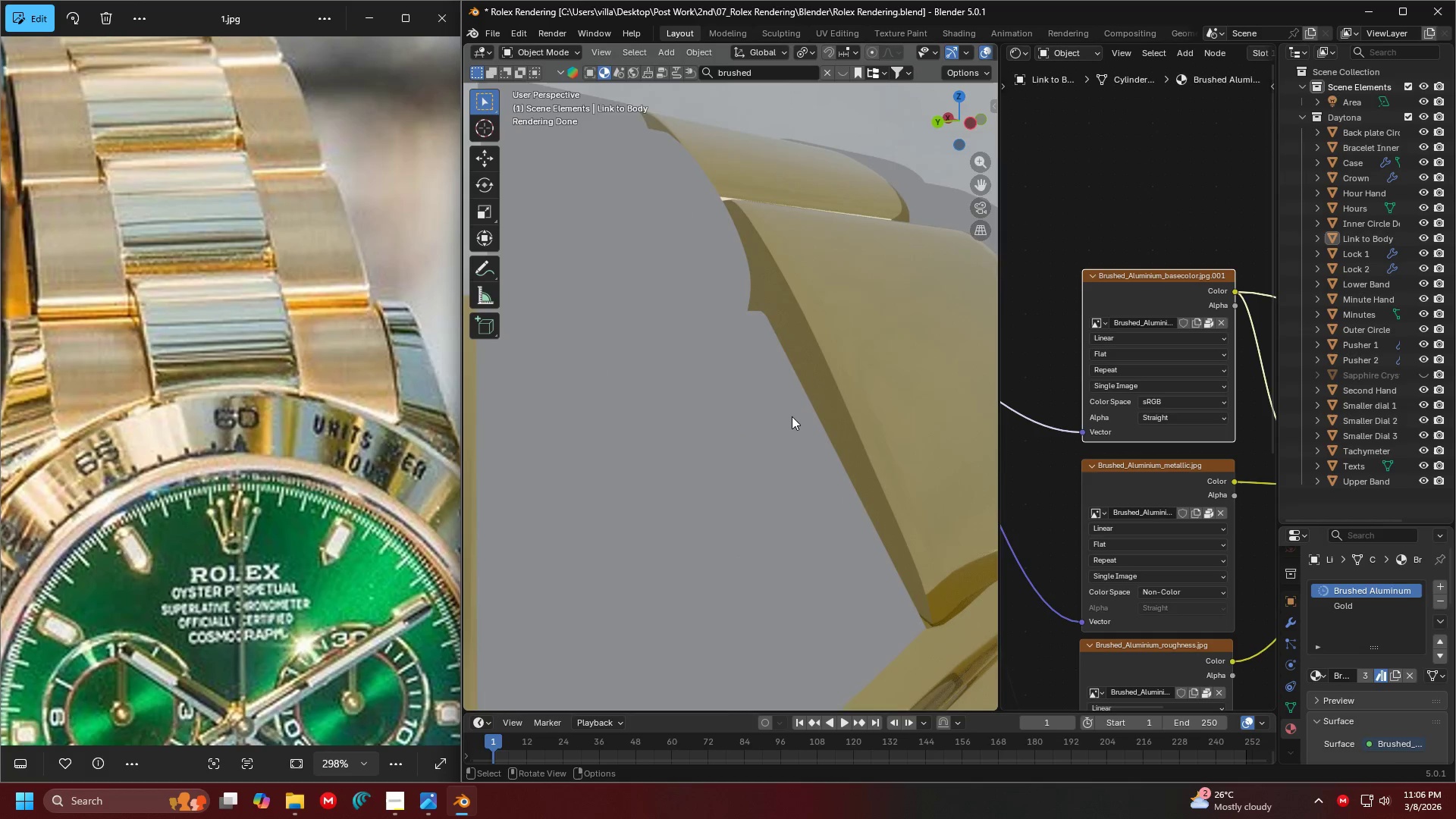 
scroll: coordinate [1194, 465], scroll_direction: down, amount: 4.0
 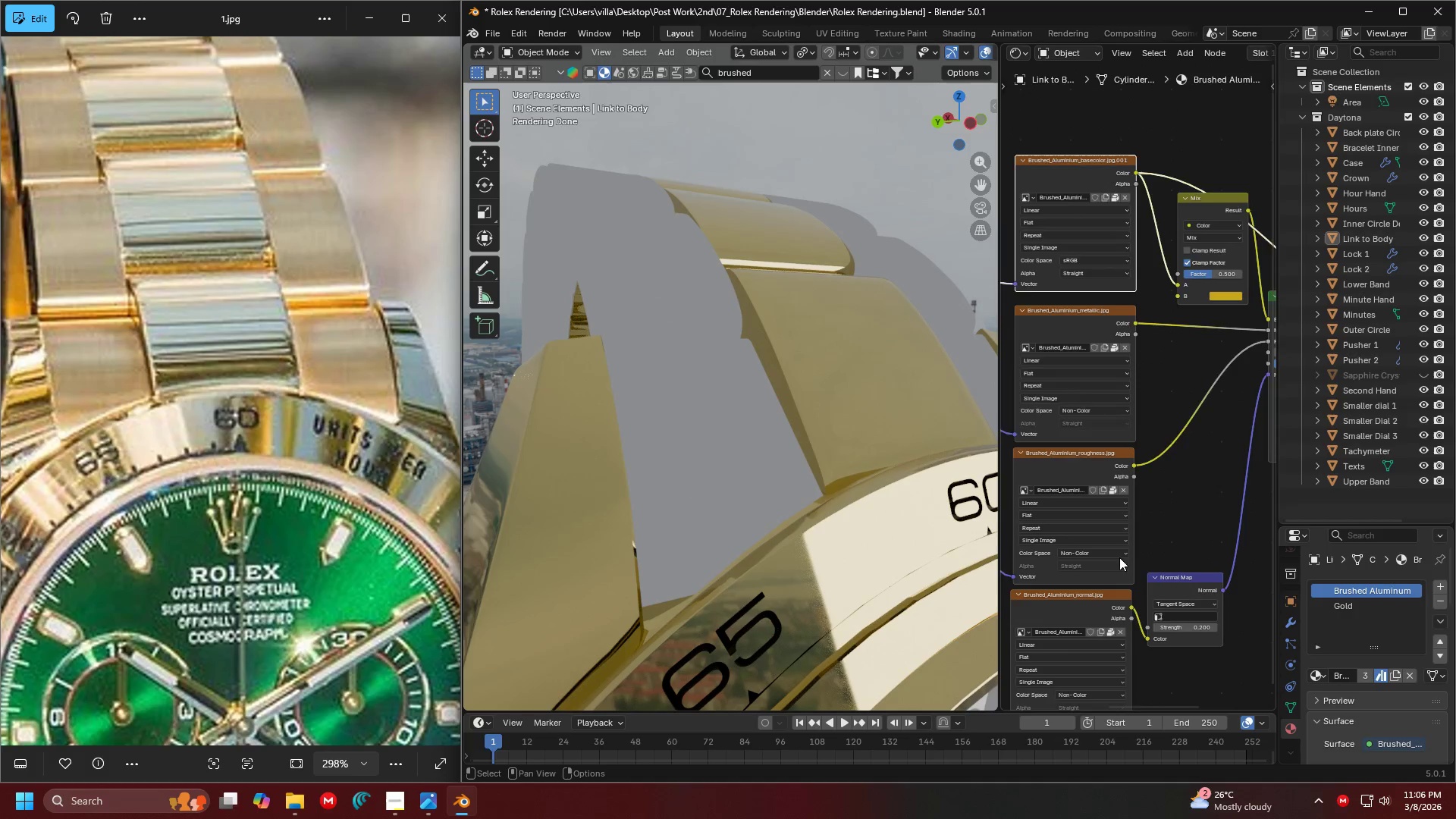 
hold_key(key=ControlLeft, duration=0.55)
hold_key(key=ShiftLeft, duration=0.48)
left_click([1067, 510])
 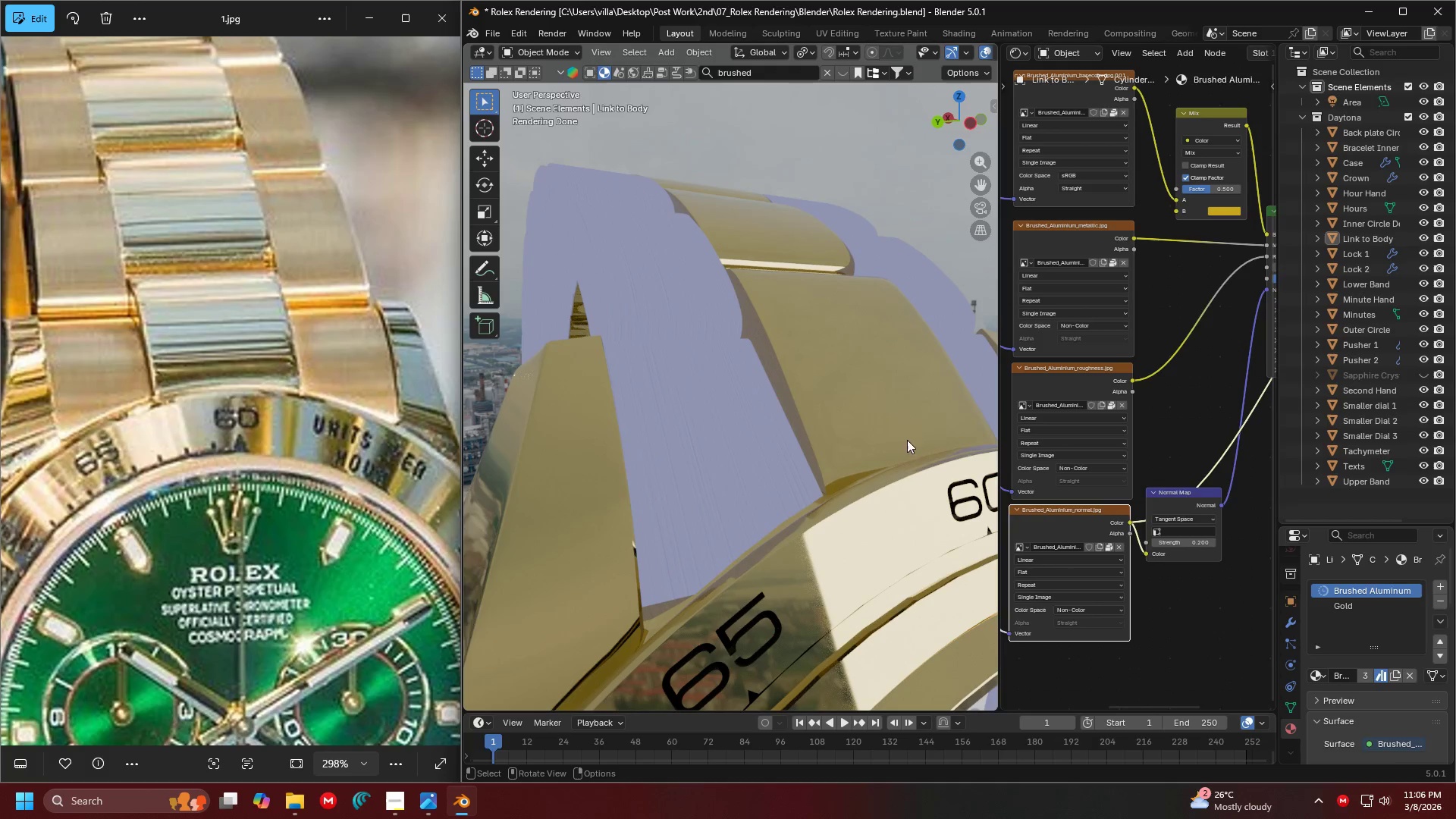 
scroll: coordinate [1088, 476], scroll_direction: down, amount: 3.0
 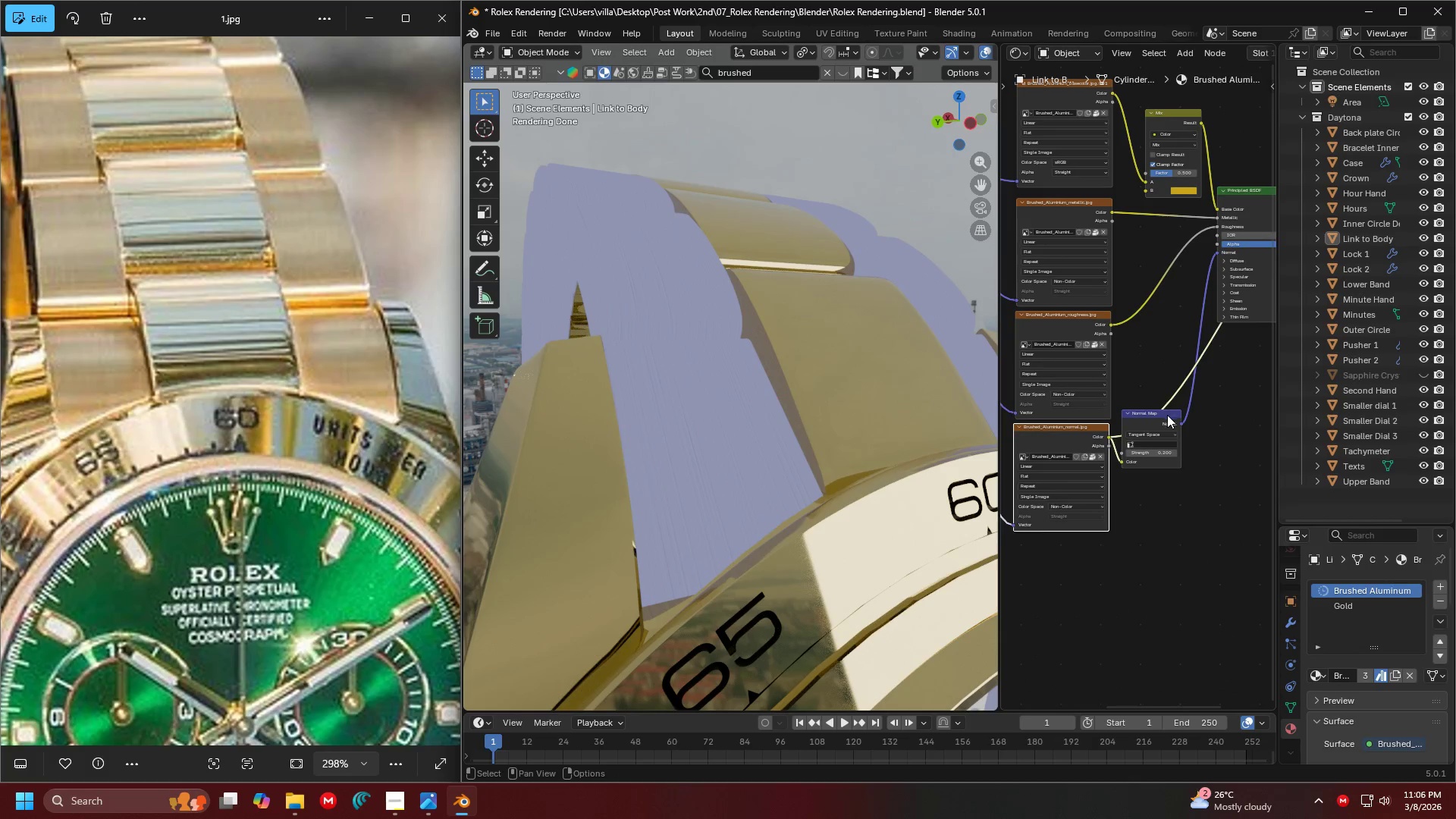 
left_click_drag(start_coordinate=[1162, 416], to_coordinate=[1216, 425])
 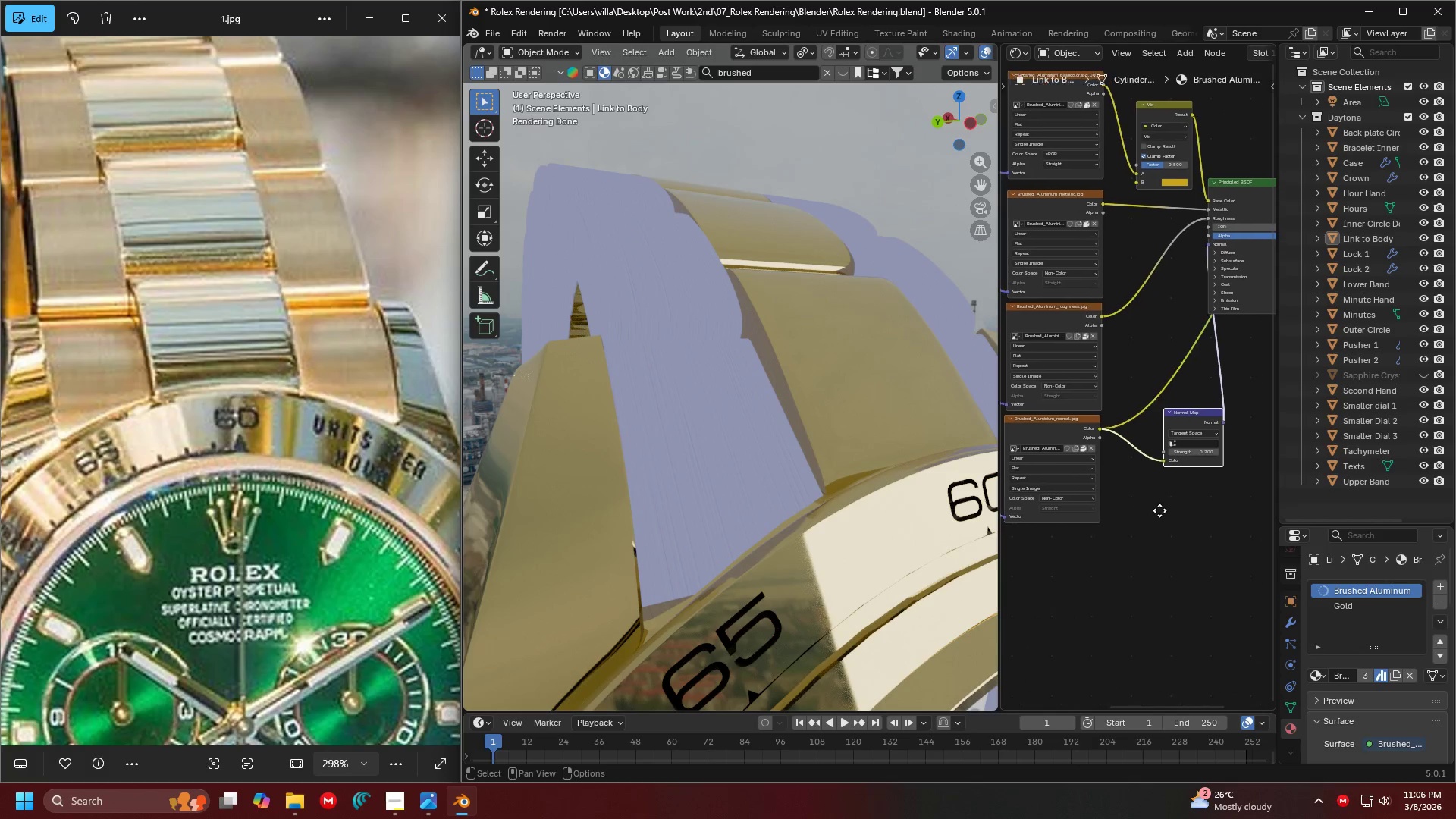 
scroll: coordinate [1156, 511], scroll_direction: up, amount: 3.0
 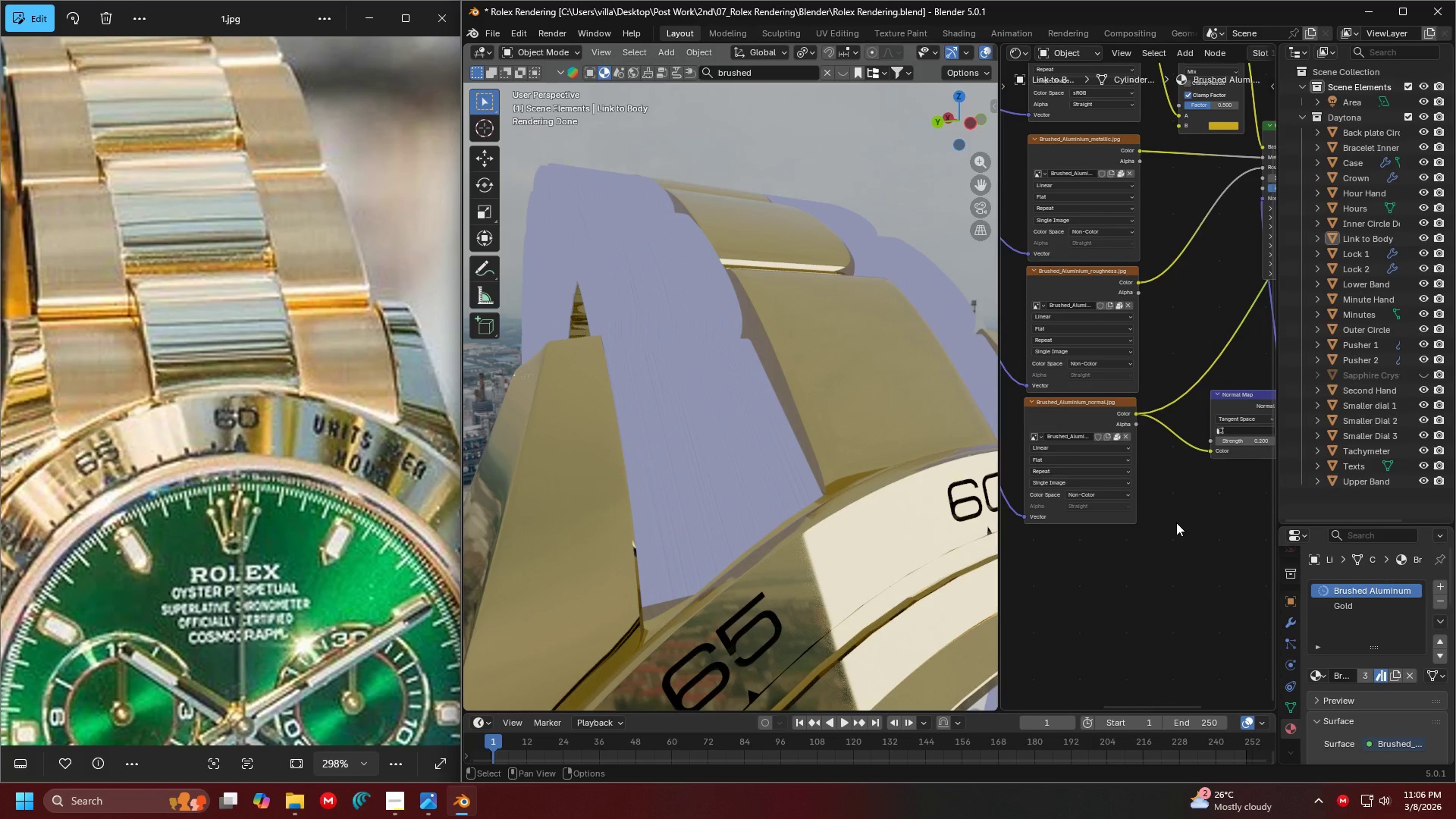 
key(Shift+ShiftLeft)
 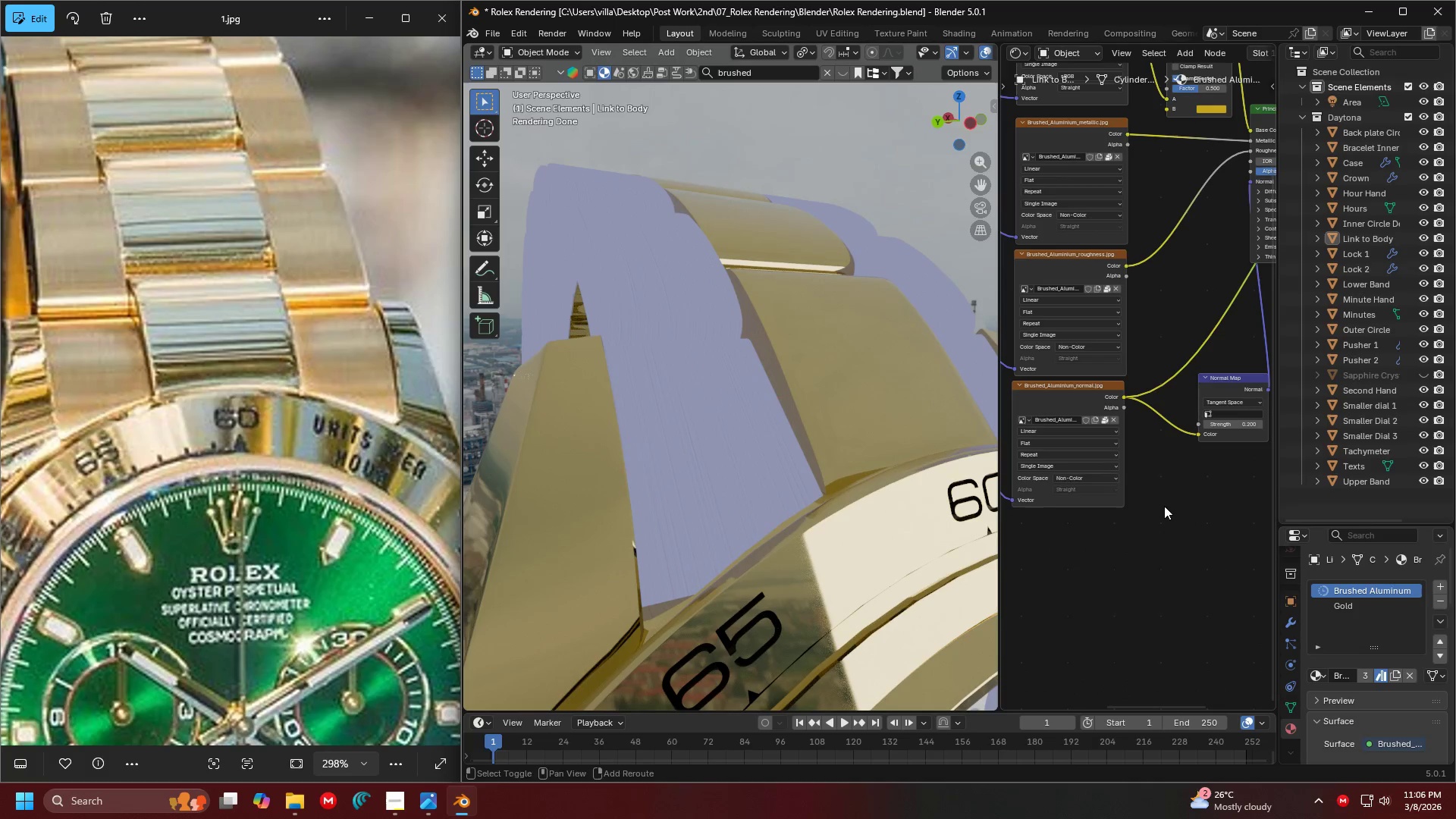 
key(Shift+A)
 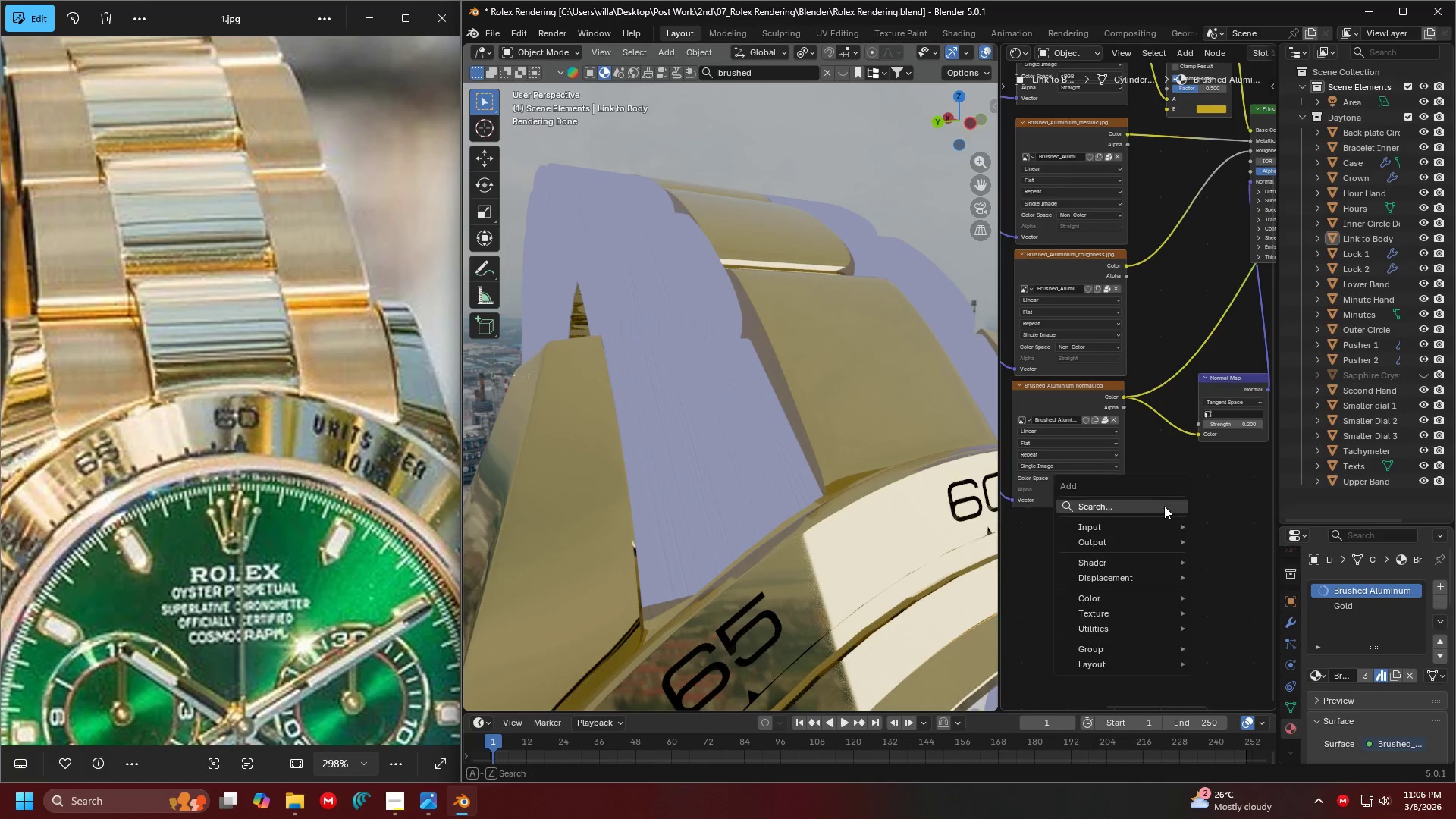 
left_click([1164, 506])
 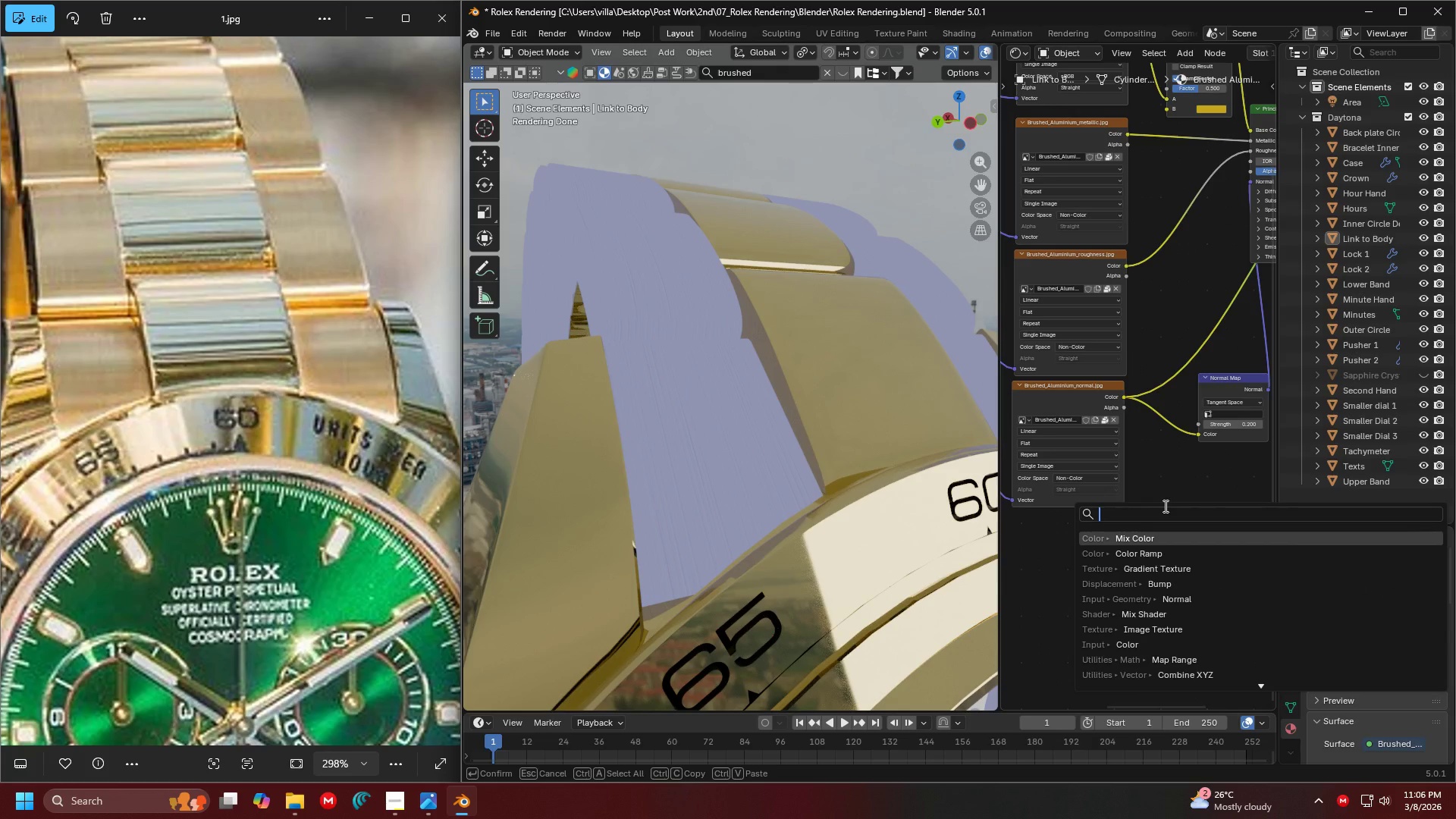 
type(color ram)
 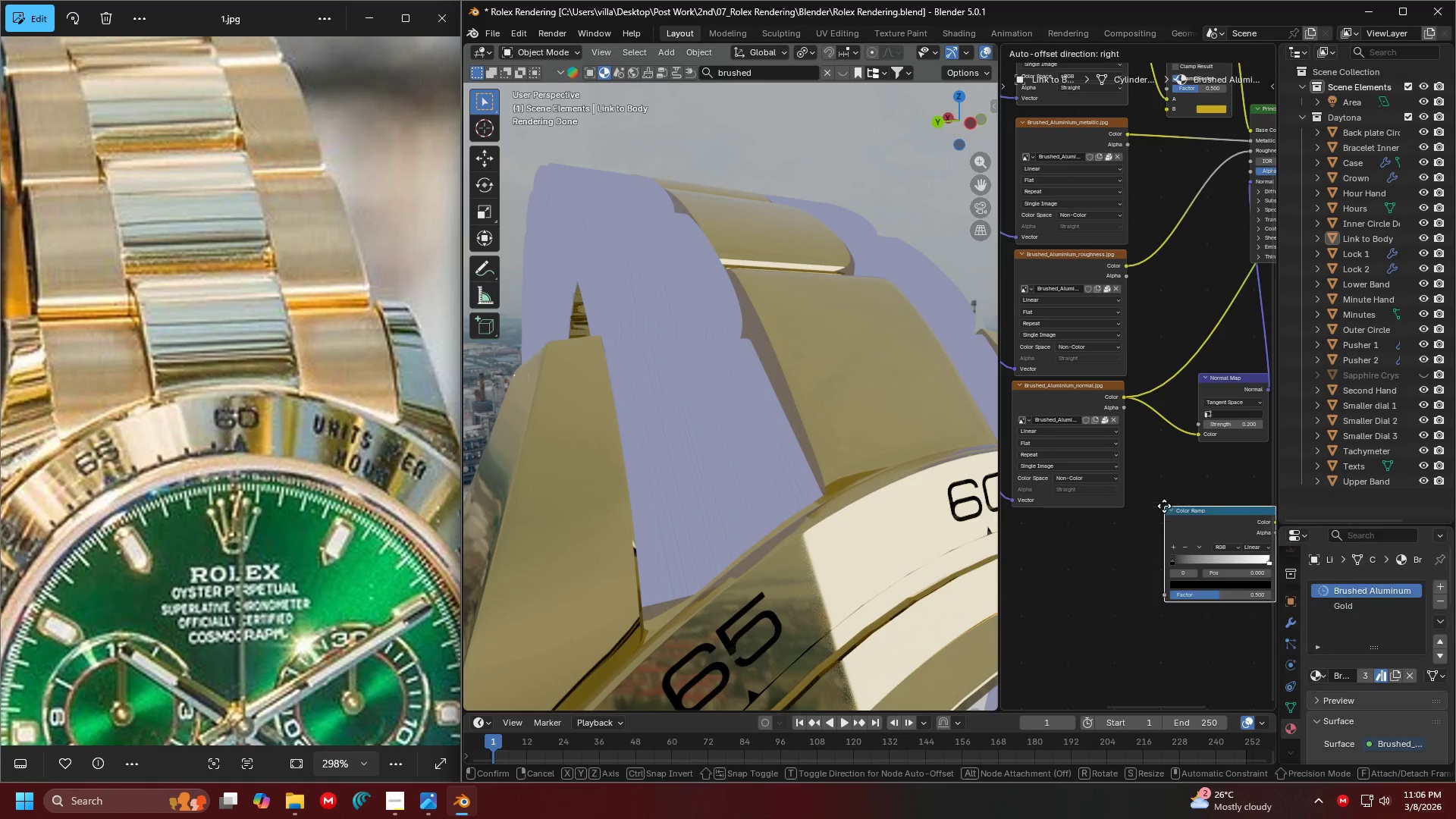 
key(Enter)
 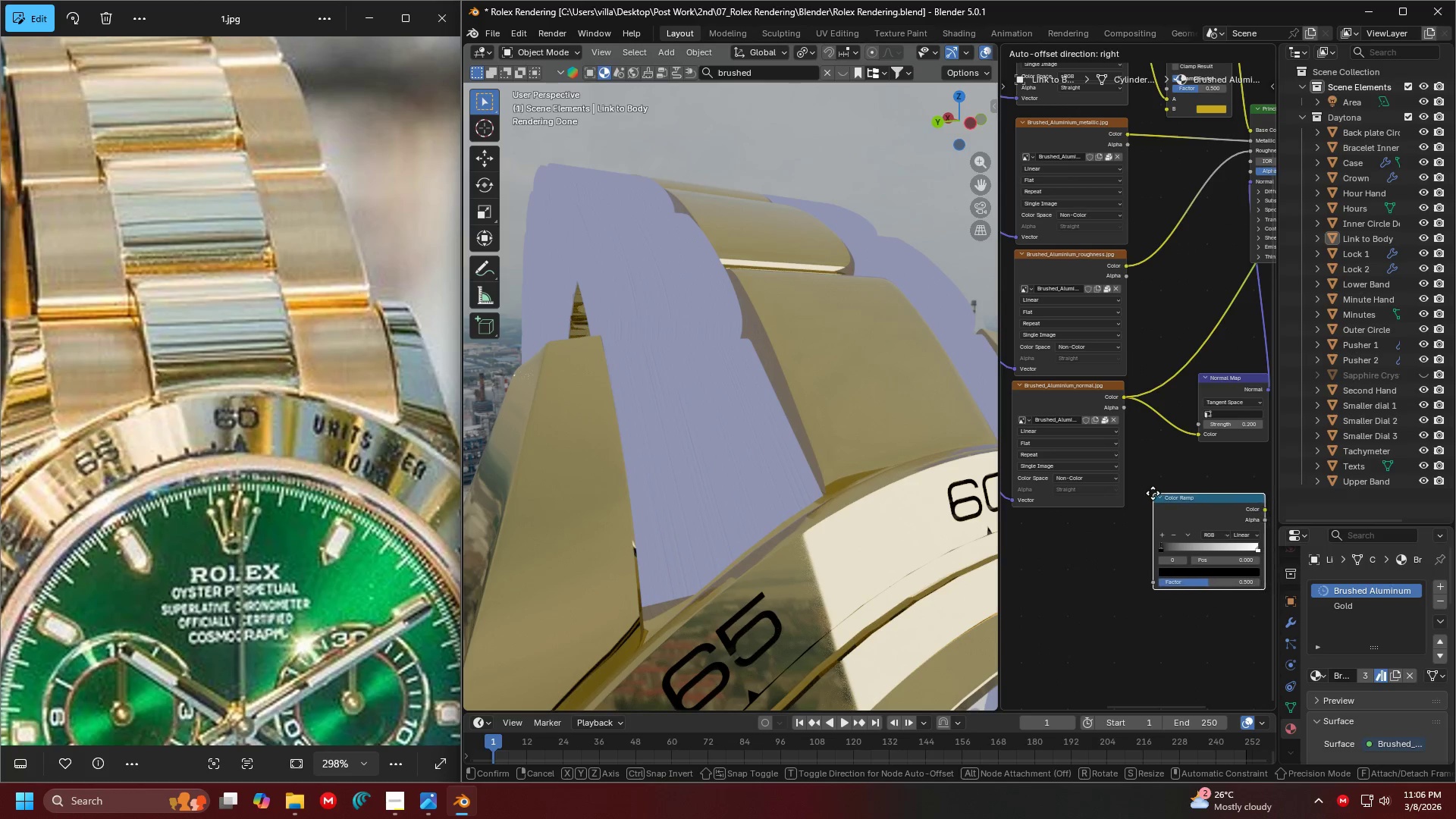 
left_click([1154, 488])
 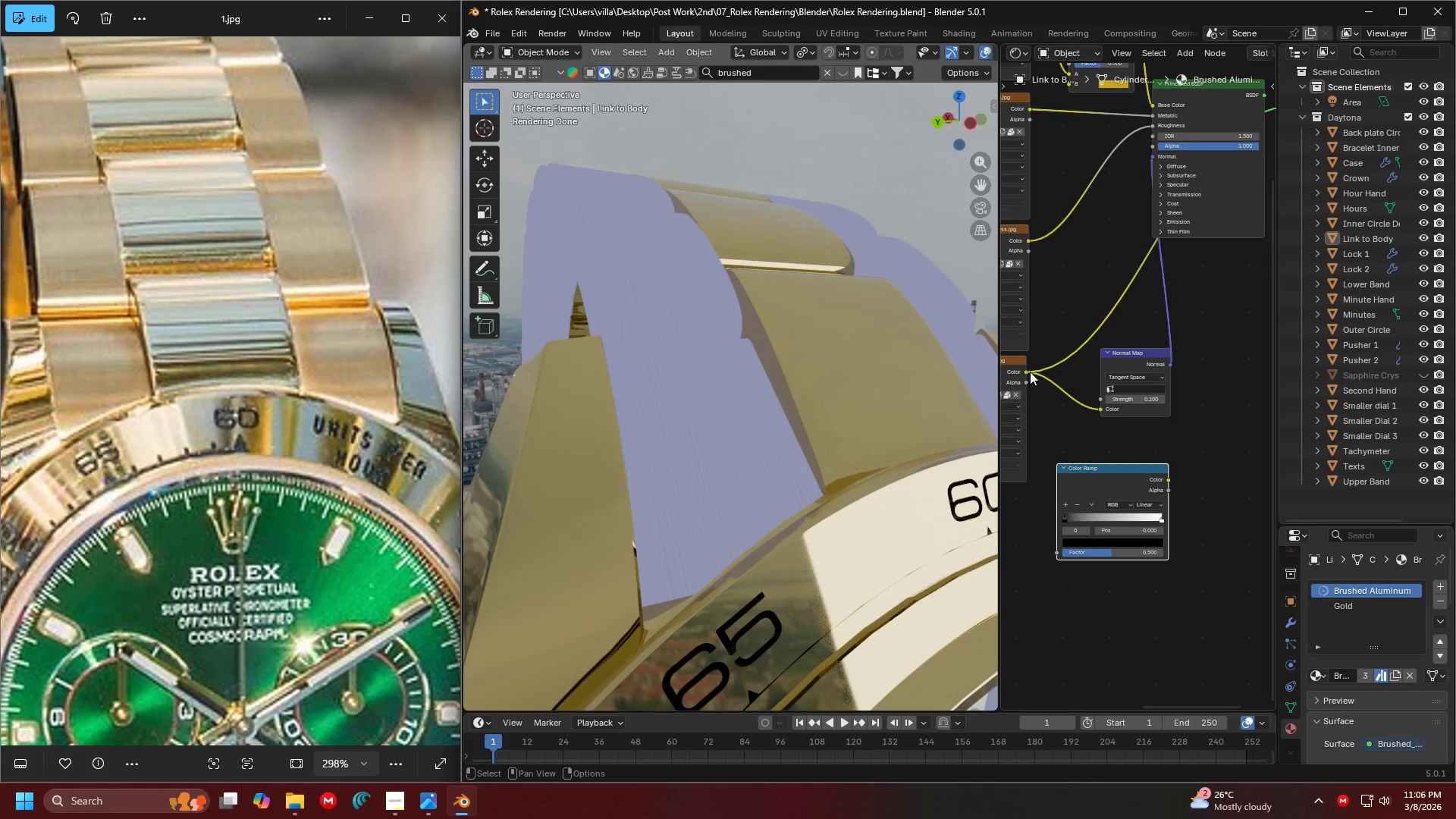 
left_click_drag(start_coordinate=[1026, 369], to_coordinate=[1046, 556])
 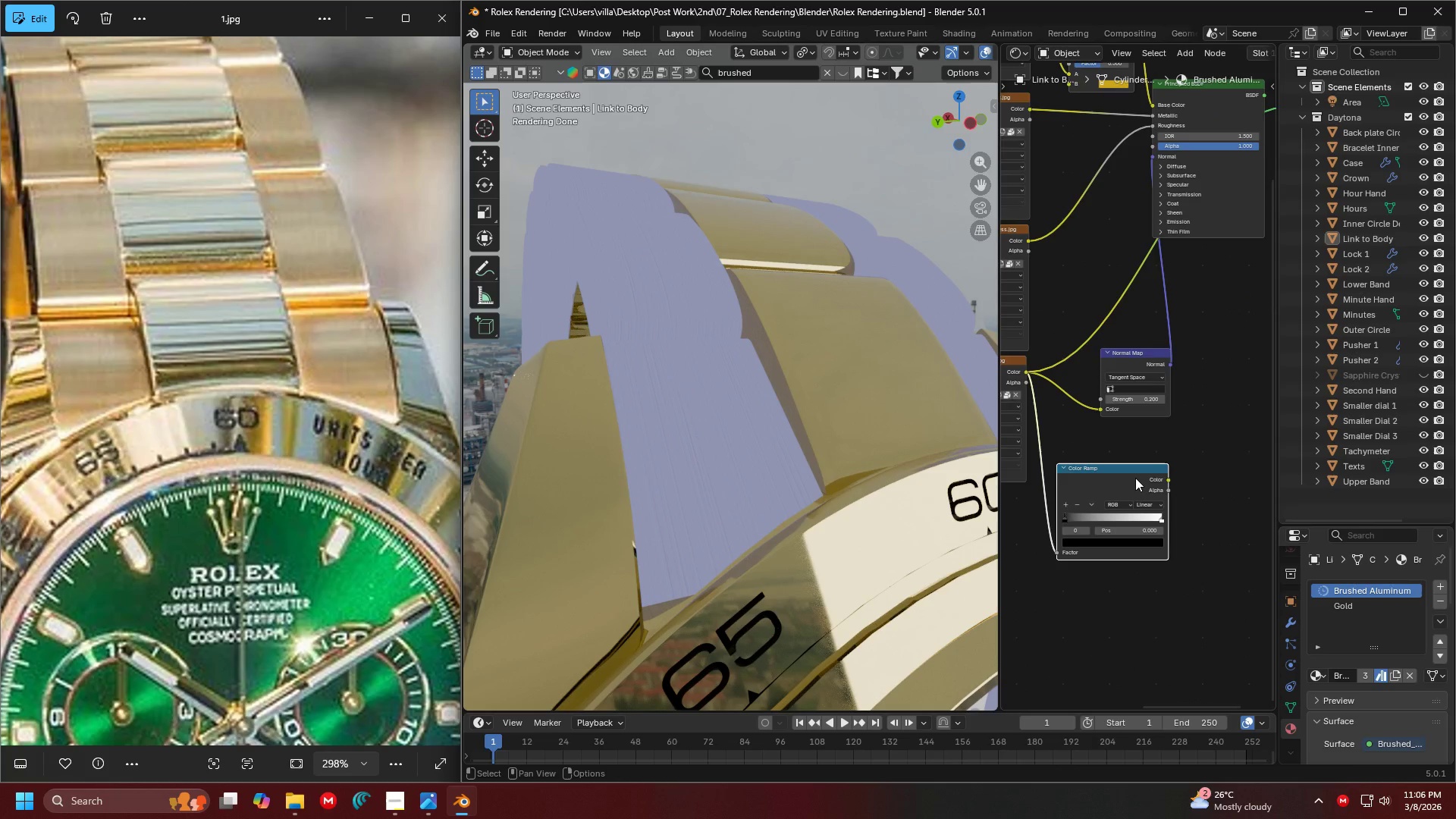 
hold_key(key=ControlLeft, duration=0.55)
hold_key(key=ShiftLeft, duration=0.44)
left_click([1134, 478])
 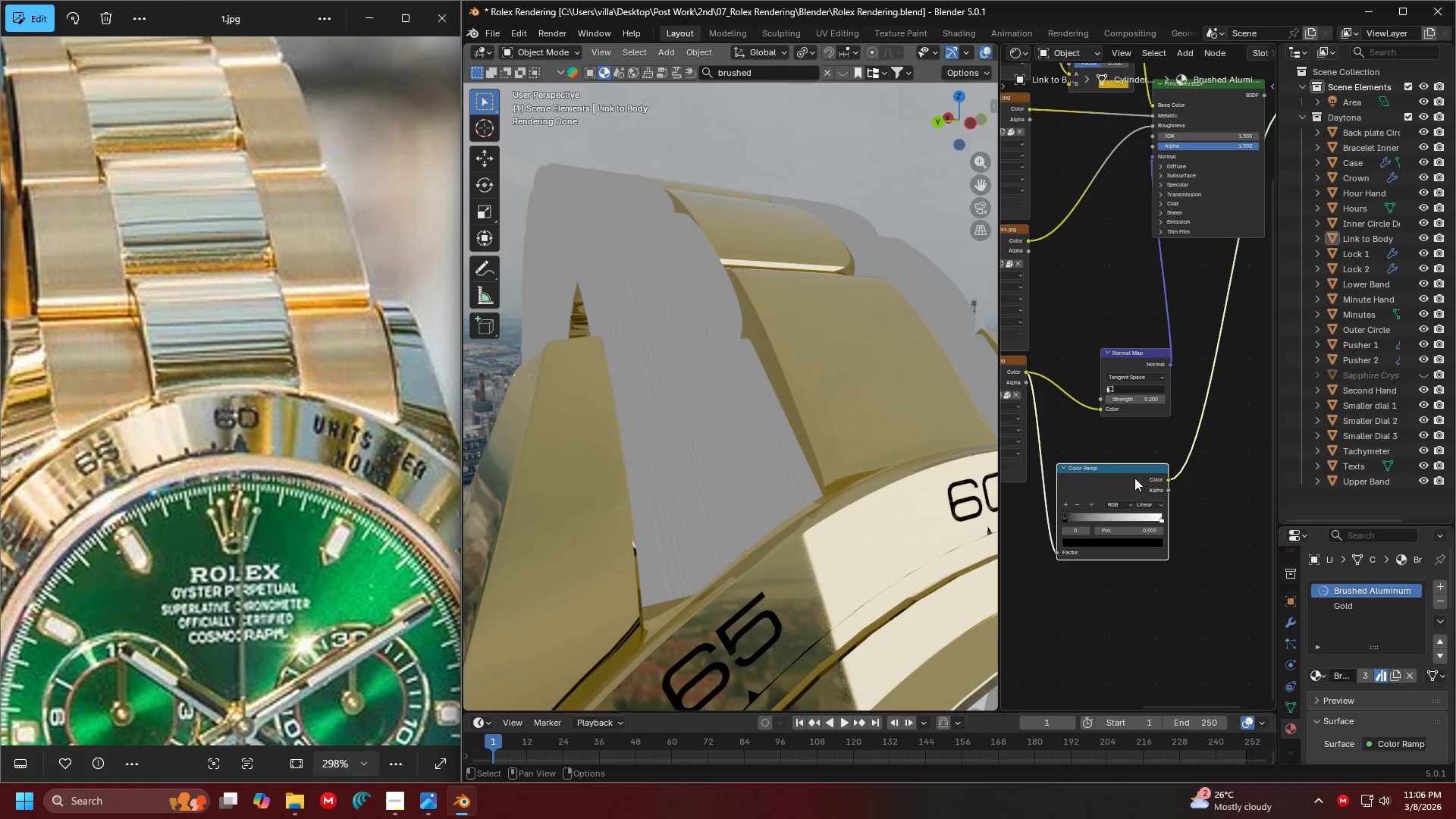 
scroll: coordinate [1124, 529], scroll_direction: up, amount: 7.0
 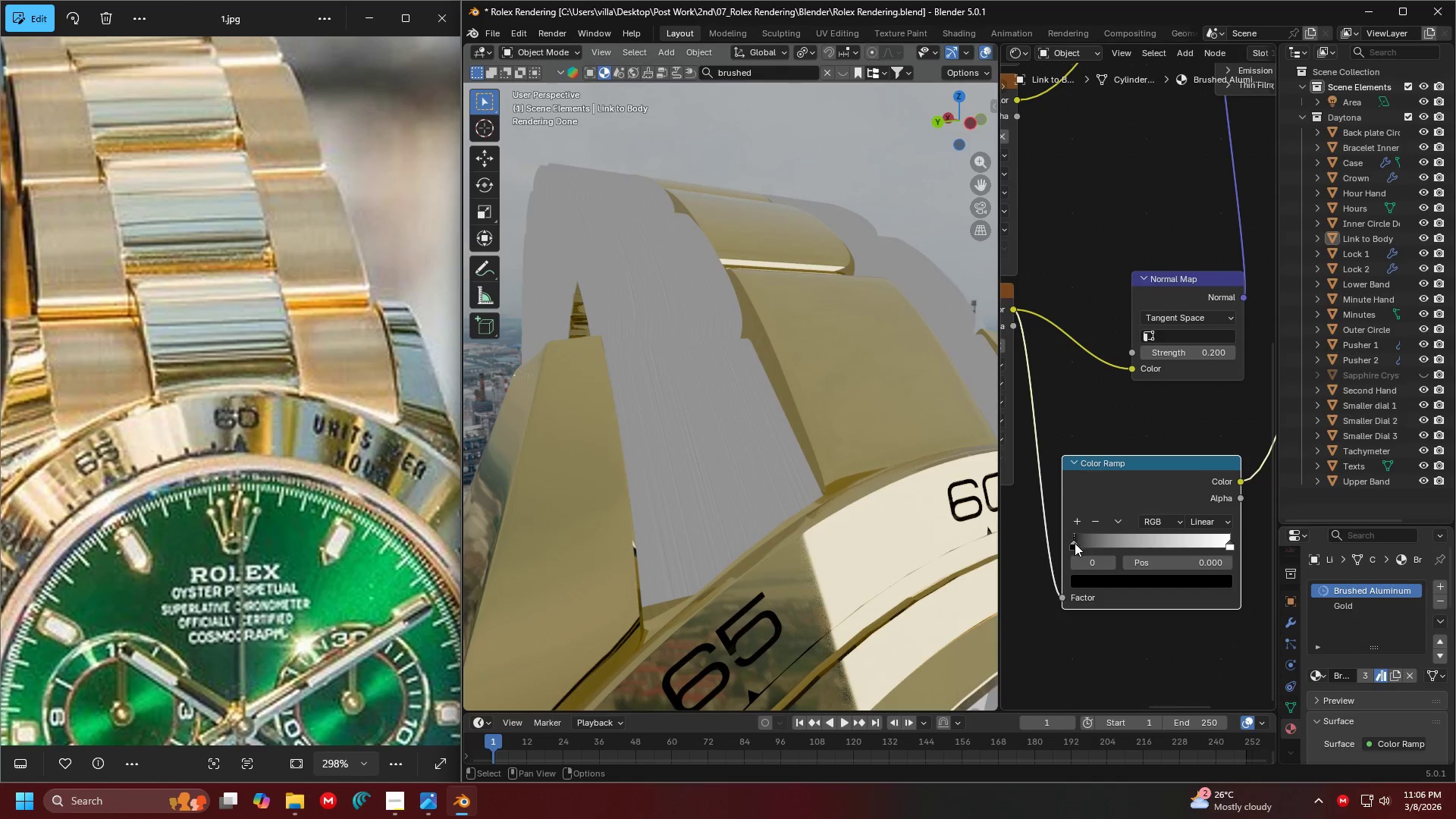 
left_click_drag(start_coordinate=[1075, 544], to_coordinate=[1136, 541])
 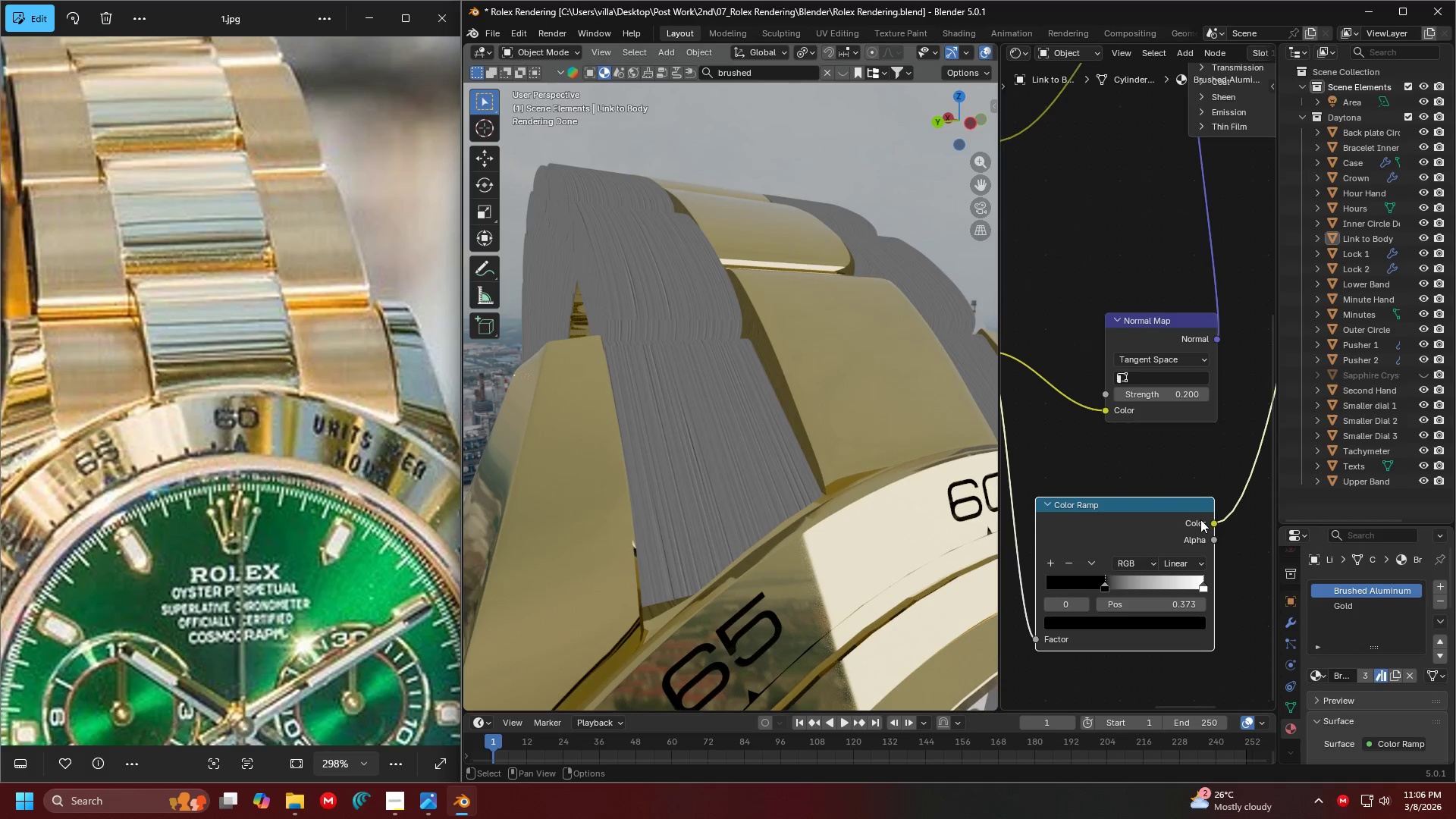 
left_click_drag(start_coordinate=[1212, 524], to_coordinate=[1092, 415])
 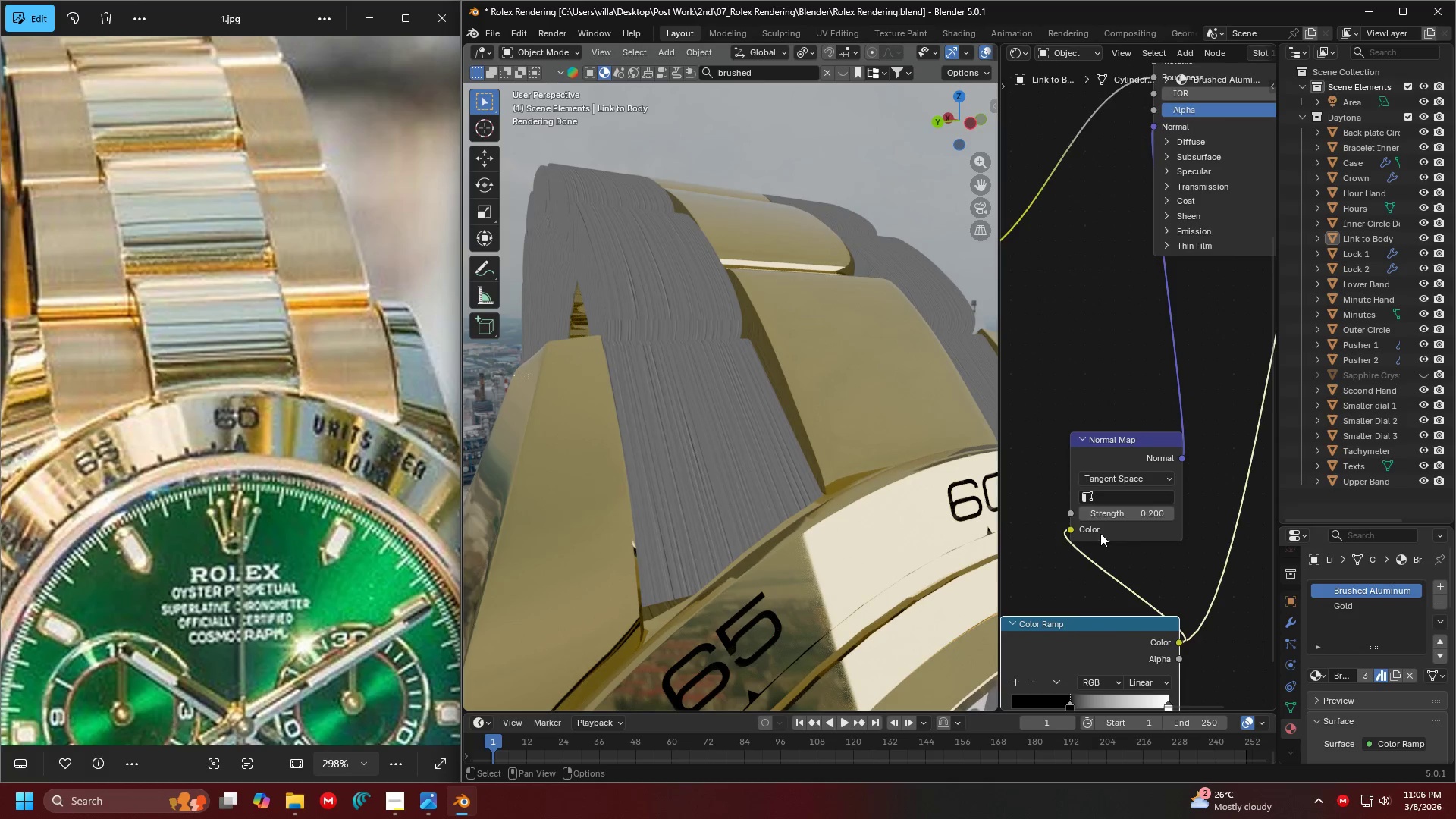 
scroll: coordinate [1137, 413], scroll_direction: down, amount: 3.0
 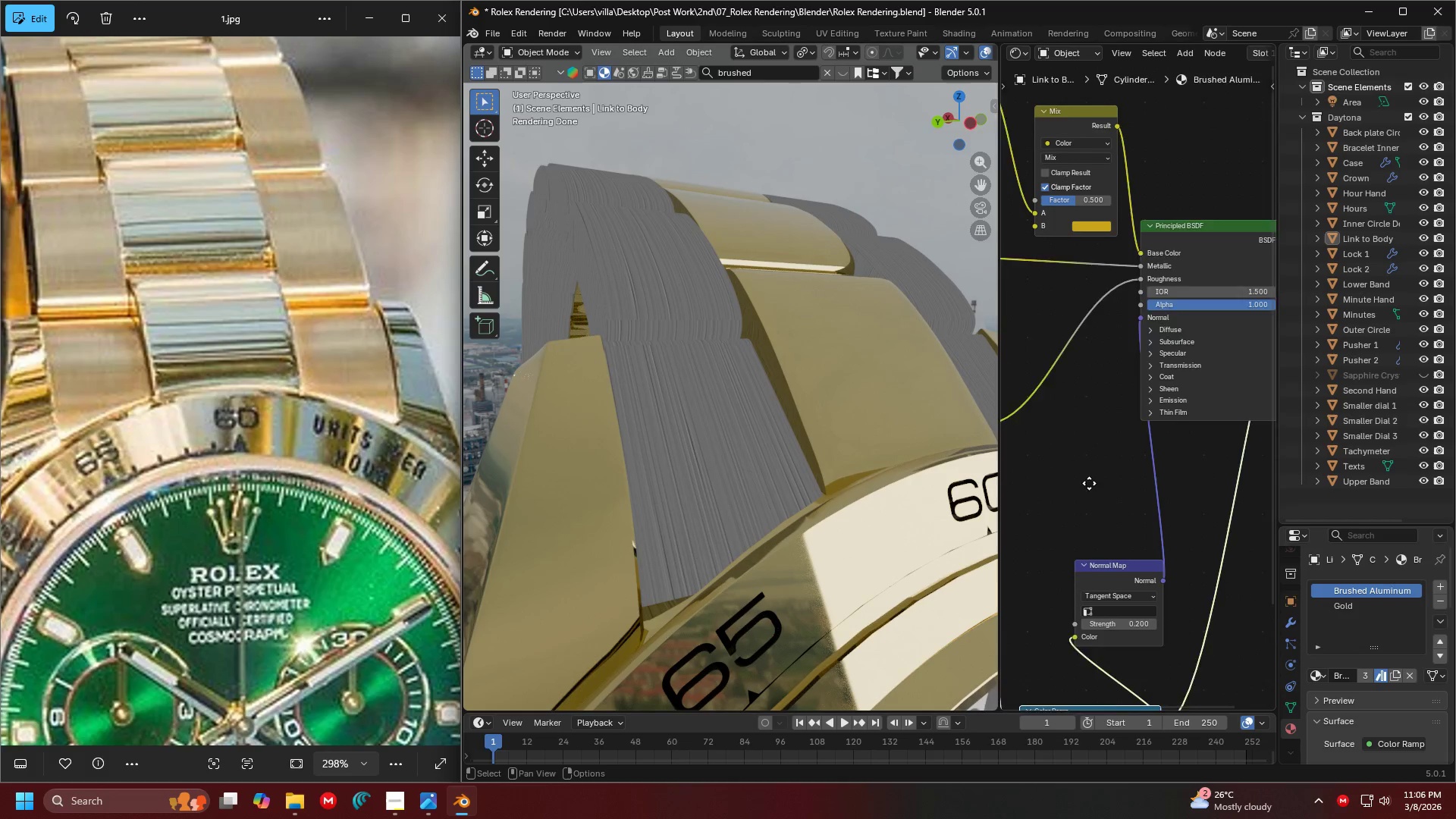 
hold_key(key=ControlLeft, duration=0.42)
 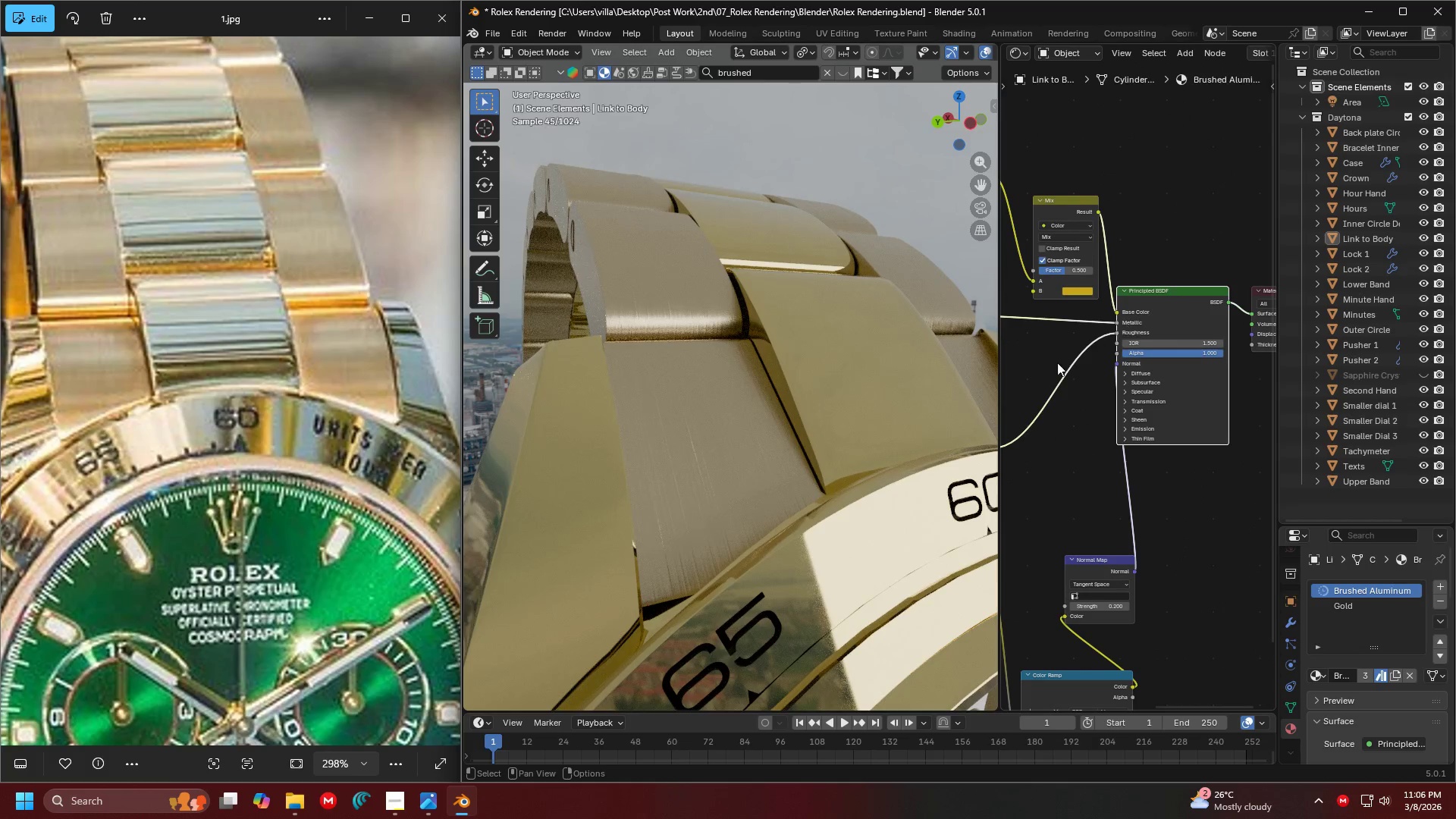 
hold_key(key=ShiftLeft, duration=0.44)
 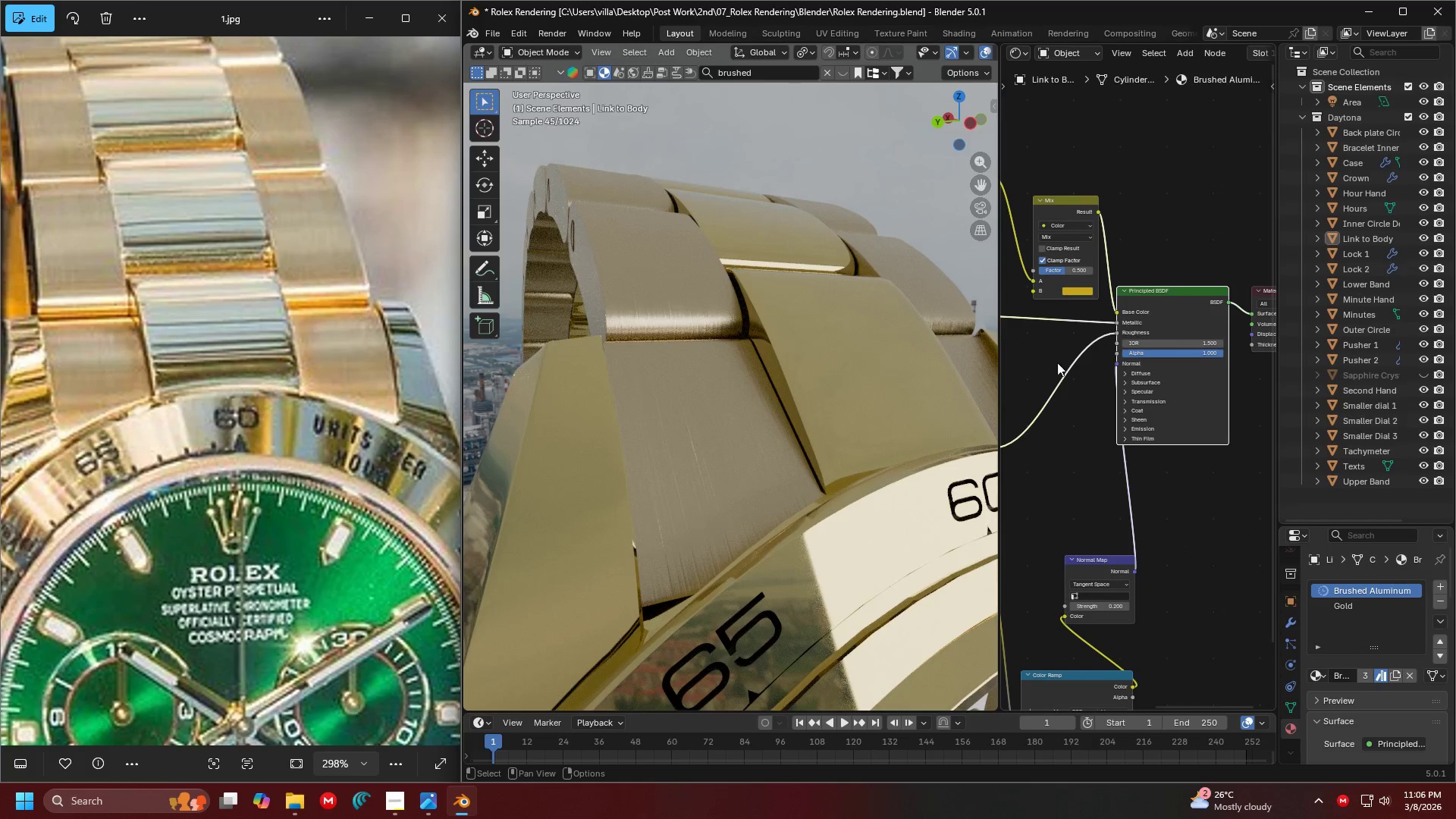 
scroll: coordinate [1067, 431], scroll_direction: down, amount: 3.0
 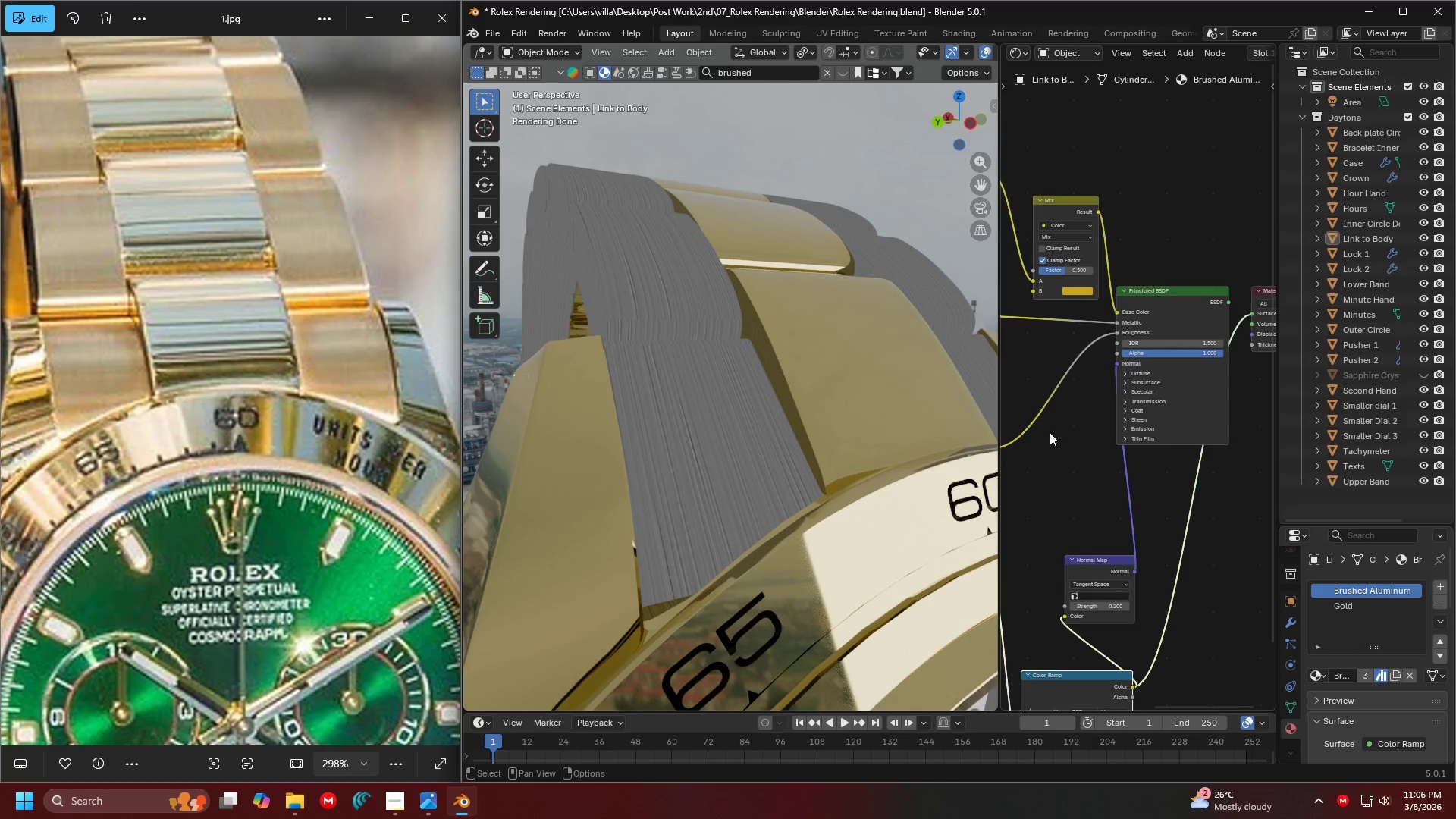 
left_click([1154, 289])
 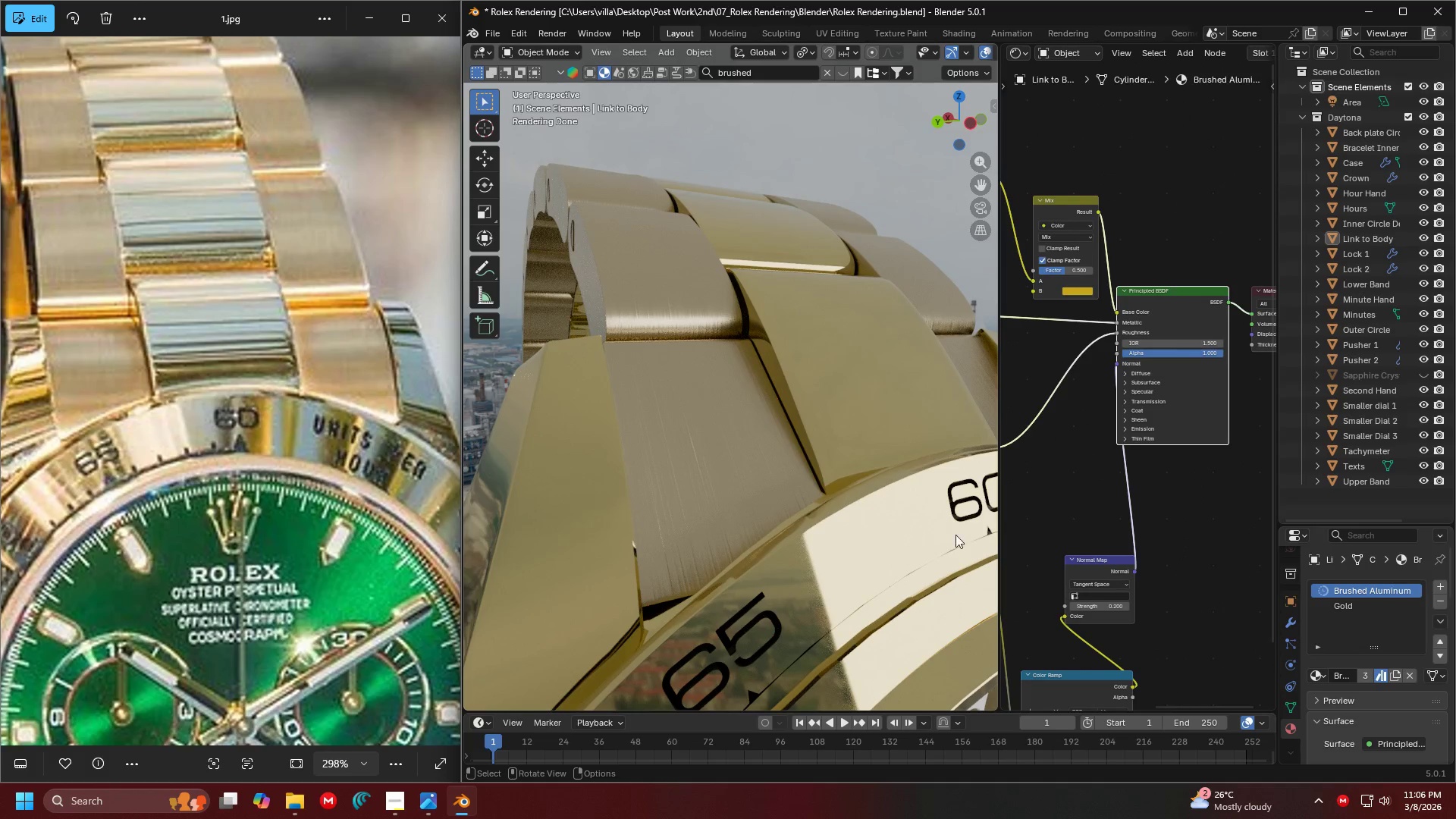 
scroll: coordinate [1121, 539], scroll_direction: up, amount: 13.0
 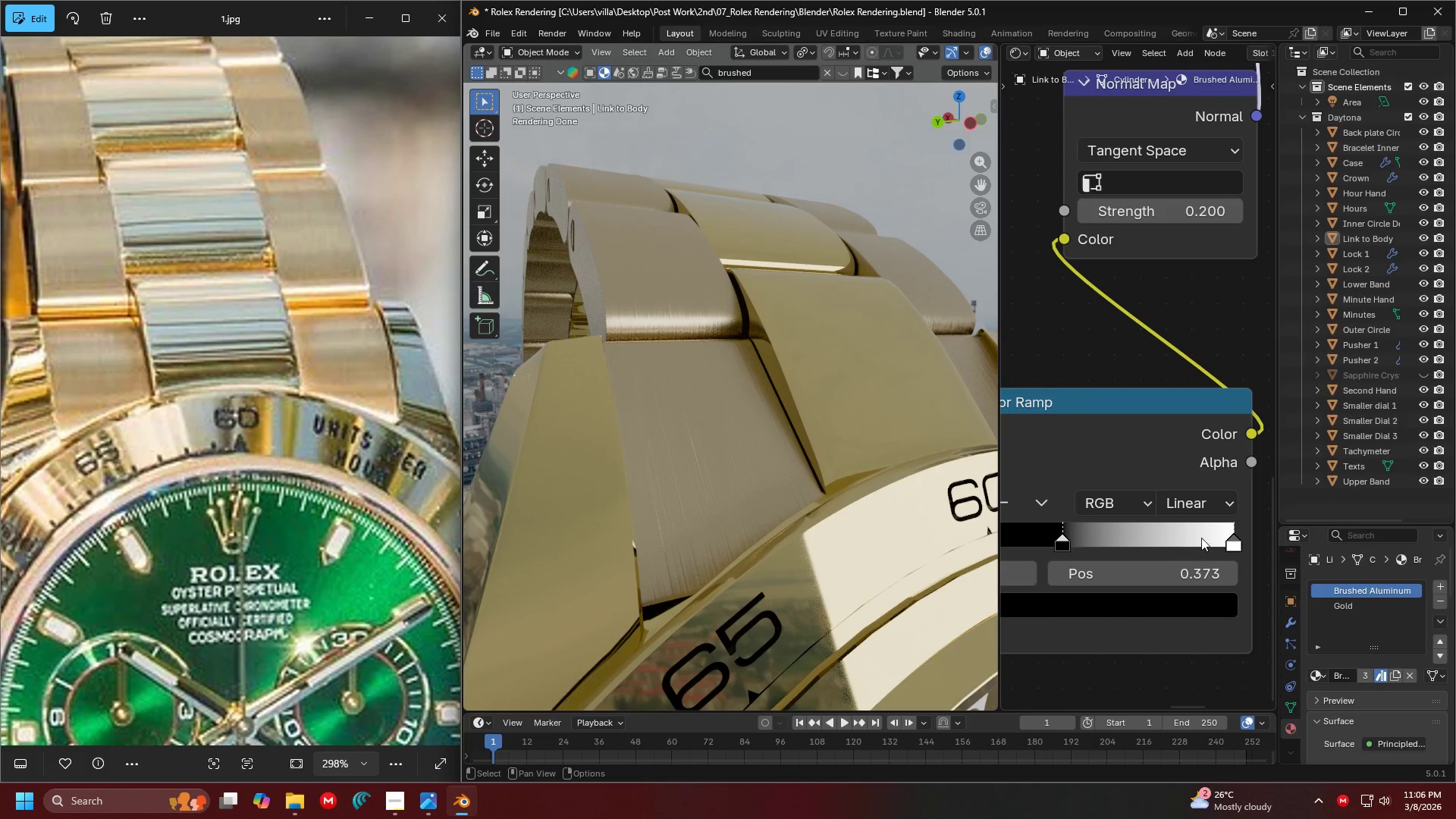 
left_click_drag(start_coordinate=[1232, 544], to_coordinate=[1263, 530])
 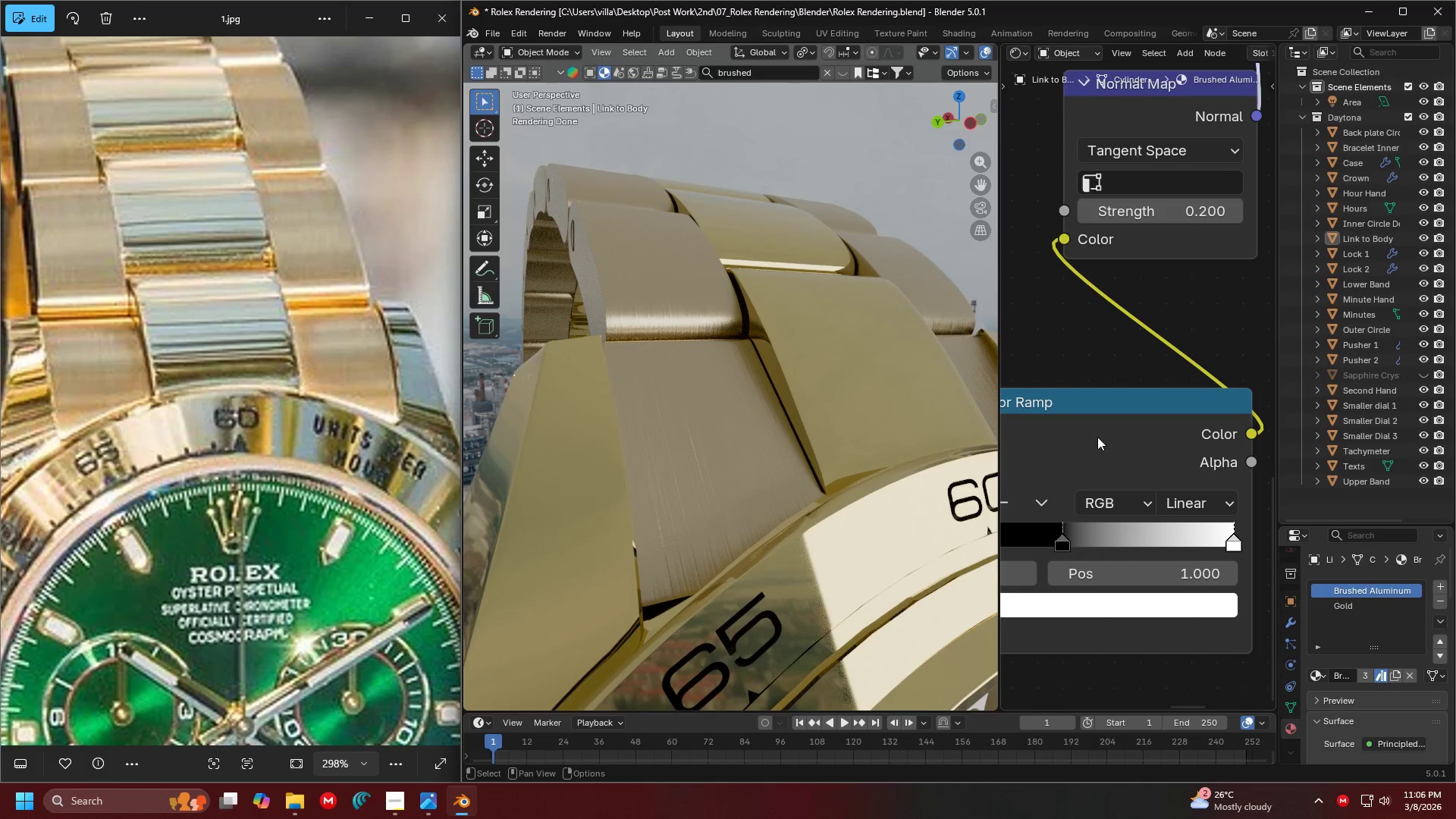 
scroll: coordinate [1144, 431], scroll_direction: down, amount: 1.0
 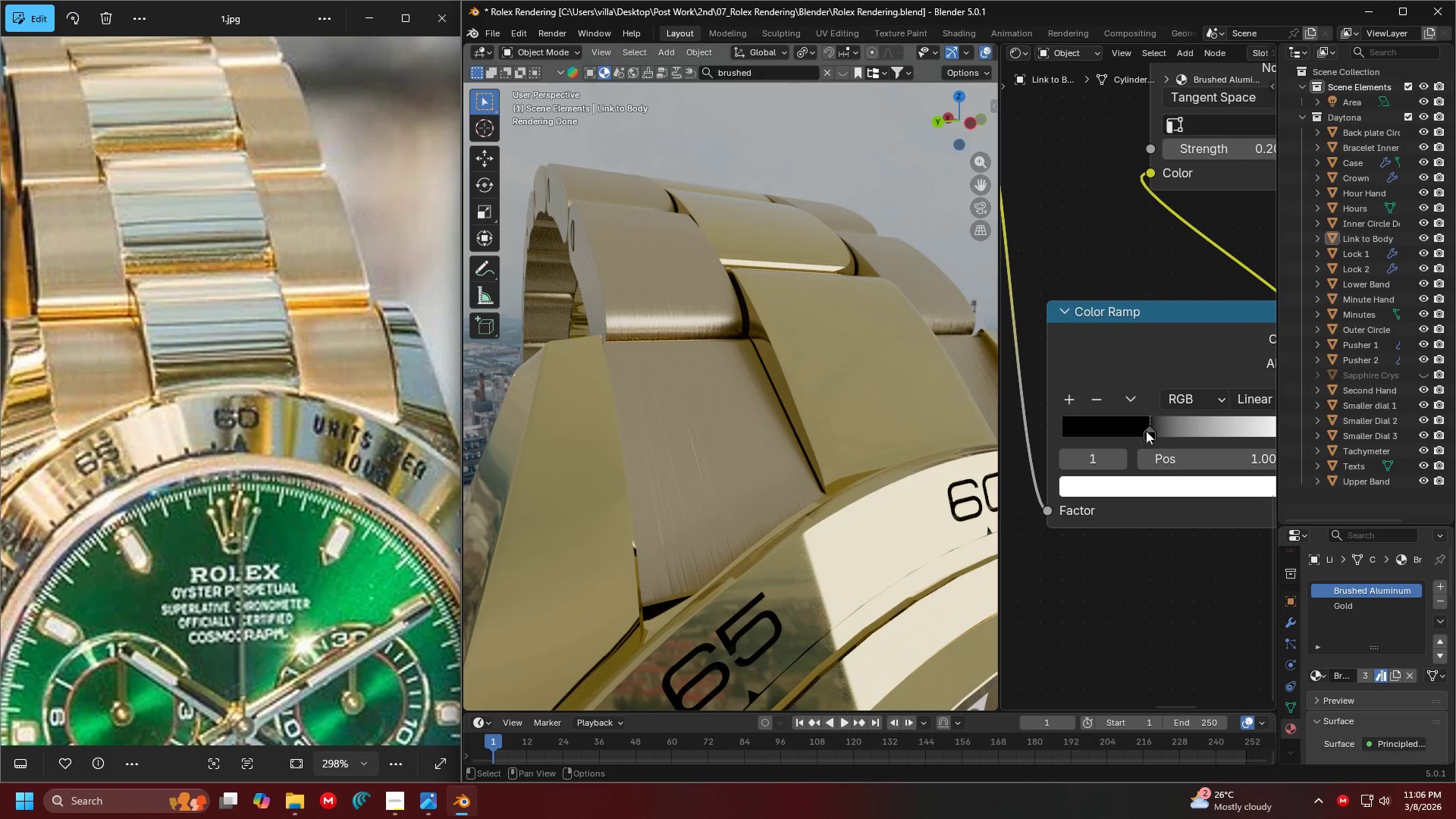 
left_click_drag(start_coordinate=[1153, 435], to_coordinate=[1125, 440])
 